 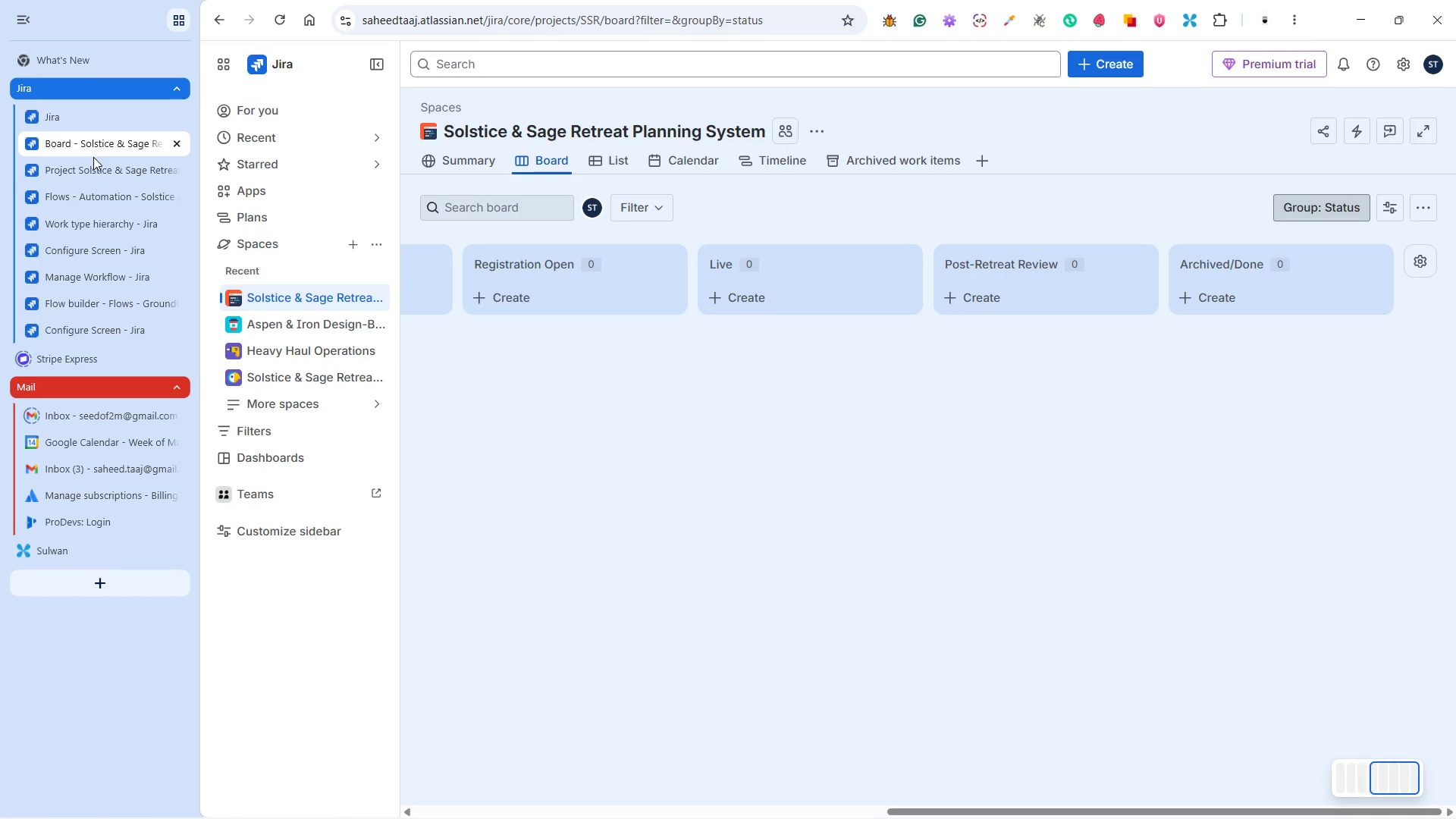 
left_click([92, 172])
 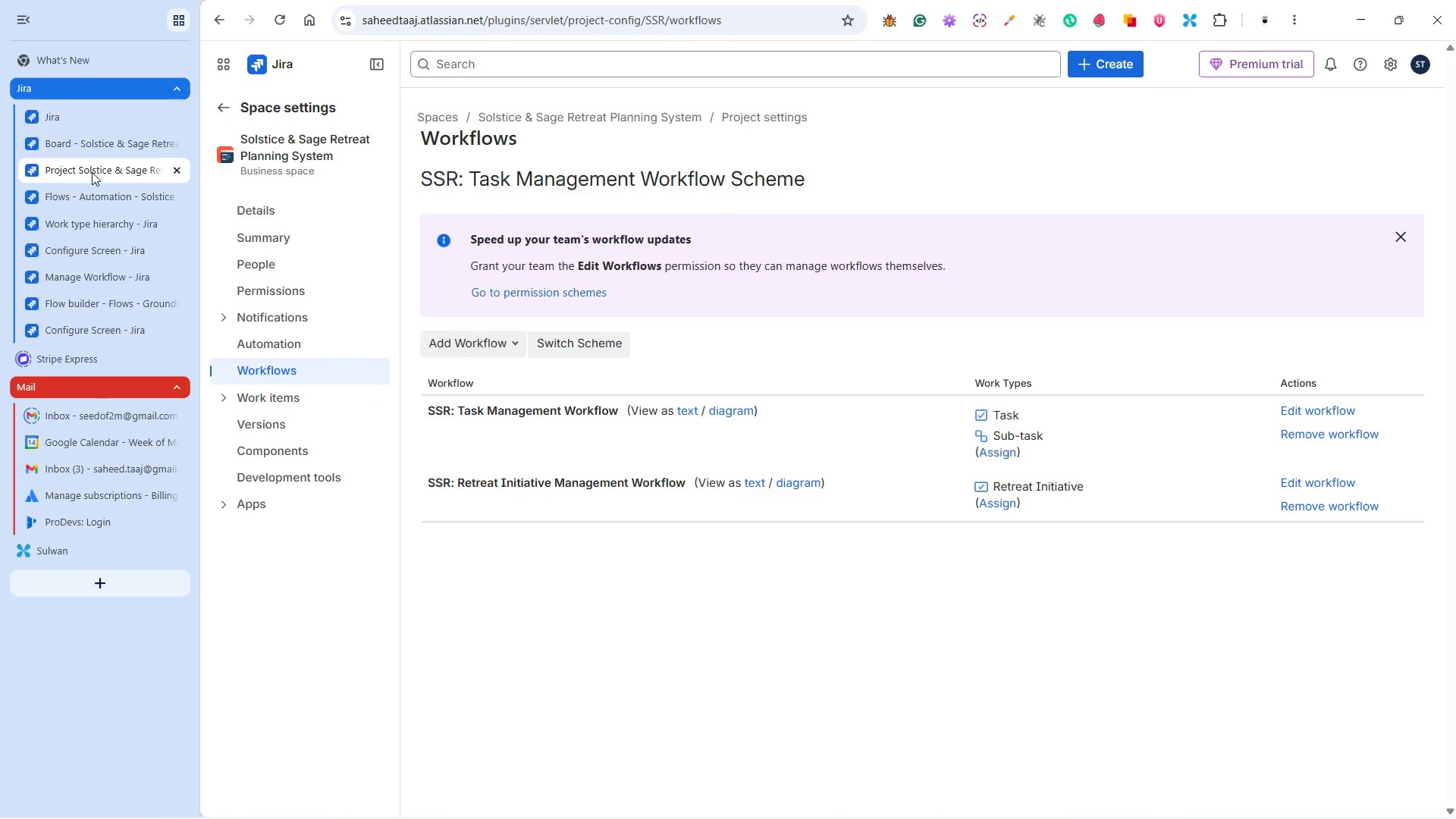 
wait(6.95)
 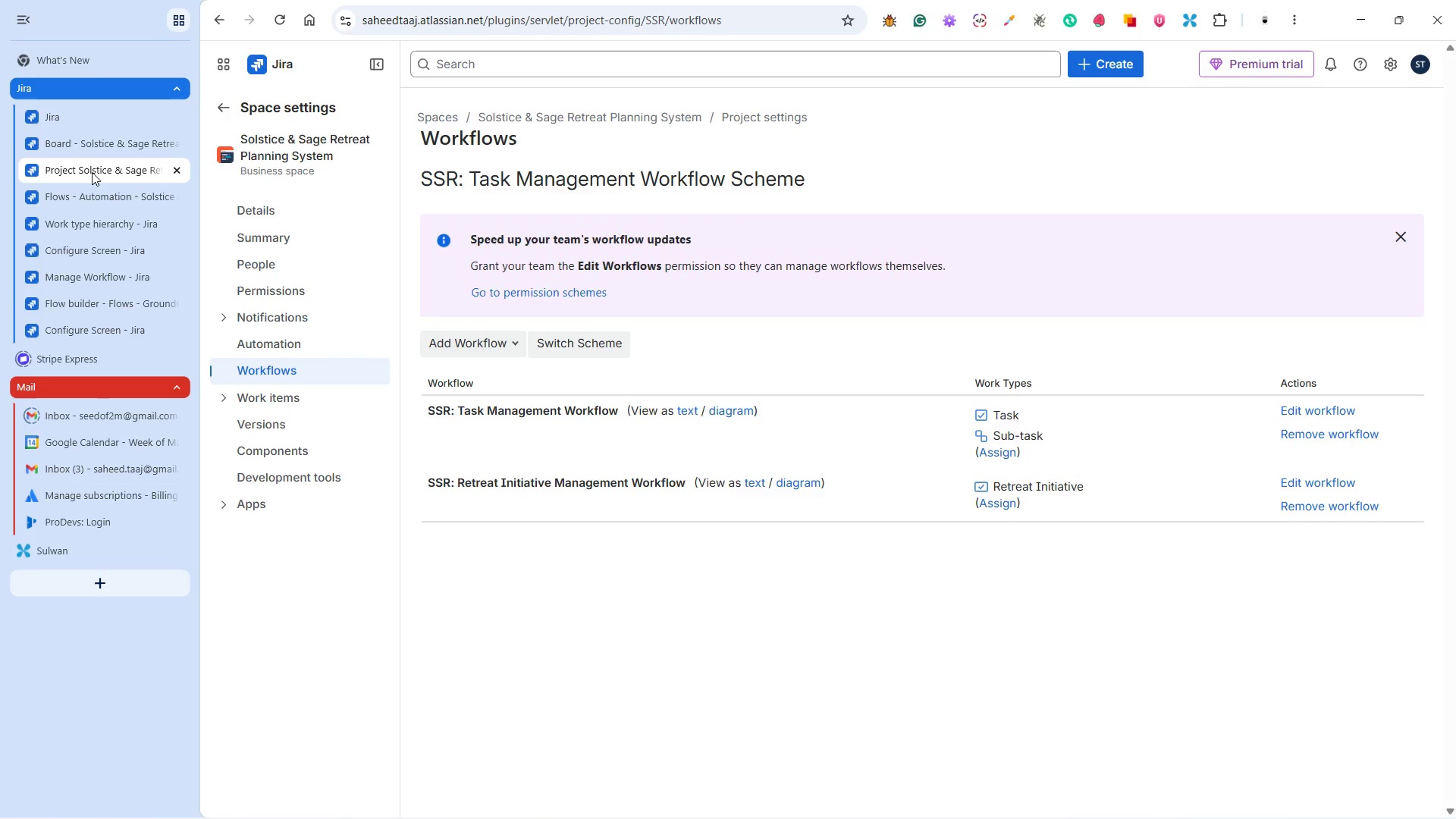 
left_click([93, 143])
 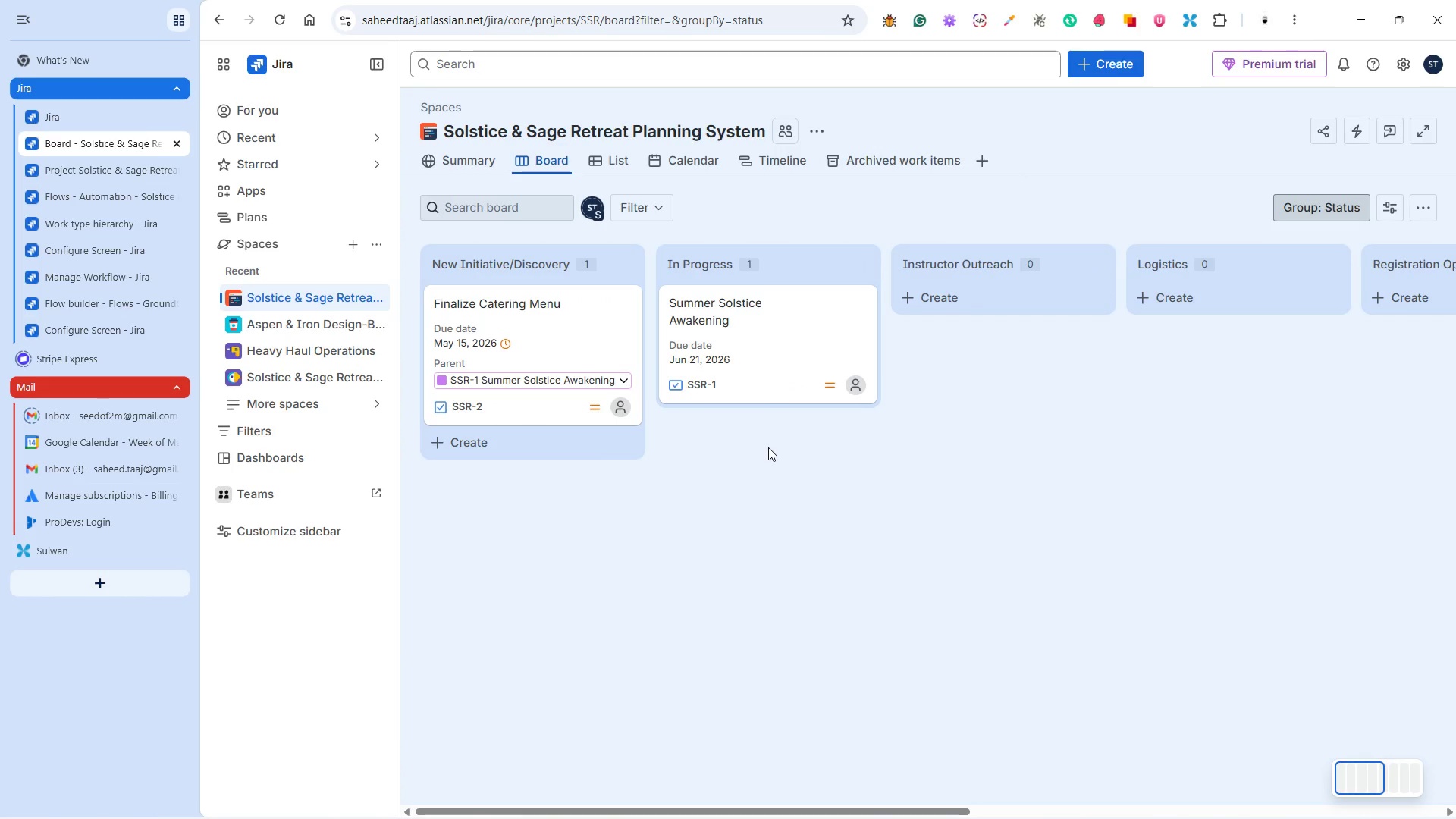 
wait(6.78)
 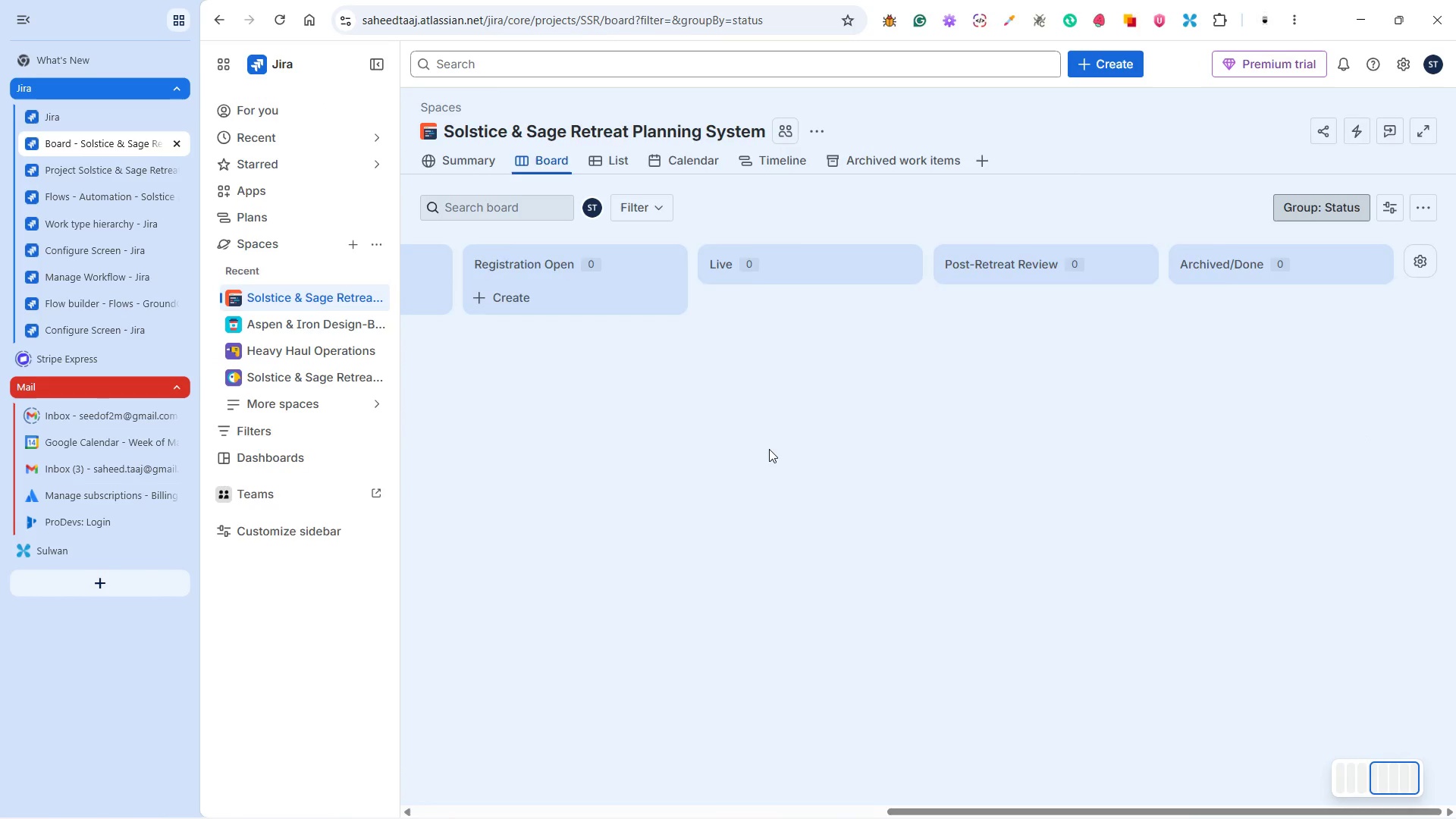 
left_click([620, 303])
 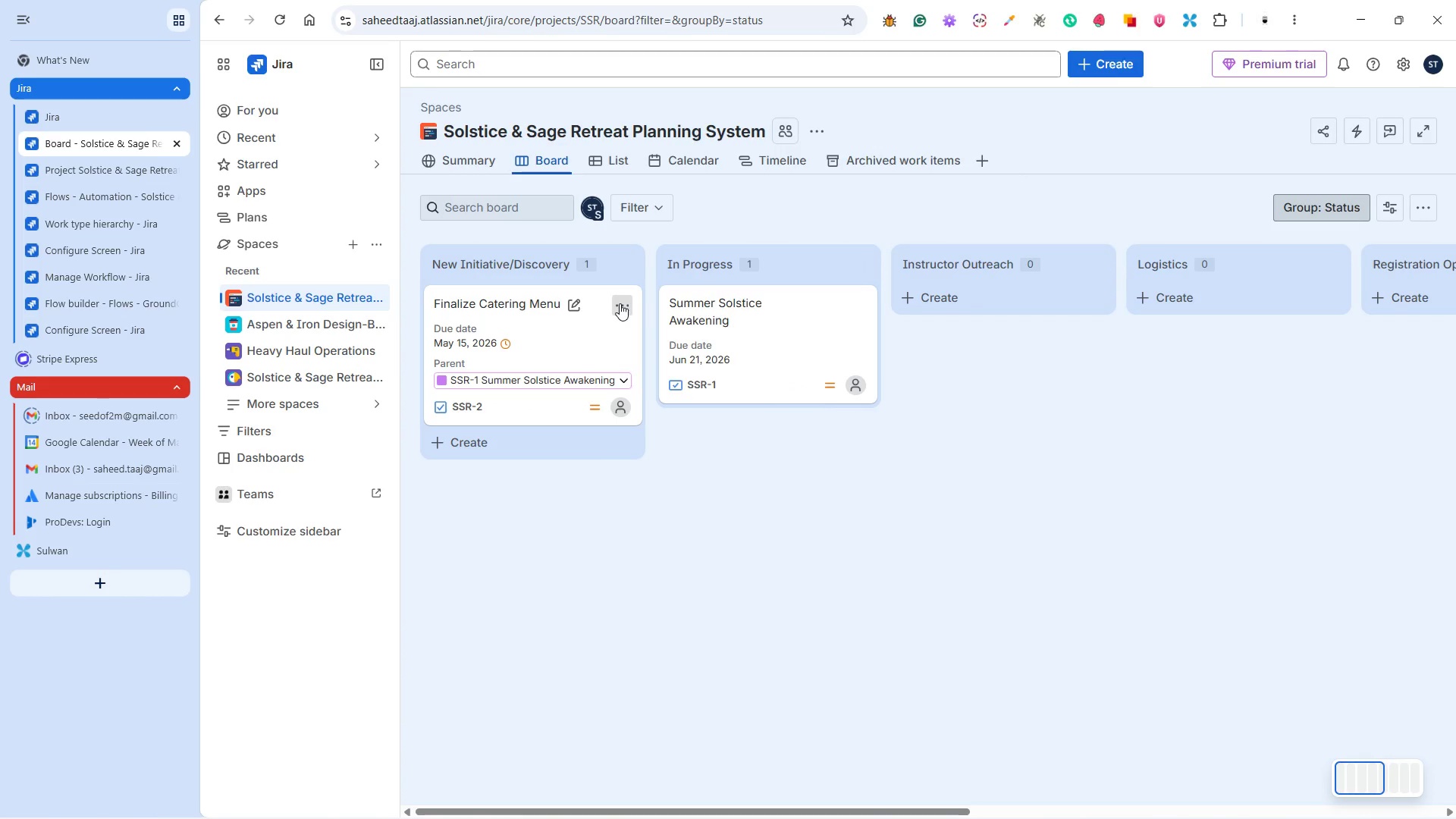 
mouse_move([624, 313])
 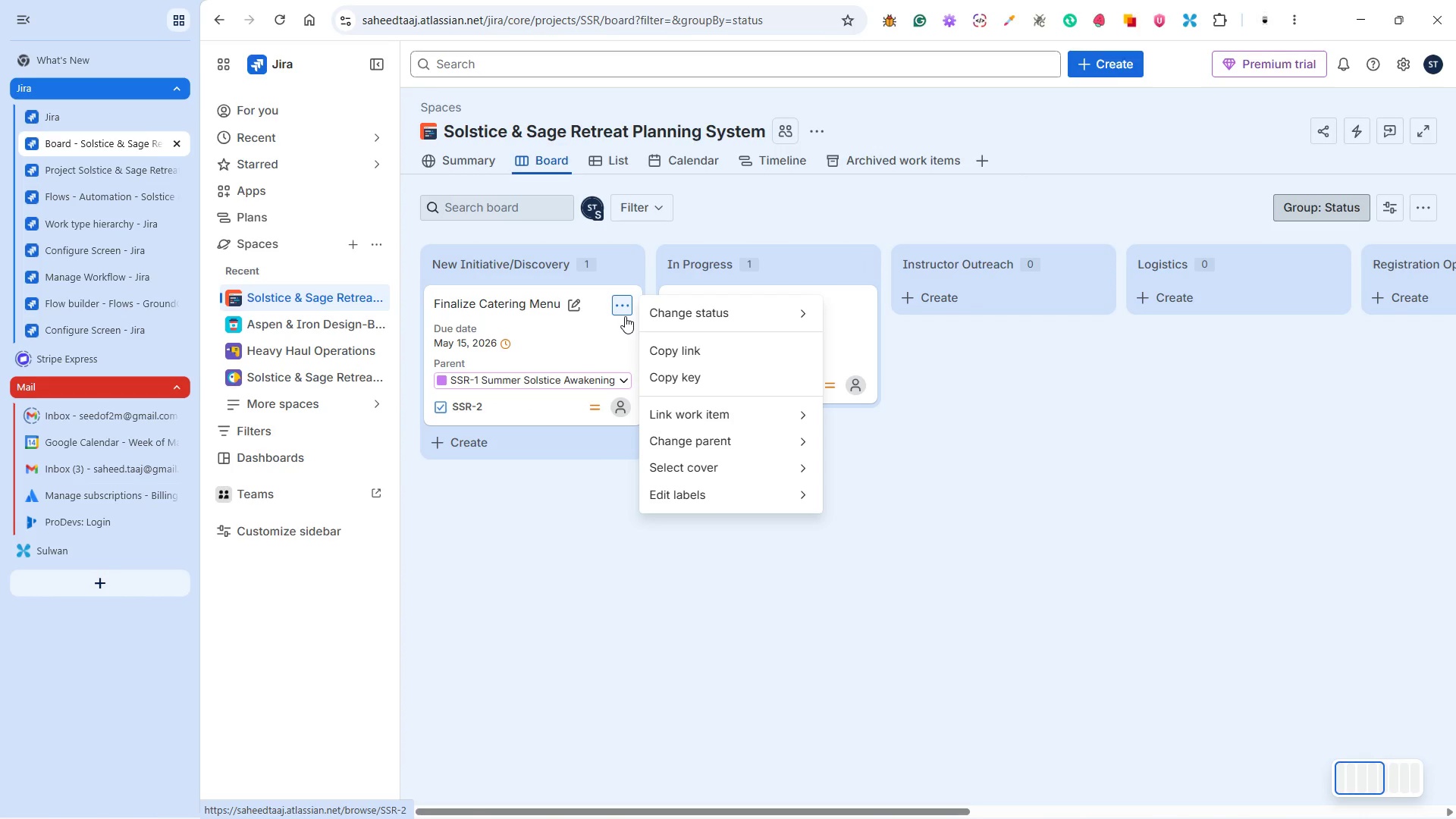 
mouse_move([640, 322])
 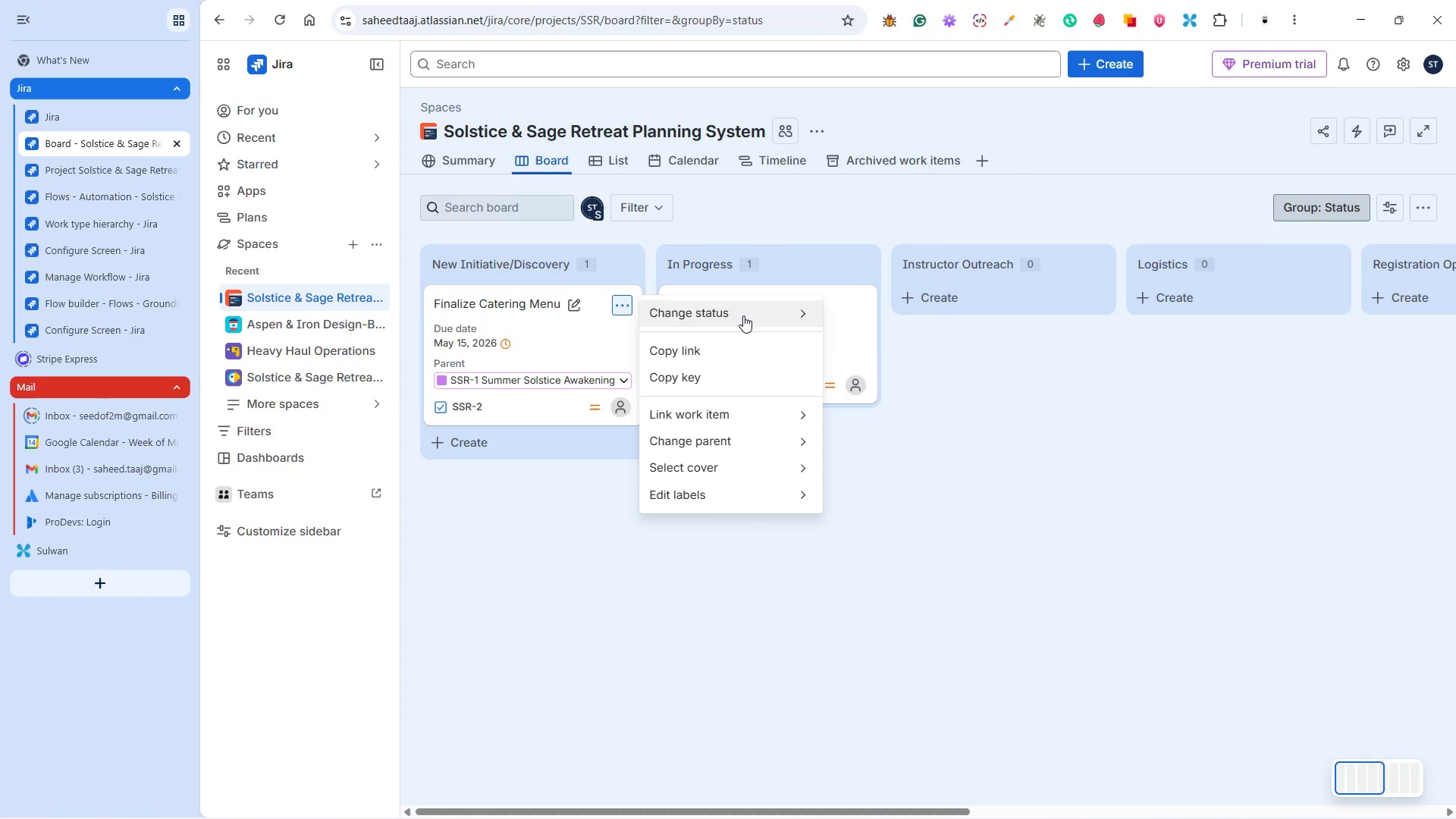 
left_click([743, 315])
 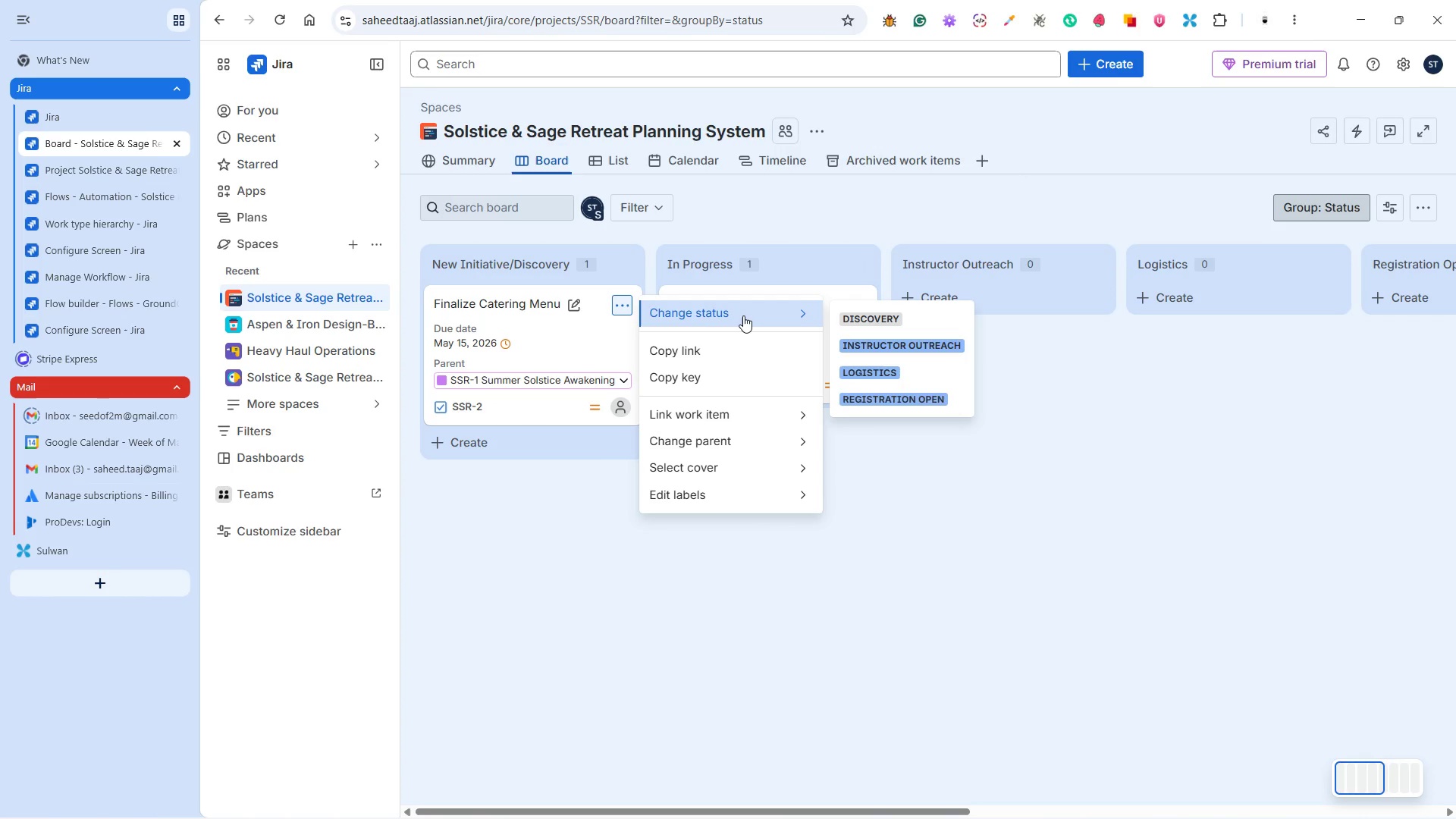 
mouse_move([758, 315])
 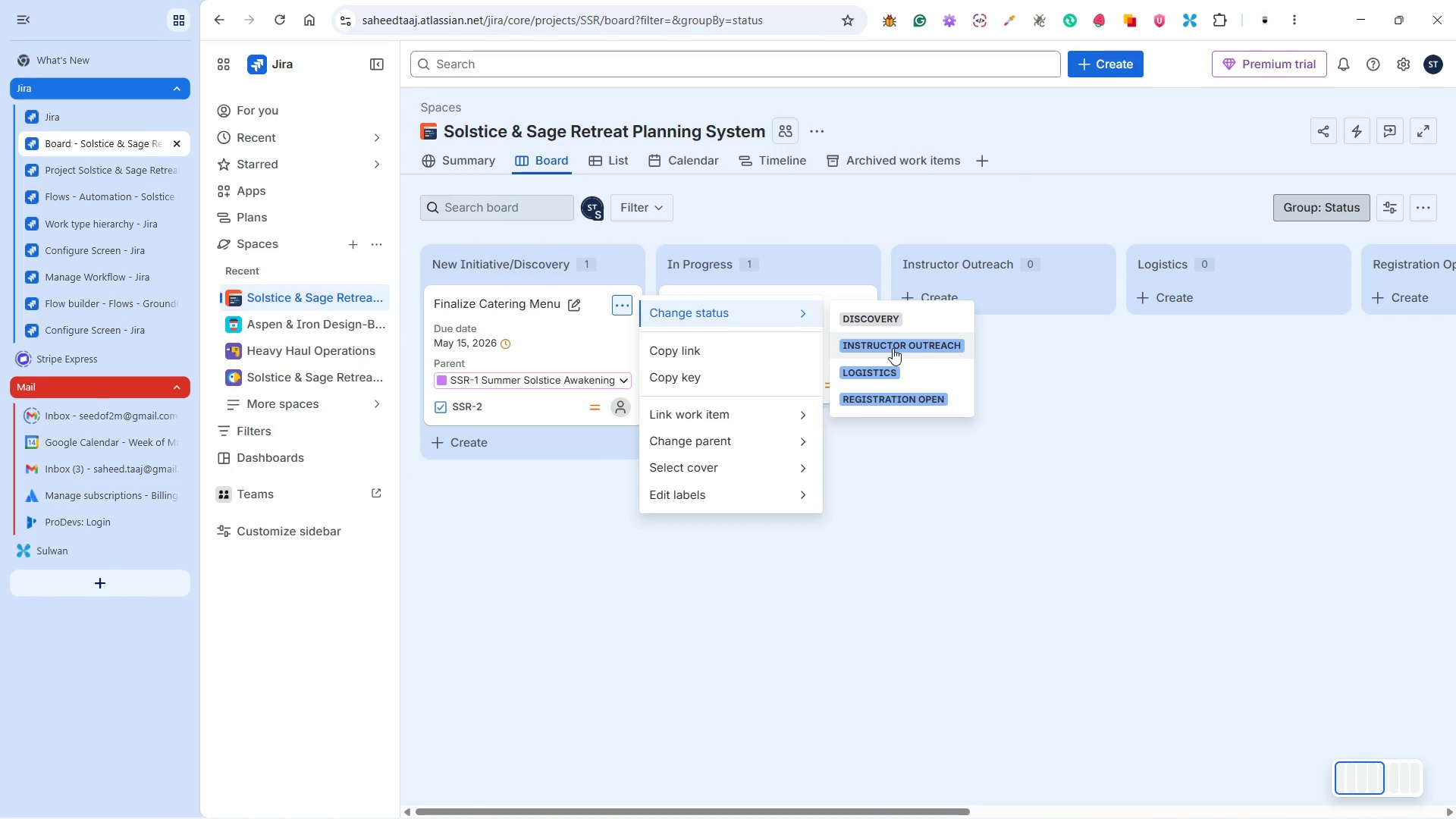 
key(Alt+Tab)
 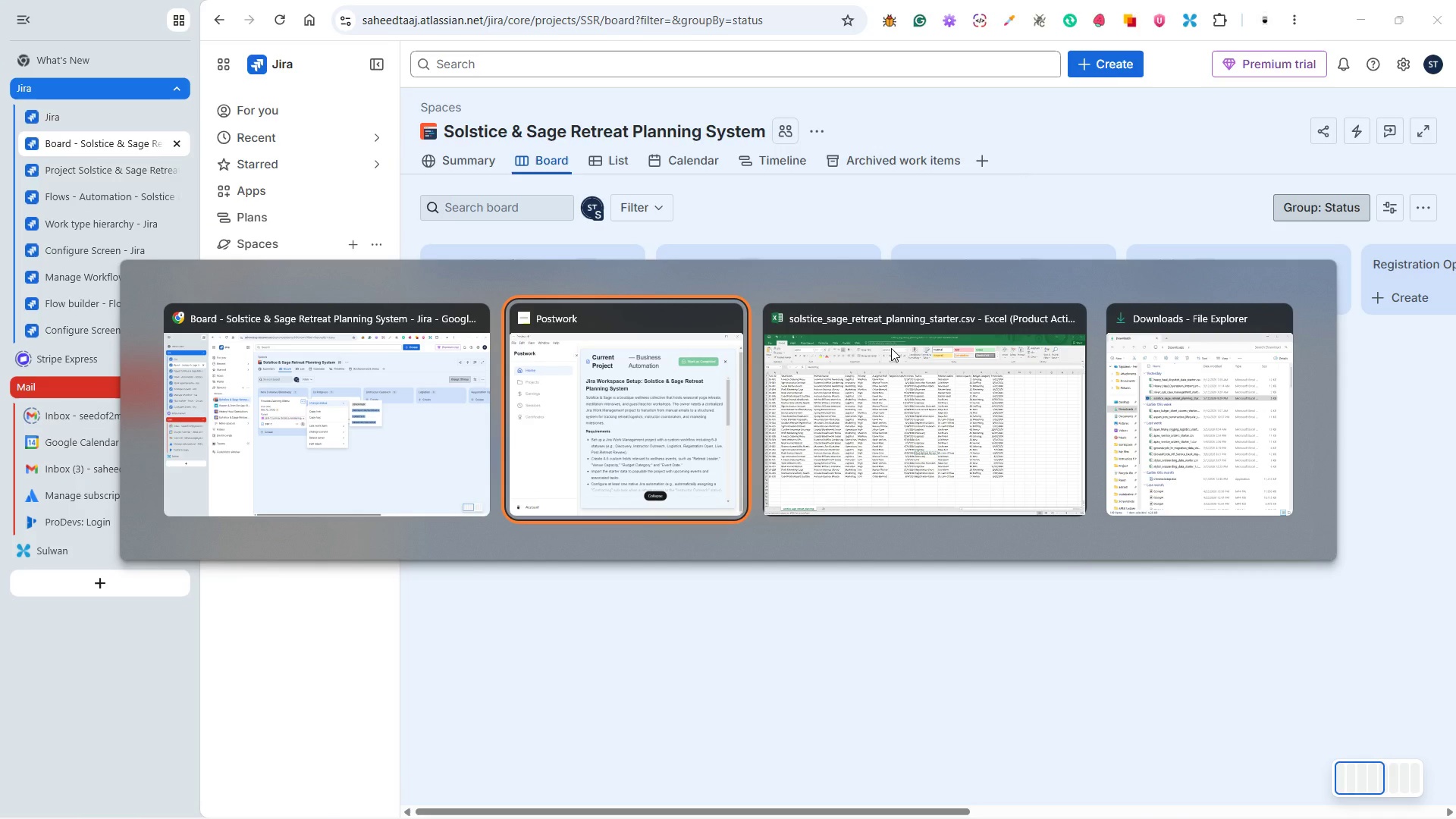 
key(Alt+Tab)
 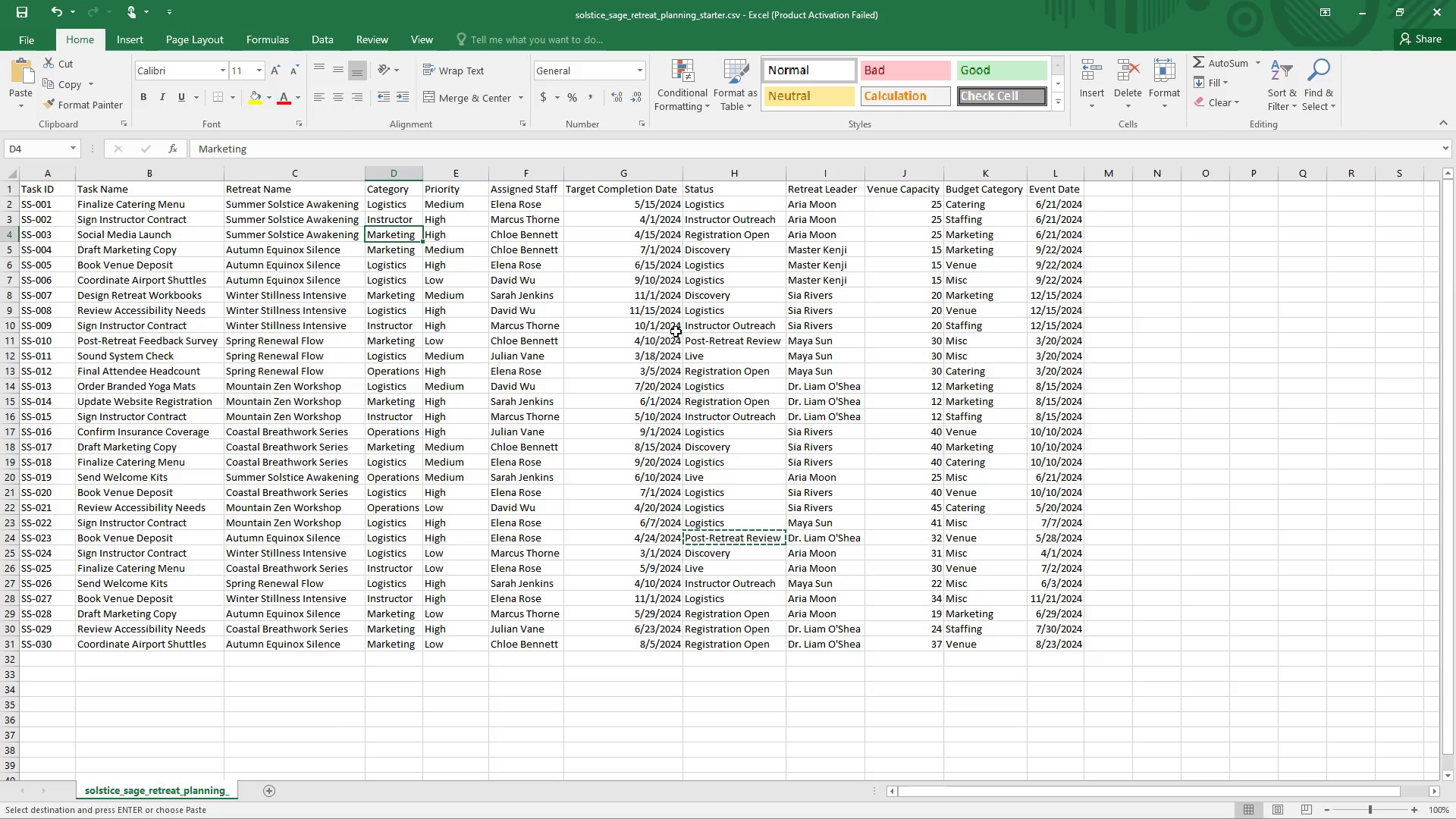 
key(Alt+Tab)
 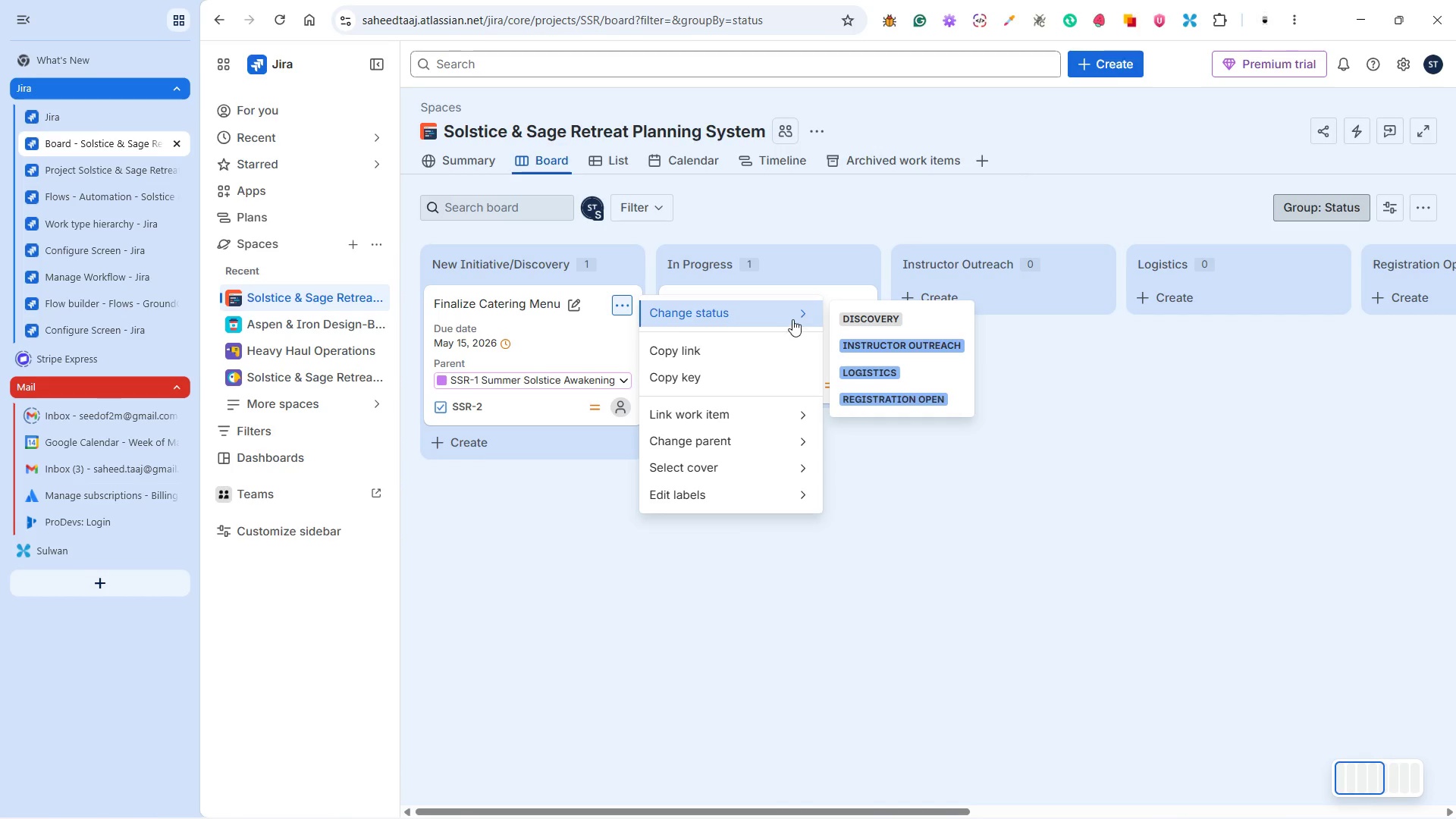 
left_click([875, 375])
 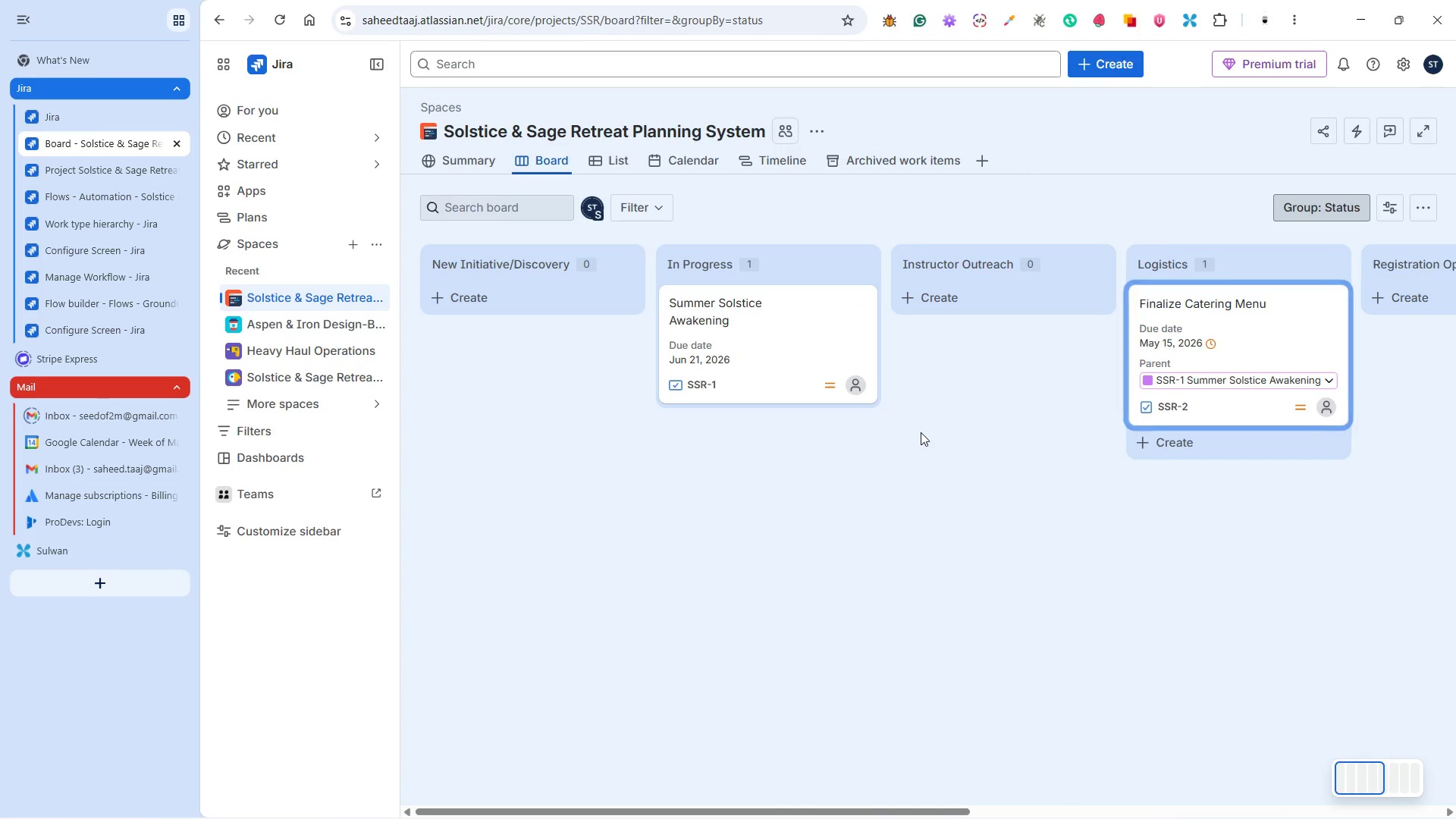 
left_click([902, 468])
 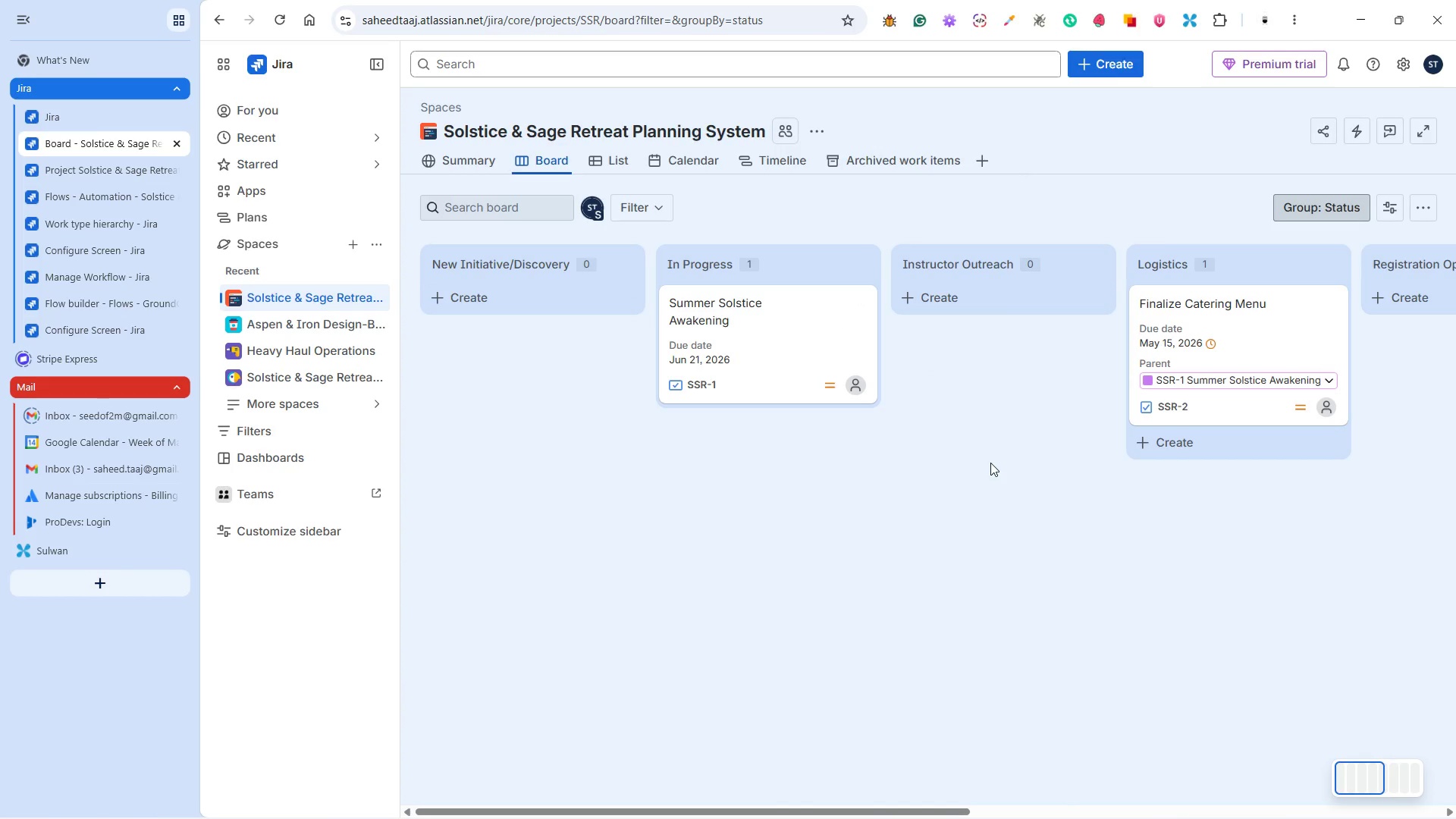 
wait(9.81)
 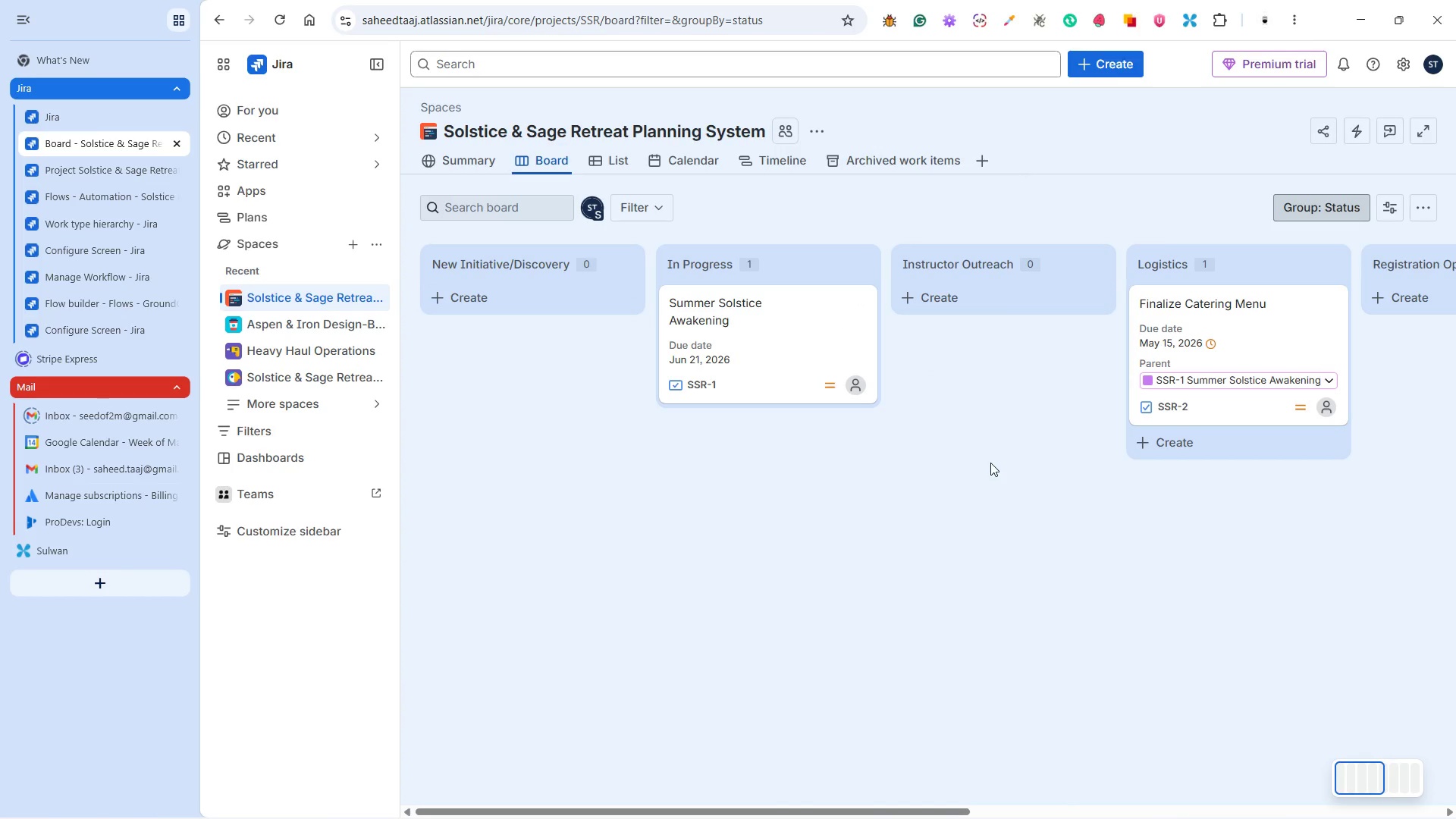 
left_click([1426, 214])
 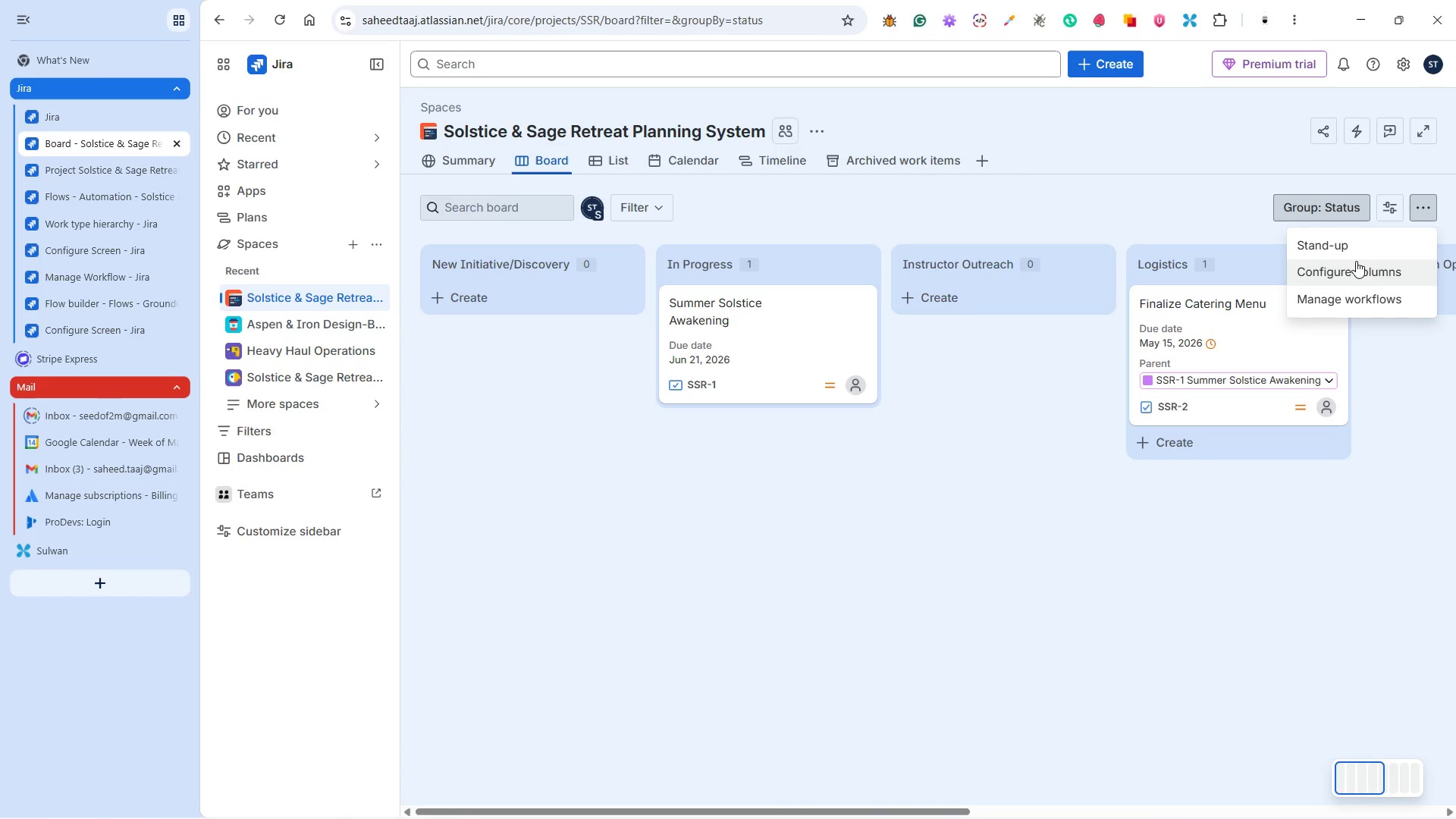 
left_click([1354, 264])
 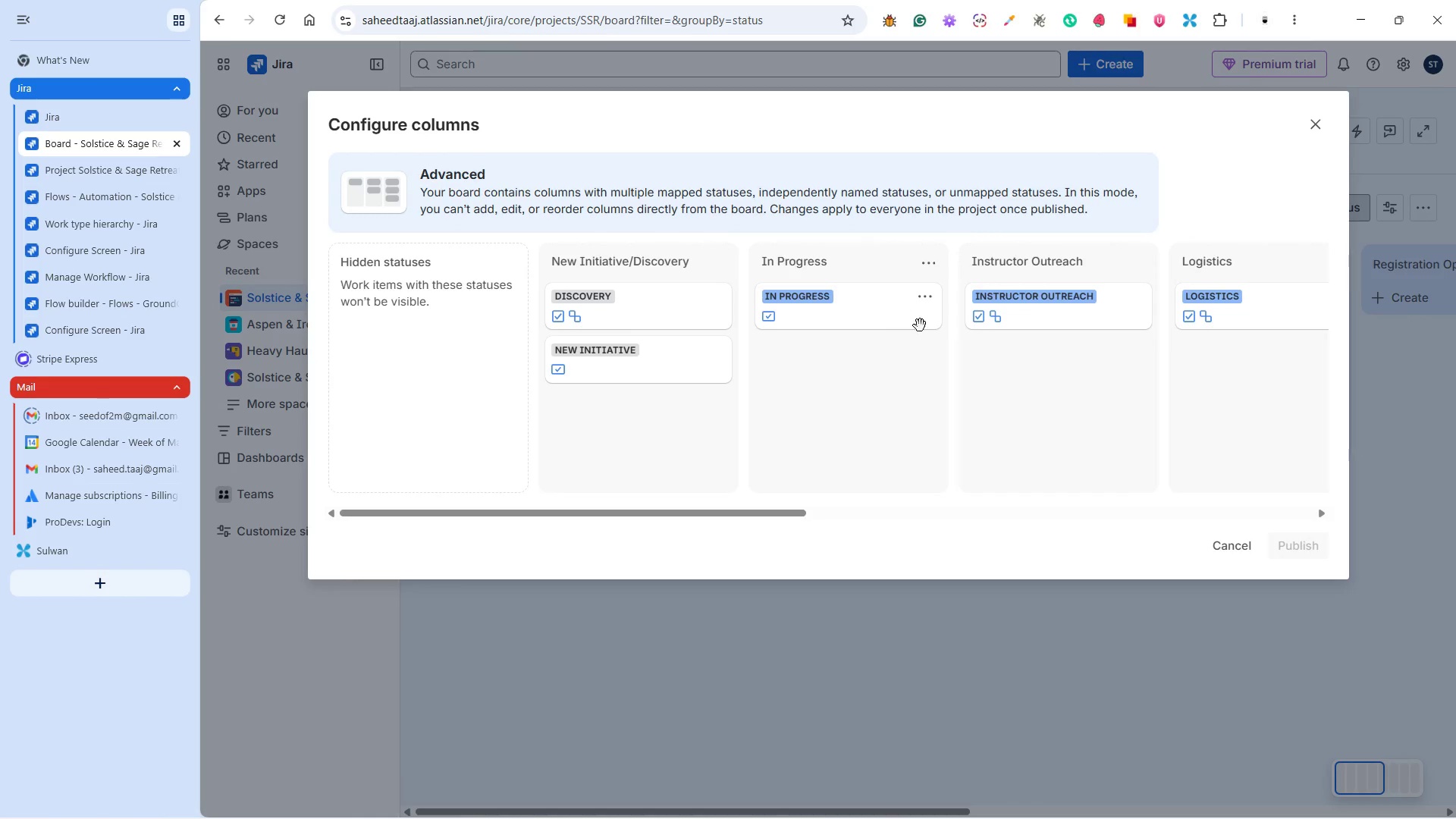 
mouse_move([911, 324])
 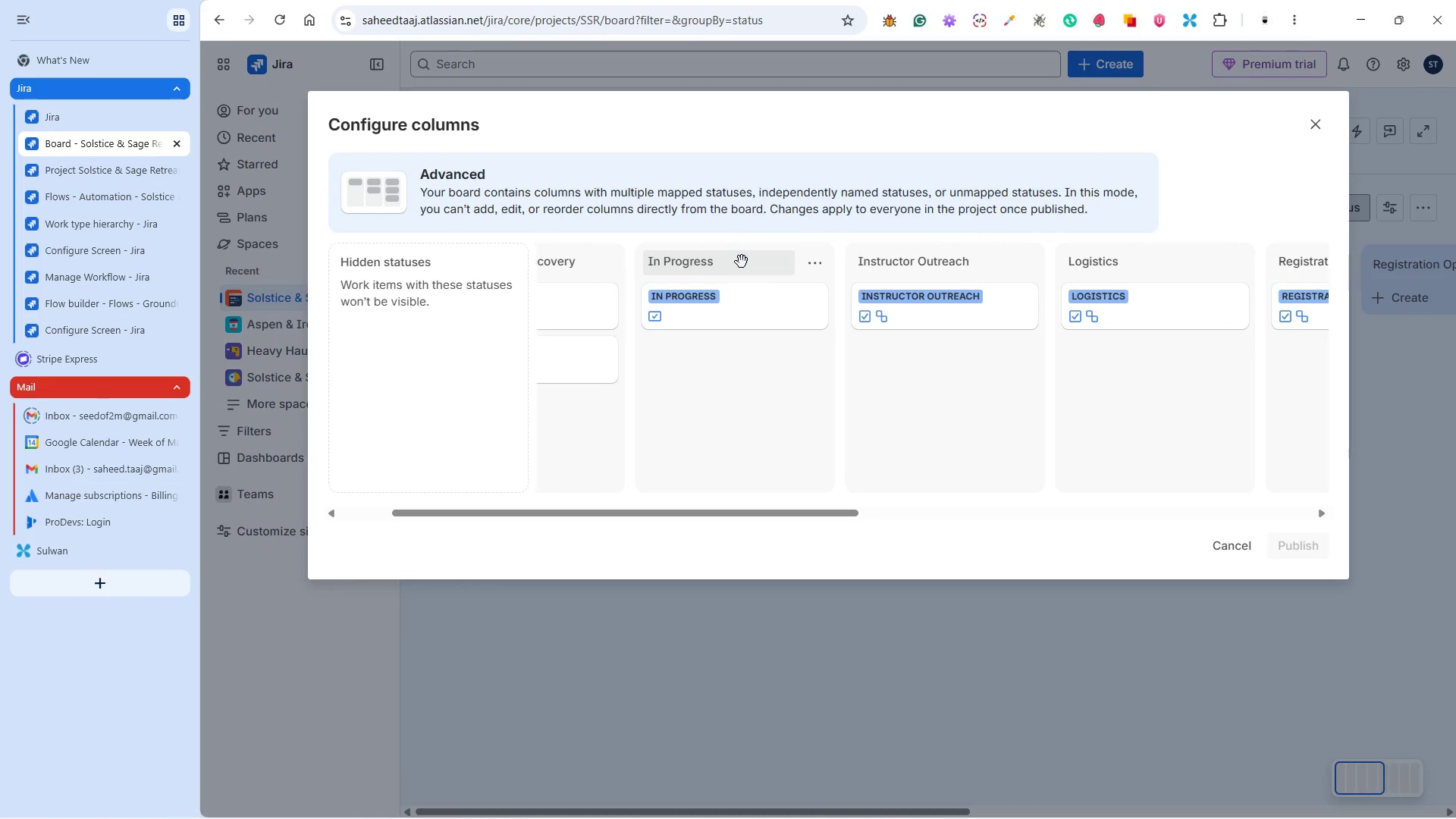 
left_click_drag(start_coordinate=[742, 262], to_coordinate=[1150, 246])
 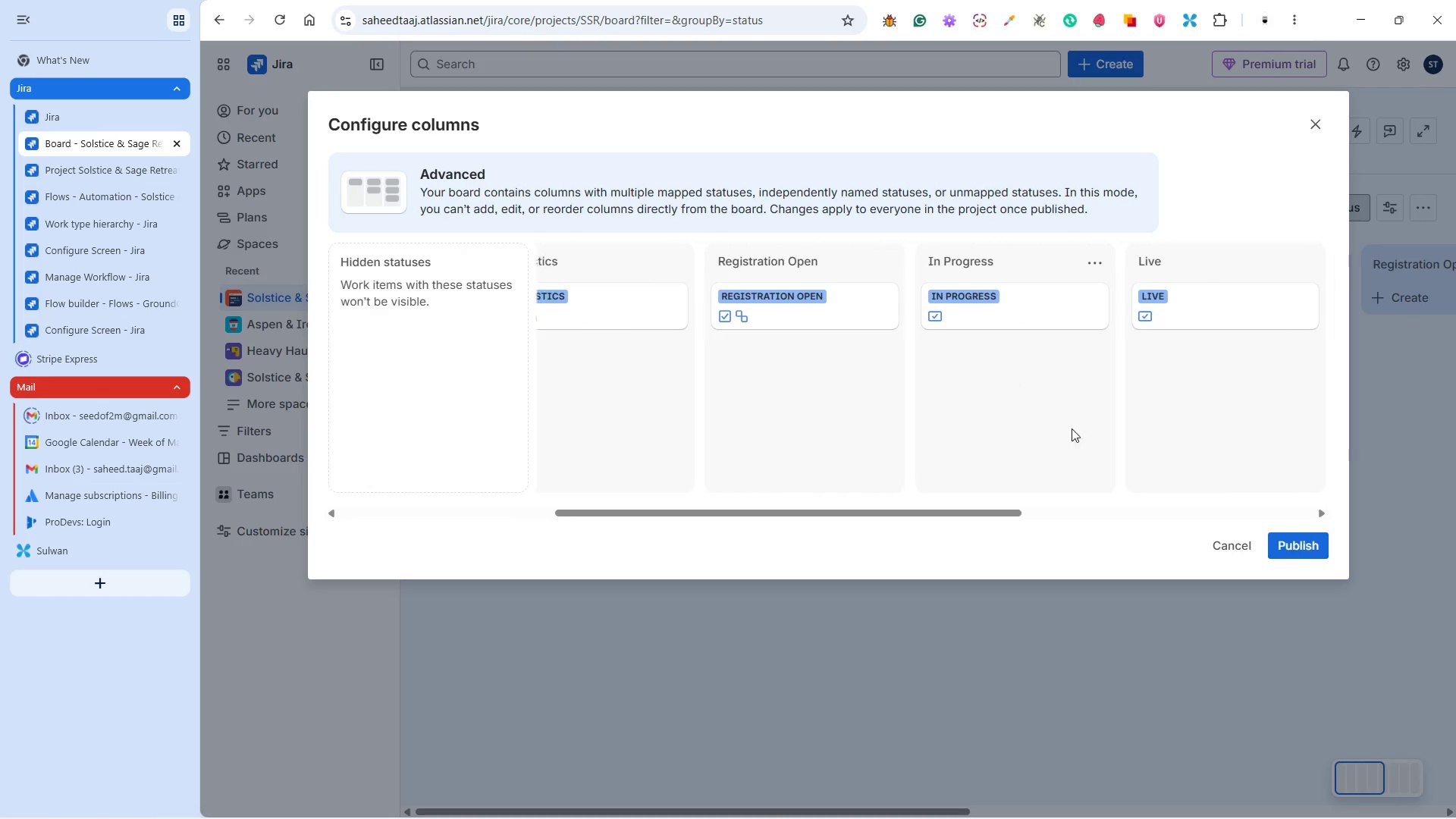 
left_click([1306, 549])
 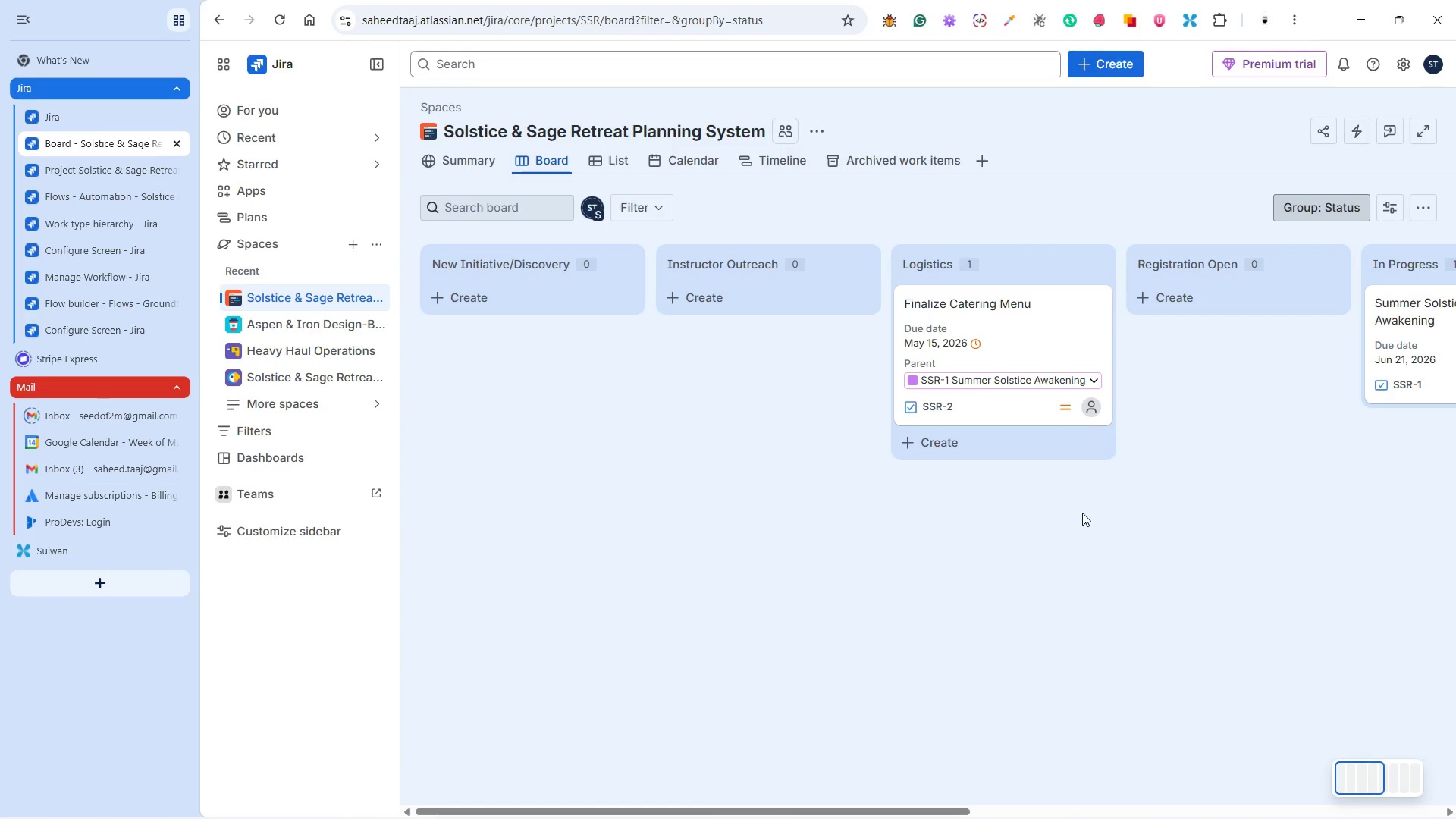 
wait(8.81)
 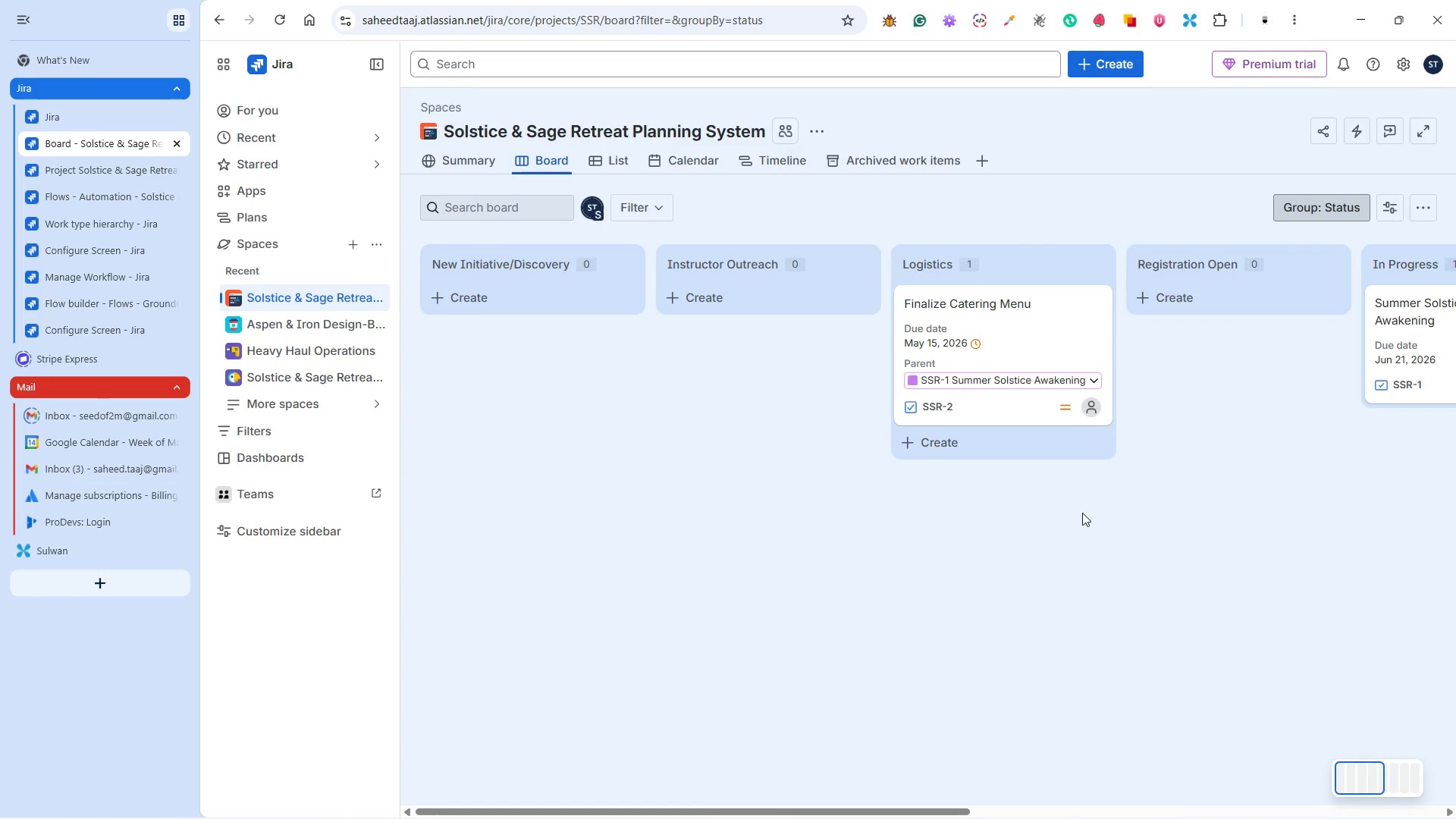 
left_click([1088, 67])
 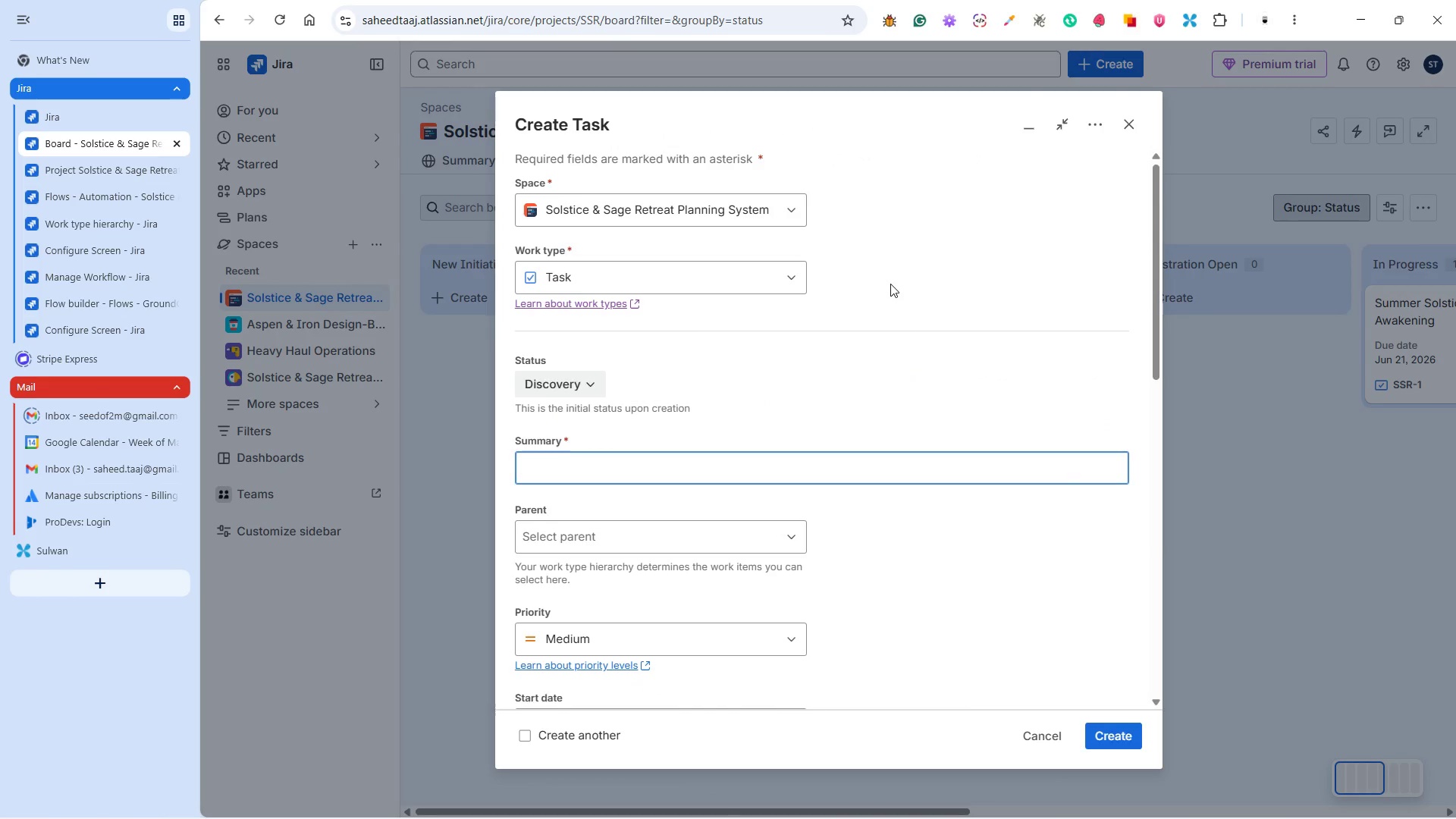 
key(Alt+Tab)
 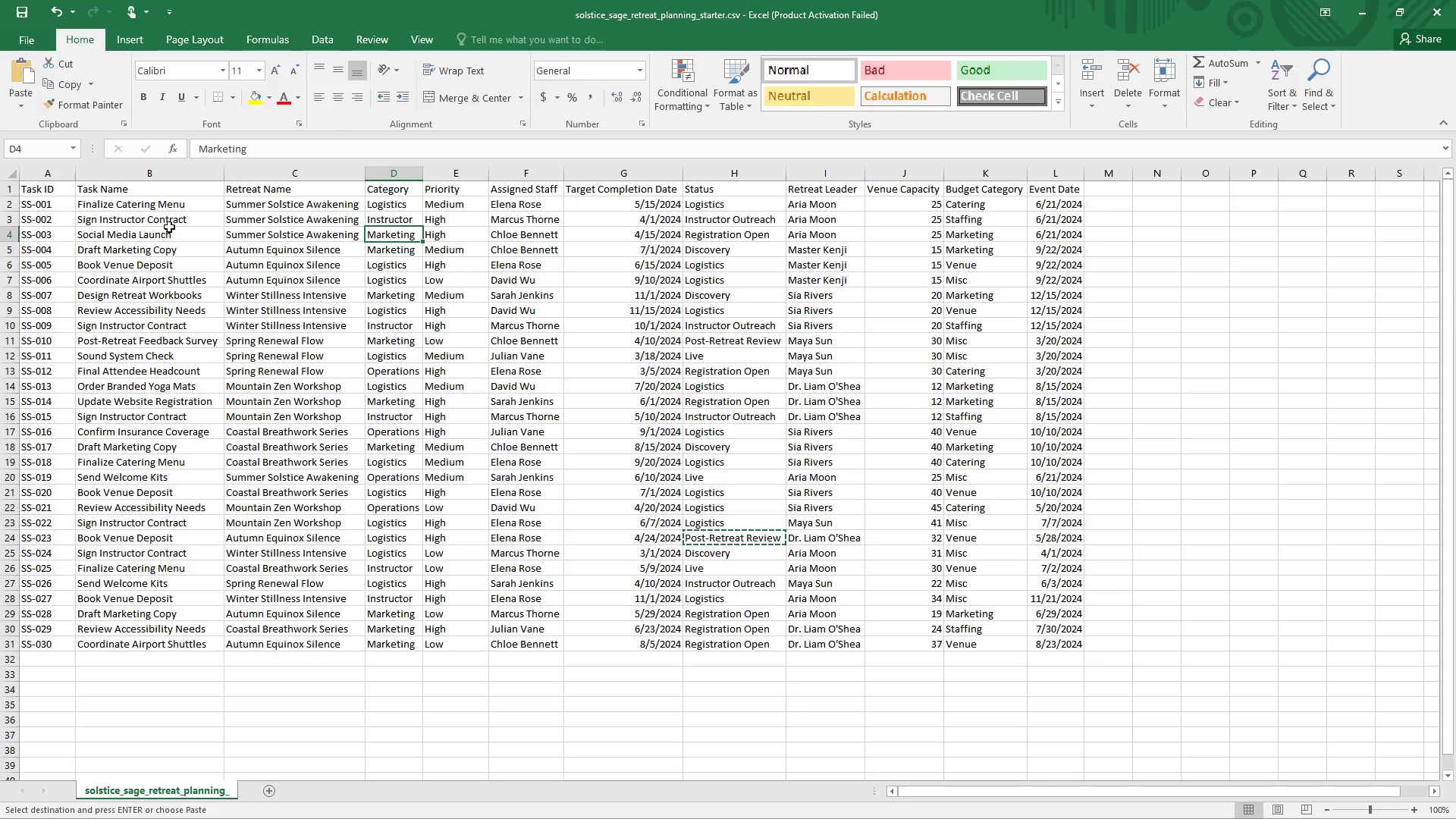 
left_click([168, 224])
 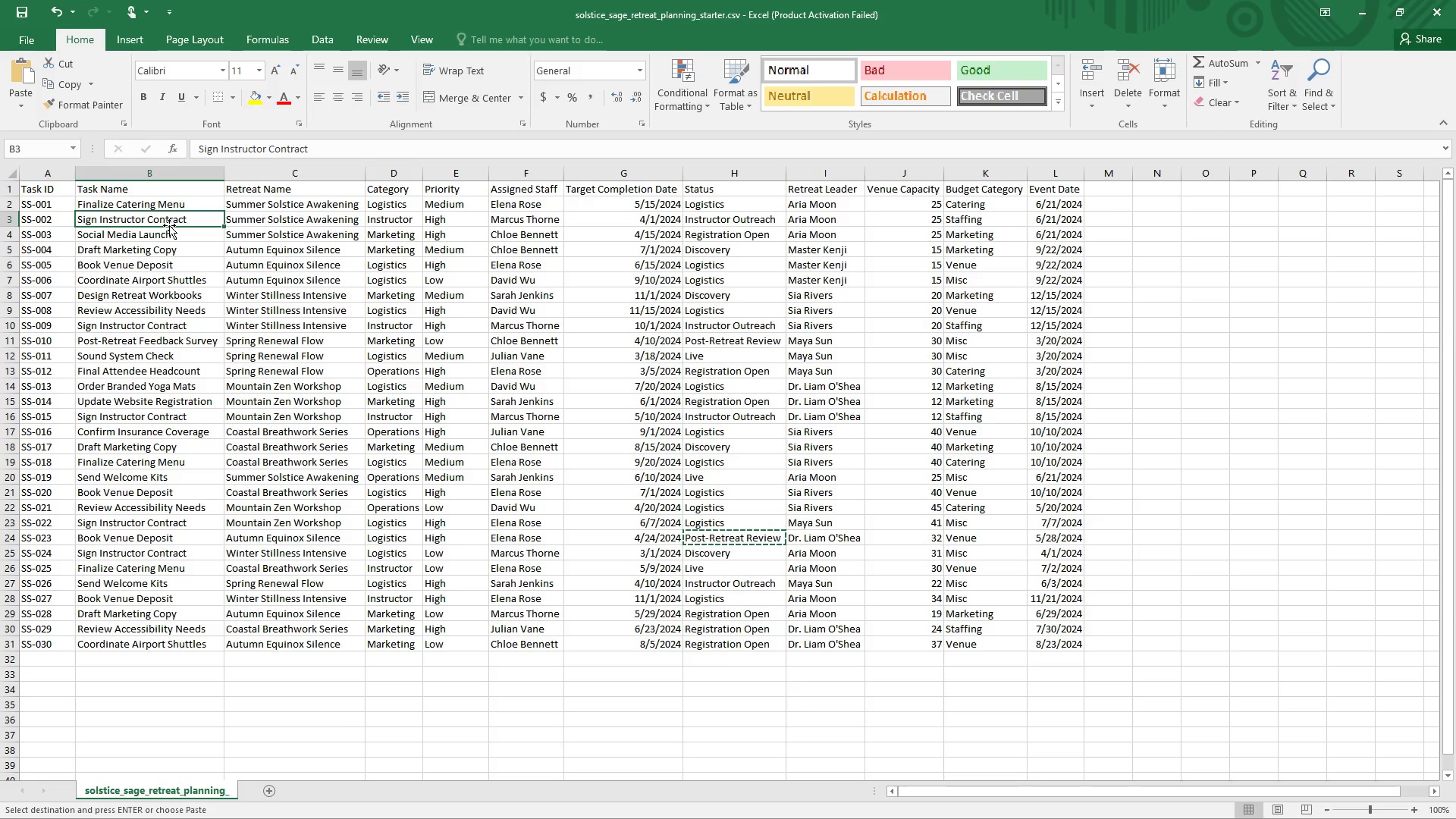 
key(Control+C)
 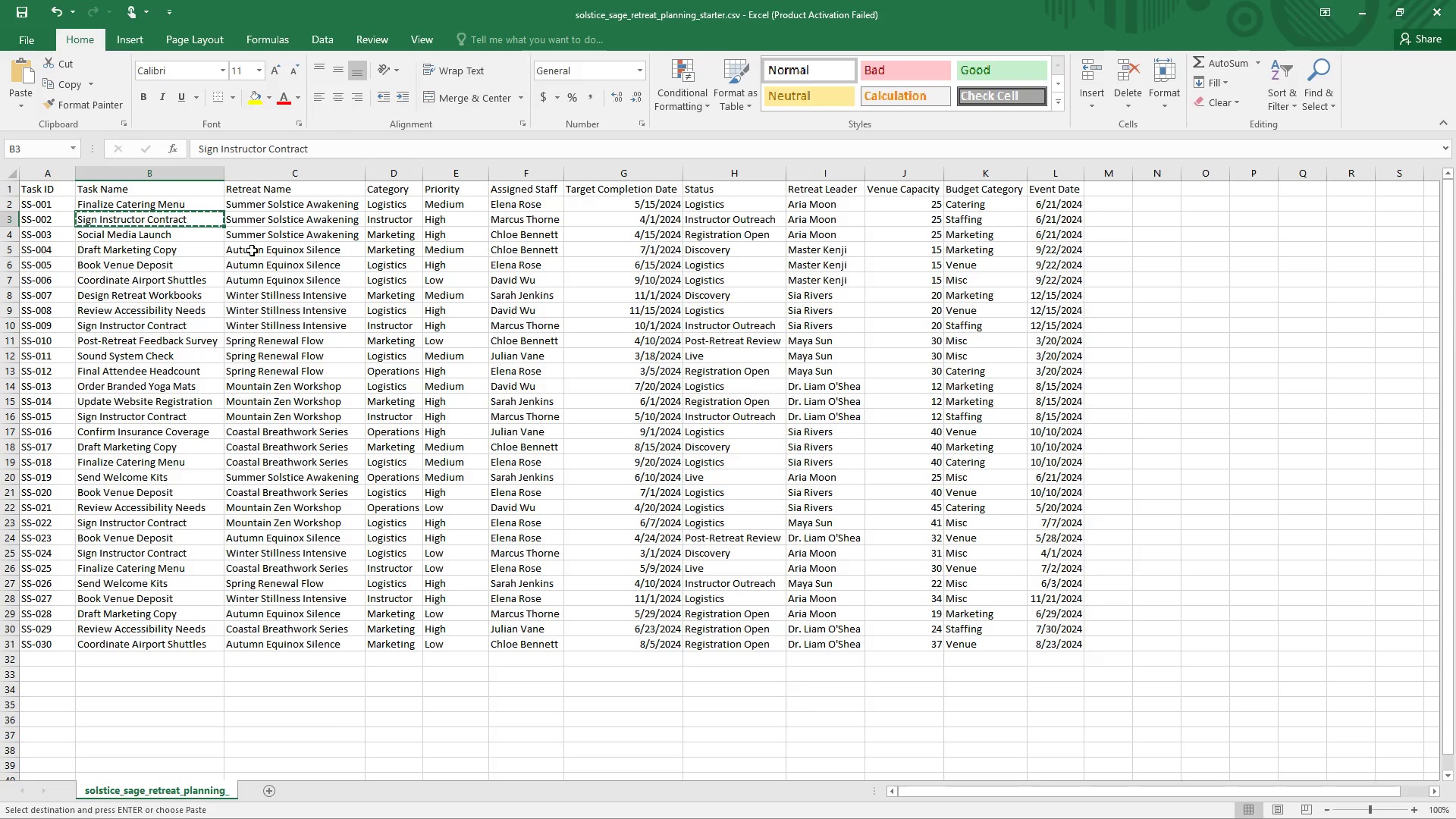 
key(Alt+Tab)
 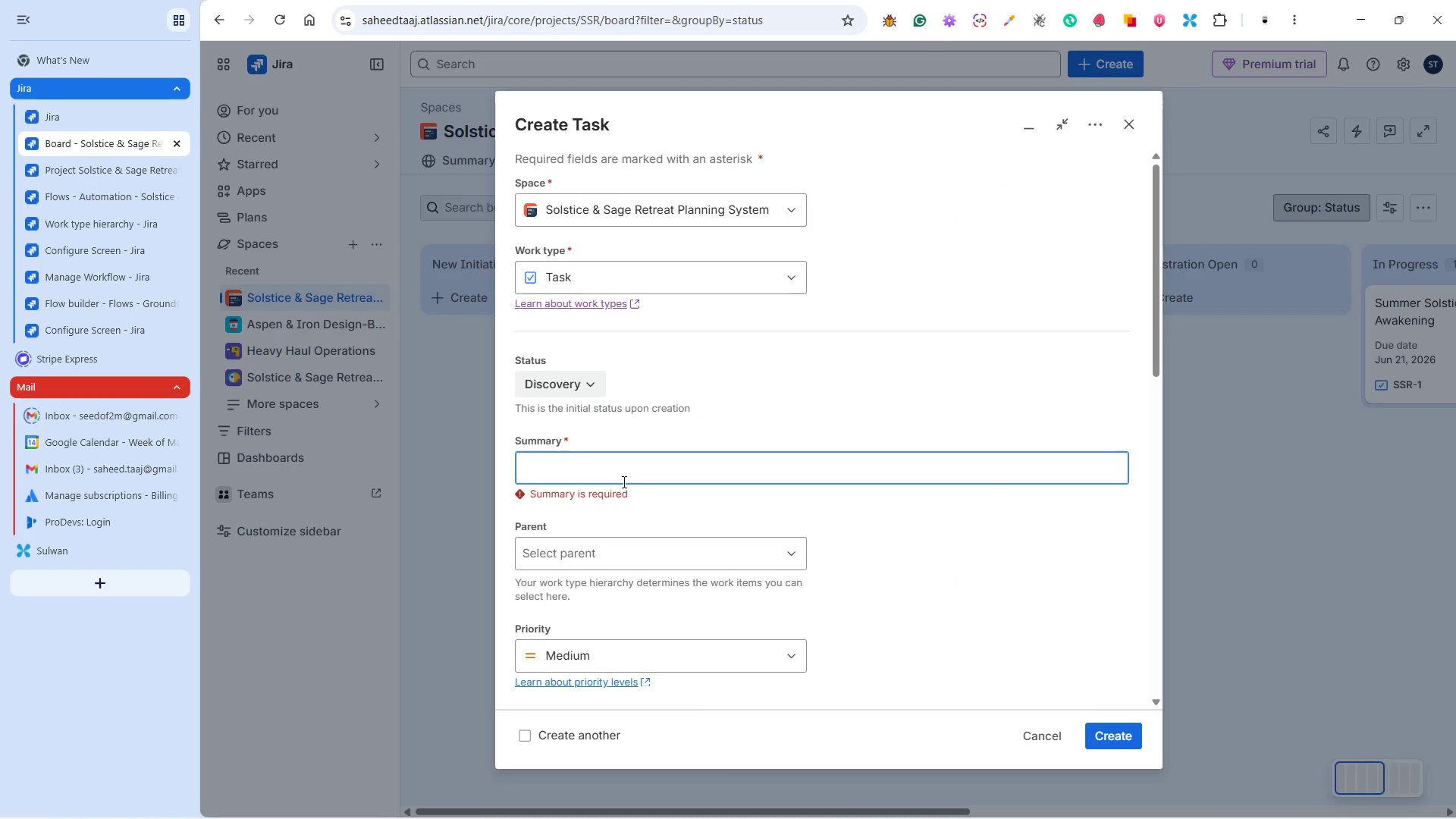 
key(Control+V)
 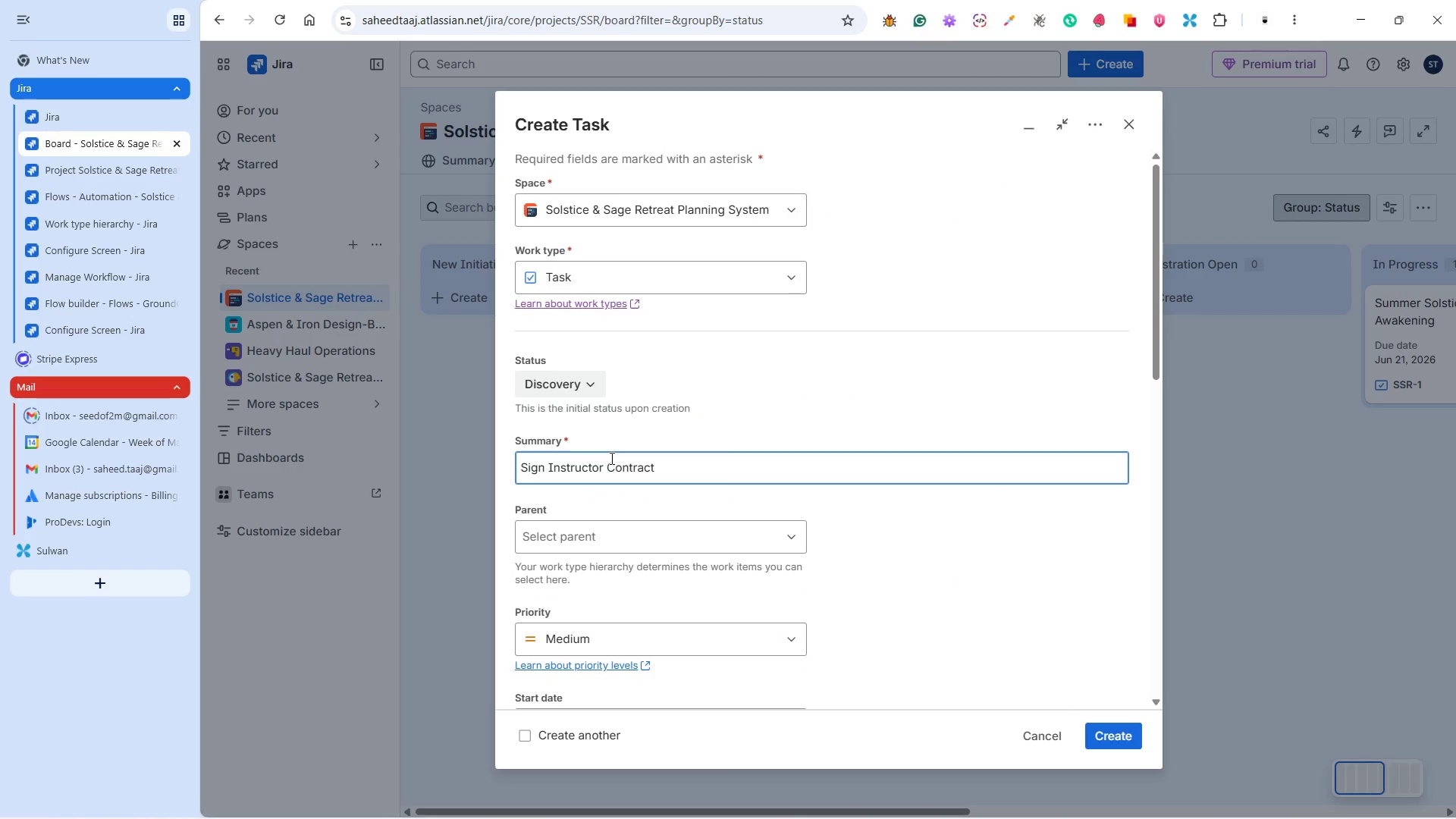 
key(Alt+Tab)
 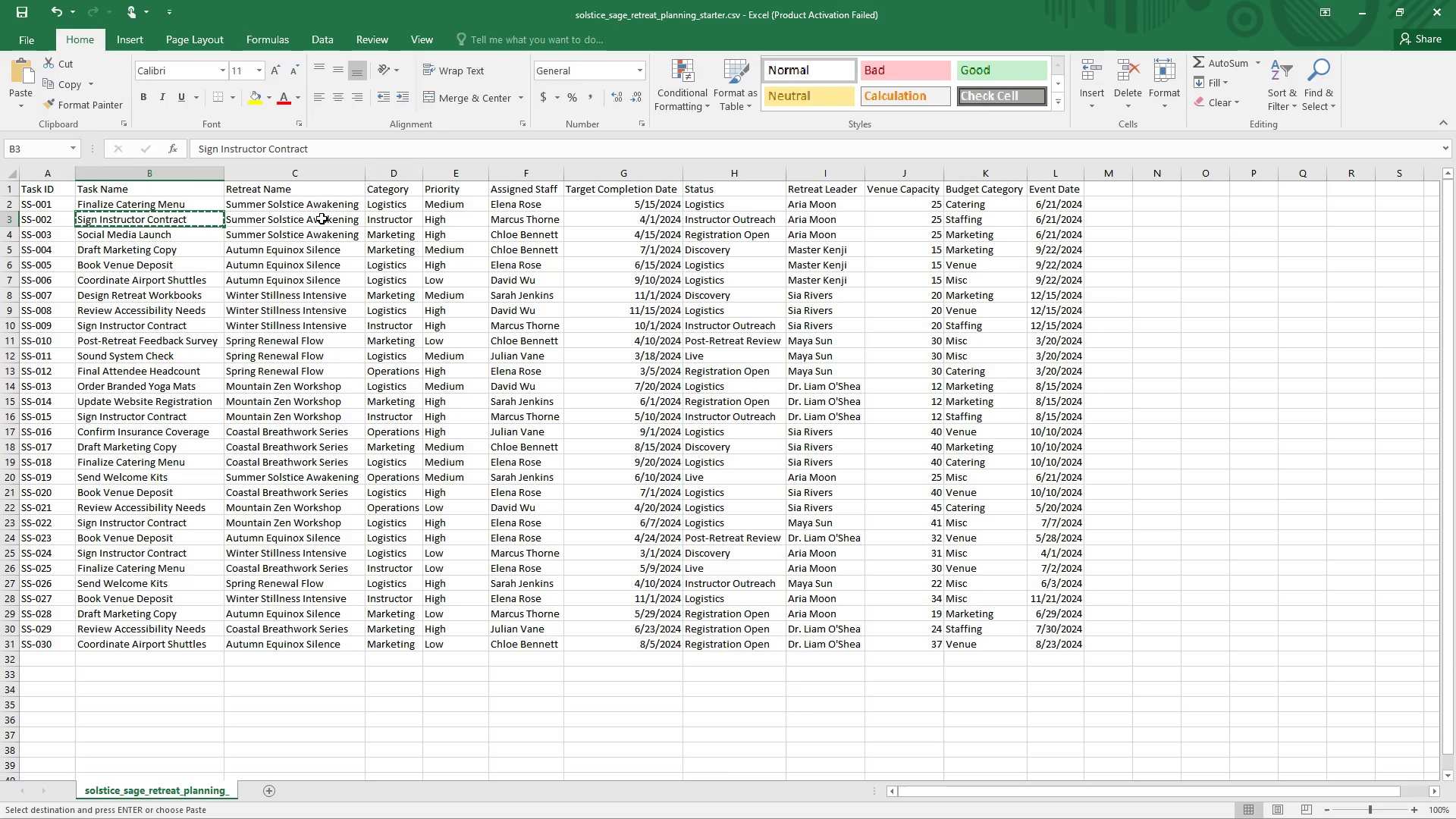 
left_click([321, 216])
 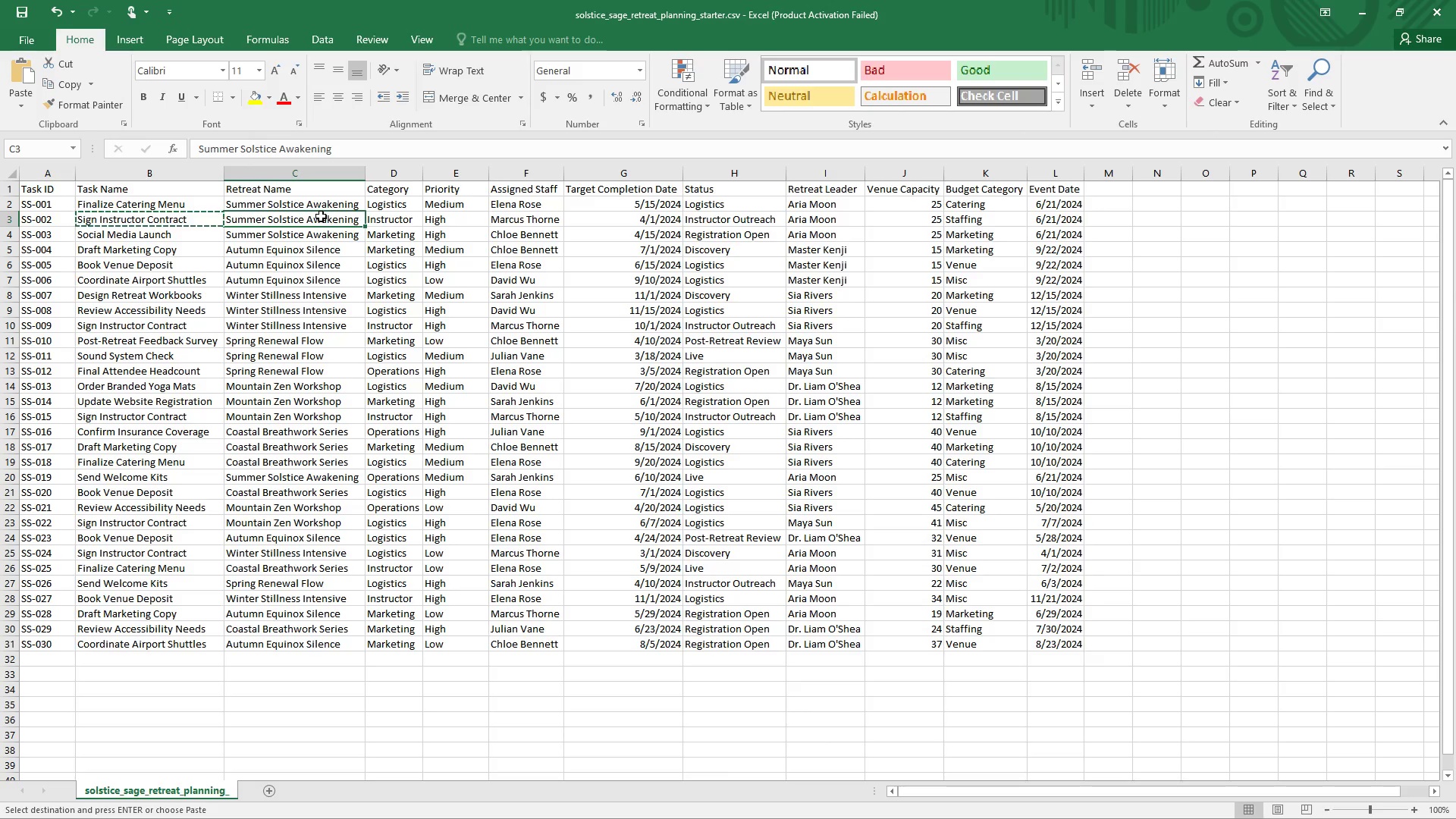 
key(Control+C)
 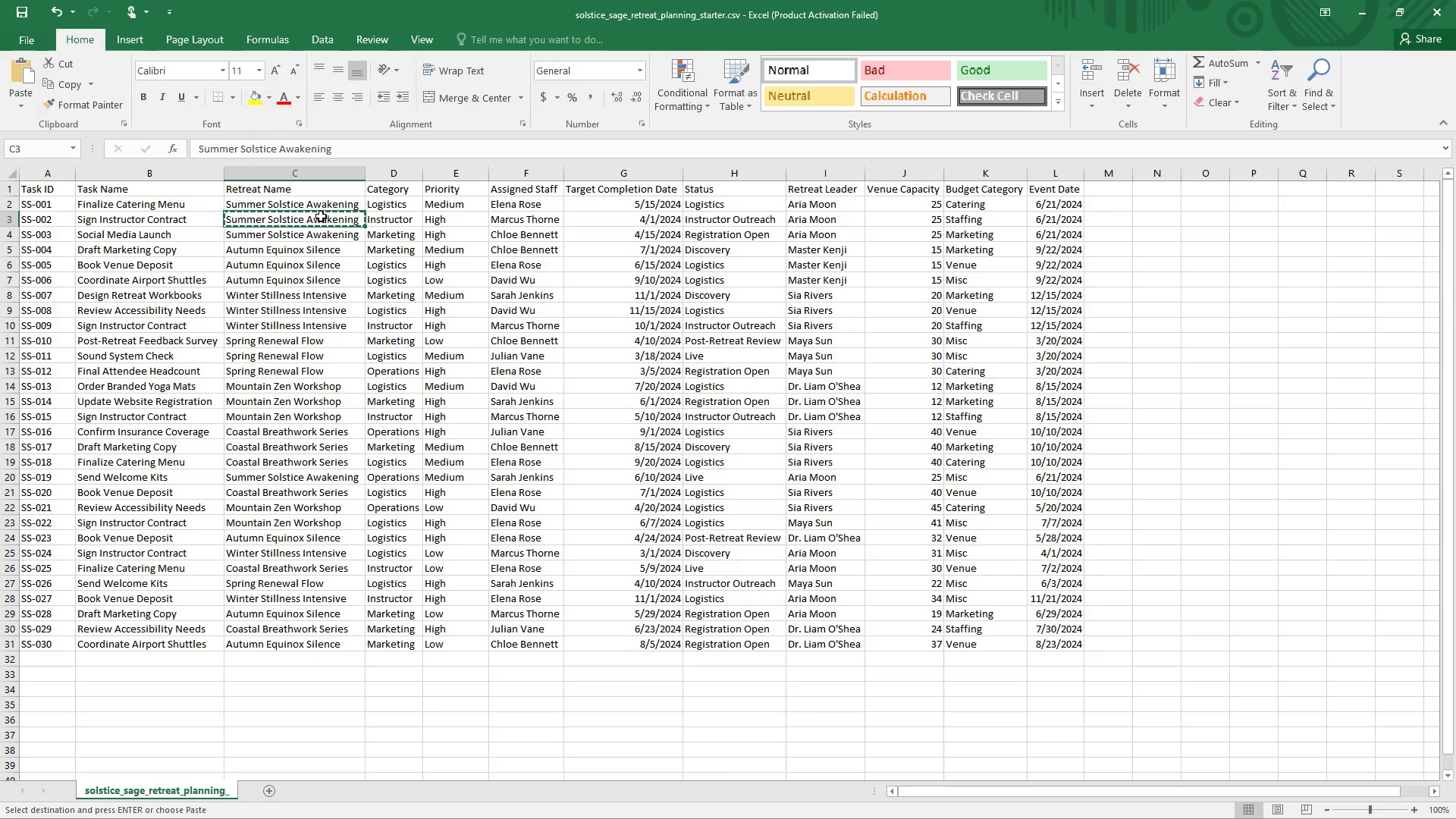 
key(Alt+Tab)
 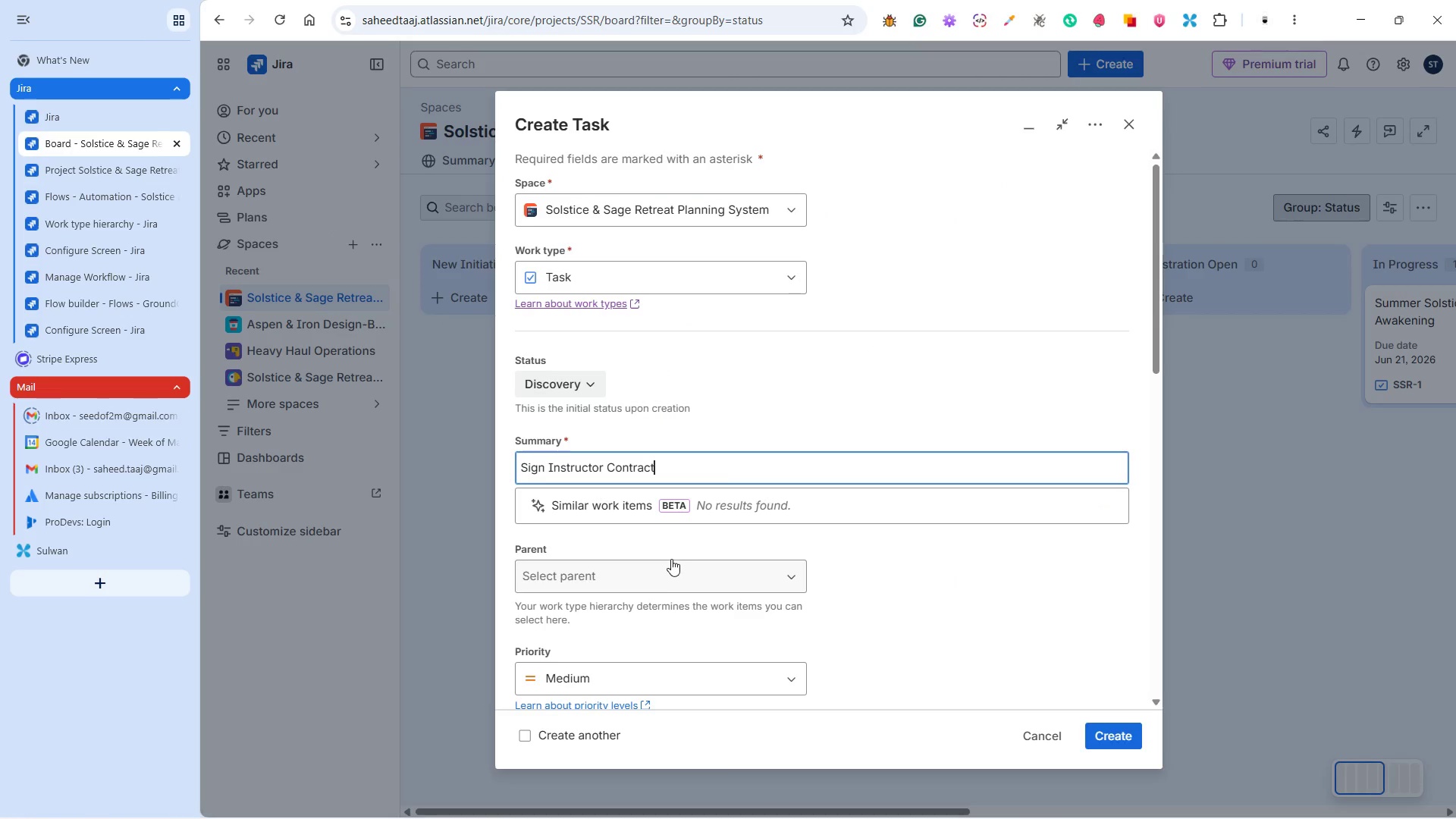 
left_click([662, 569])
 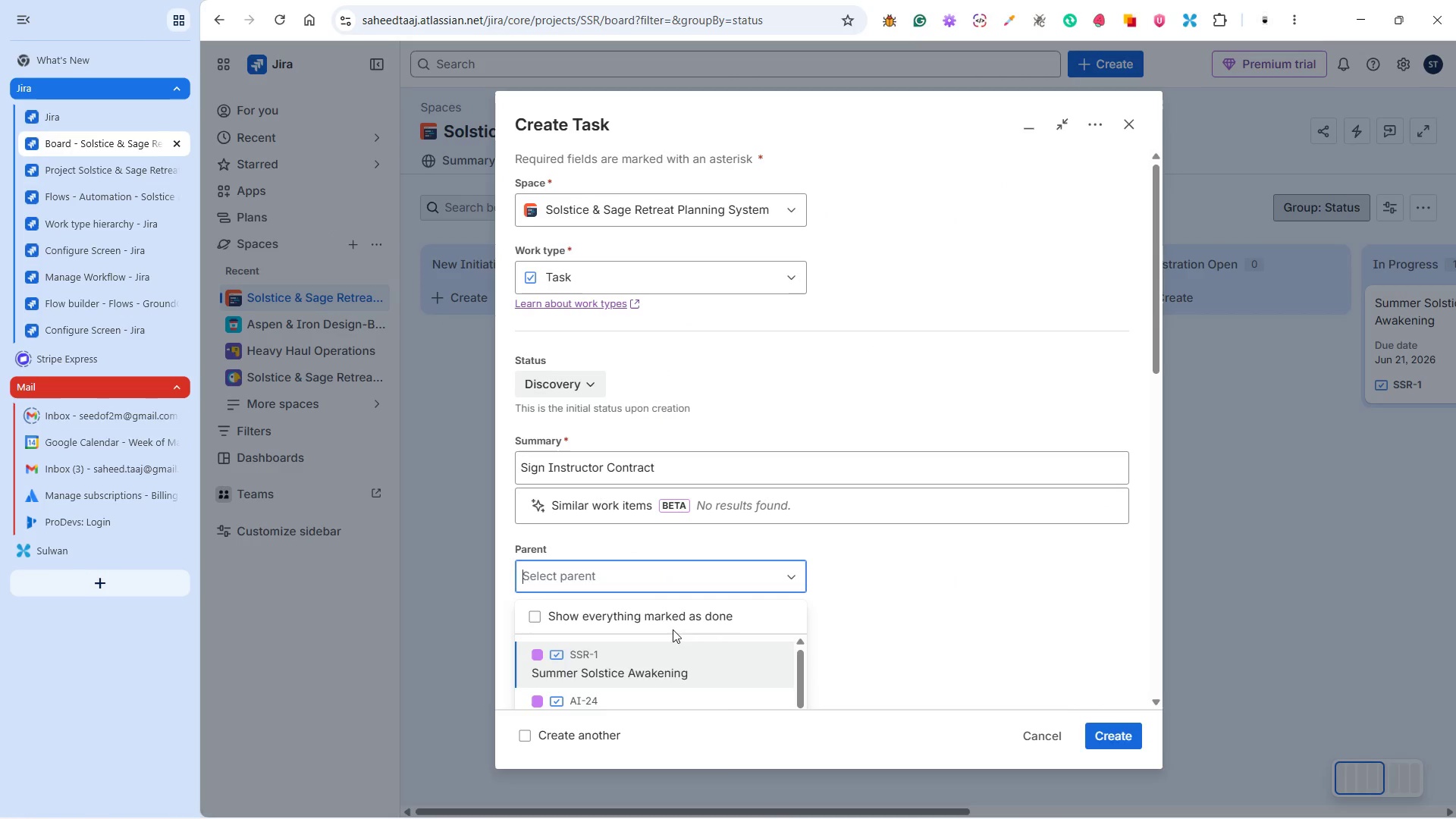 
left_click([662, 659])
 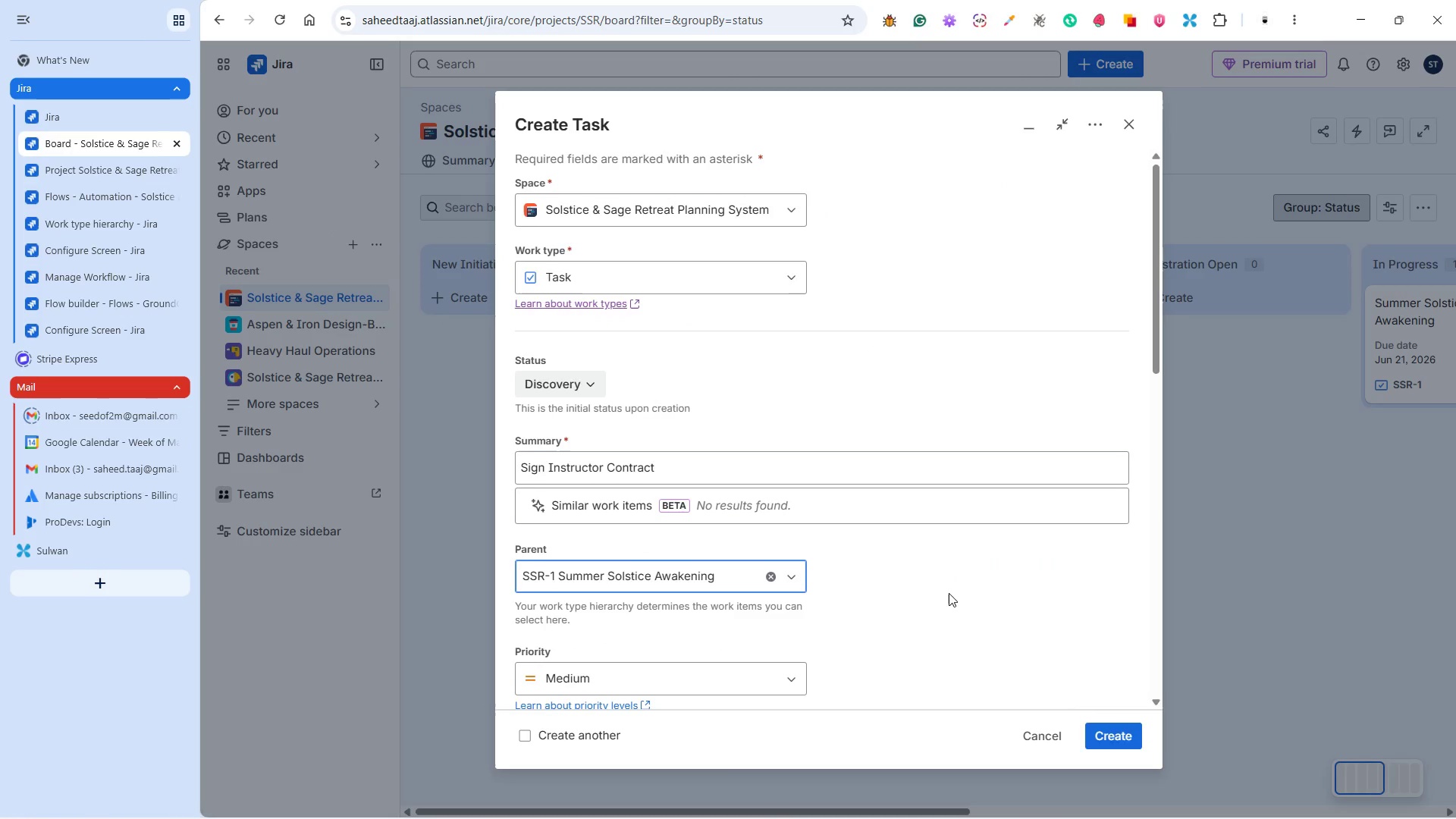 
scroll: coordinate [949, 593], scroll_direction: down, amount: 2.0
 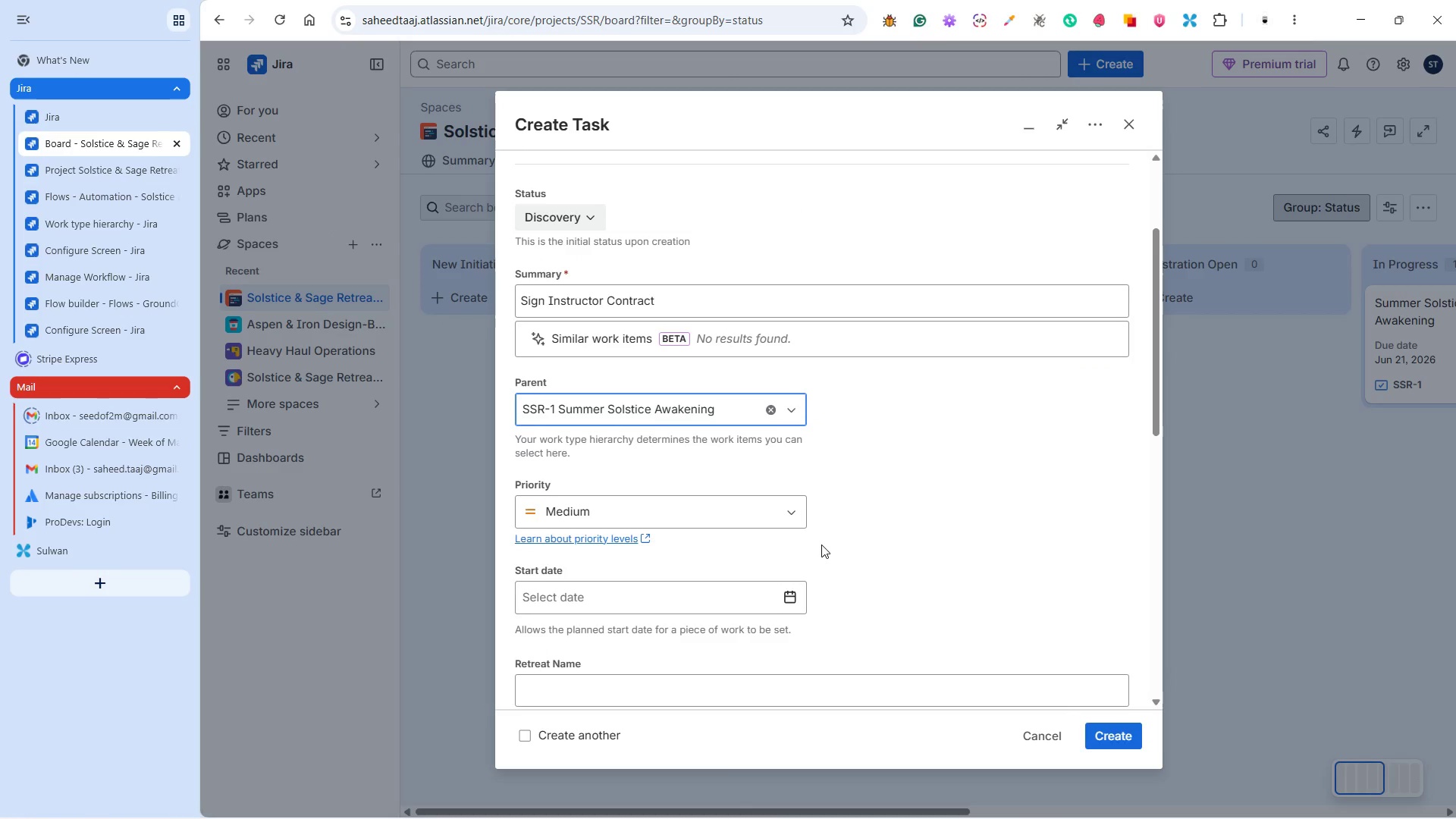 
key(Alt+Tab)
 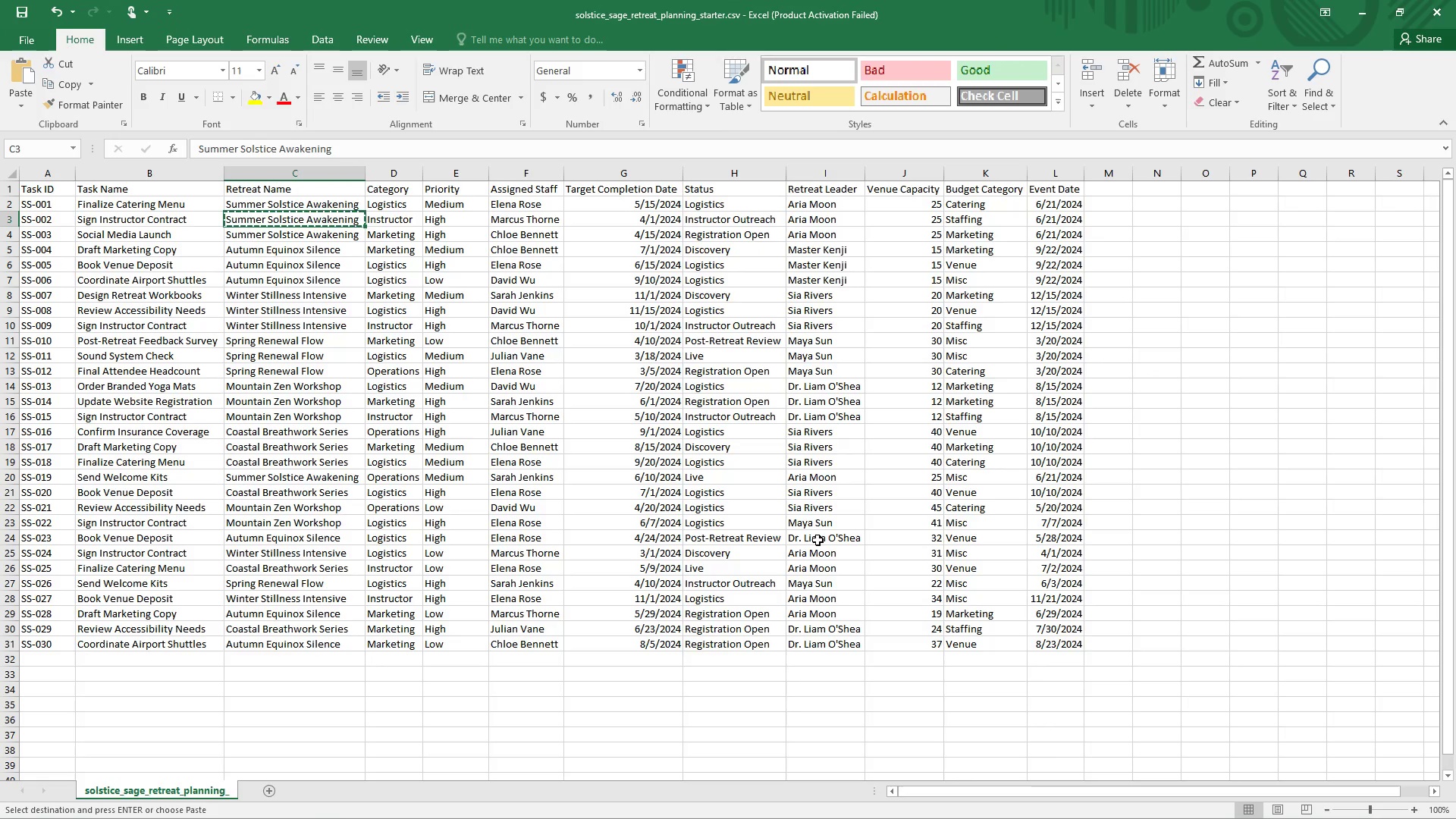 
scroll: coordinate [821, 544], scroll_direction: down, amount: 1.0
 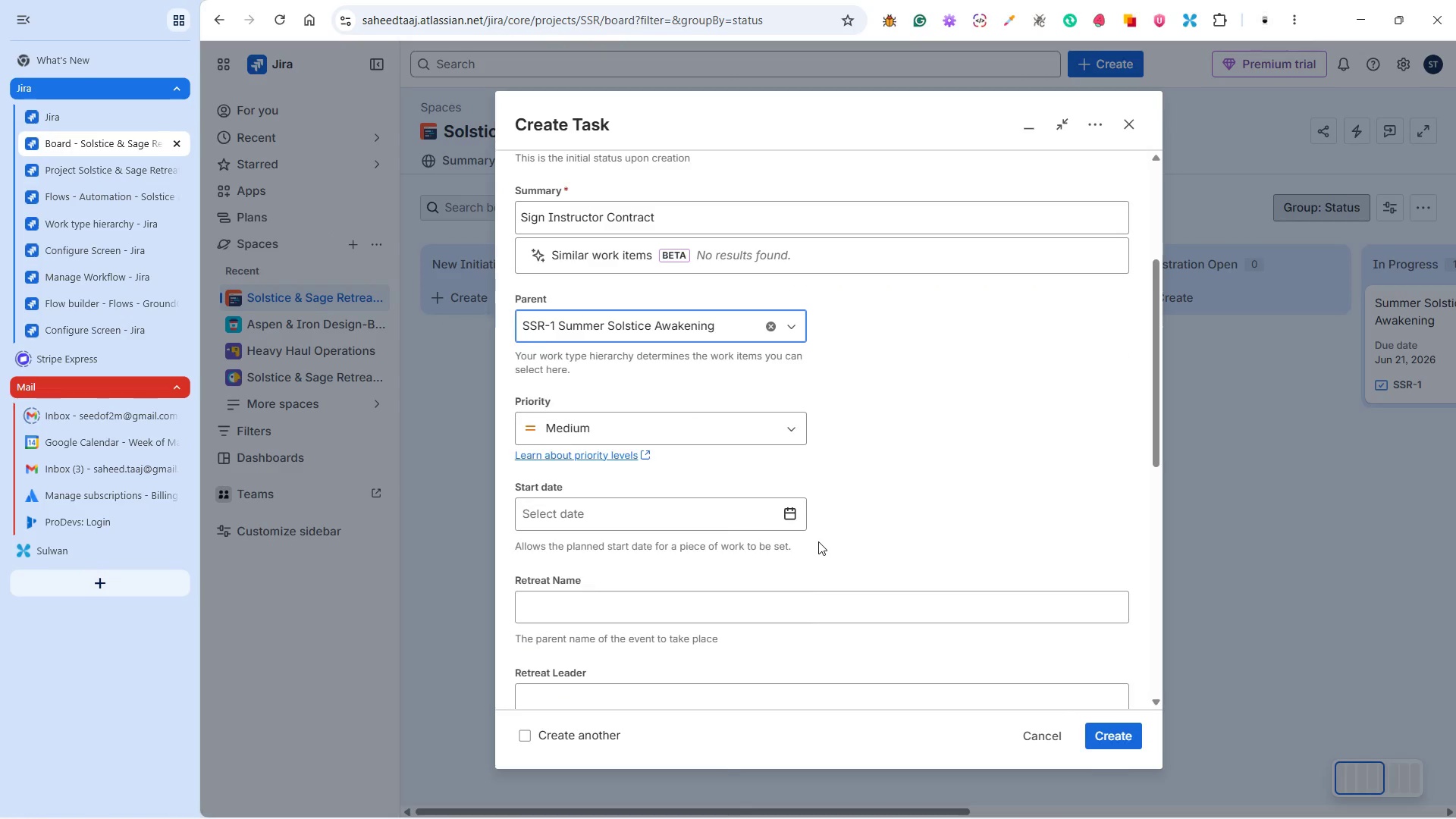 
key(Alt+Tab)
 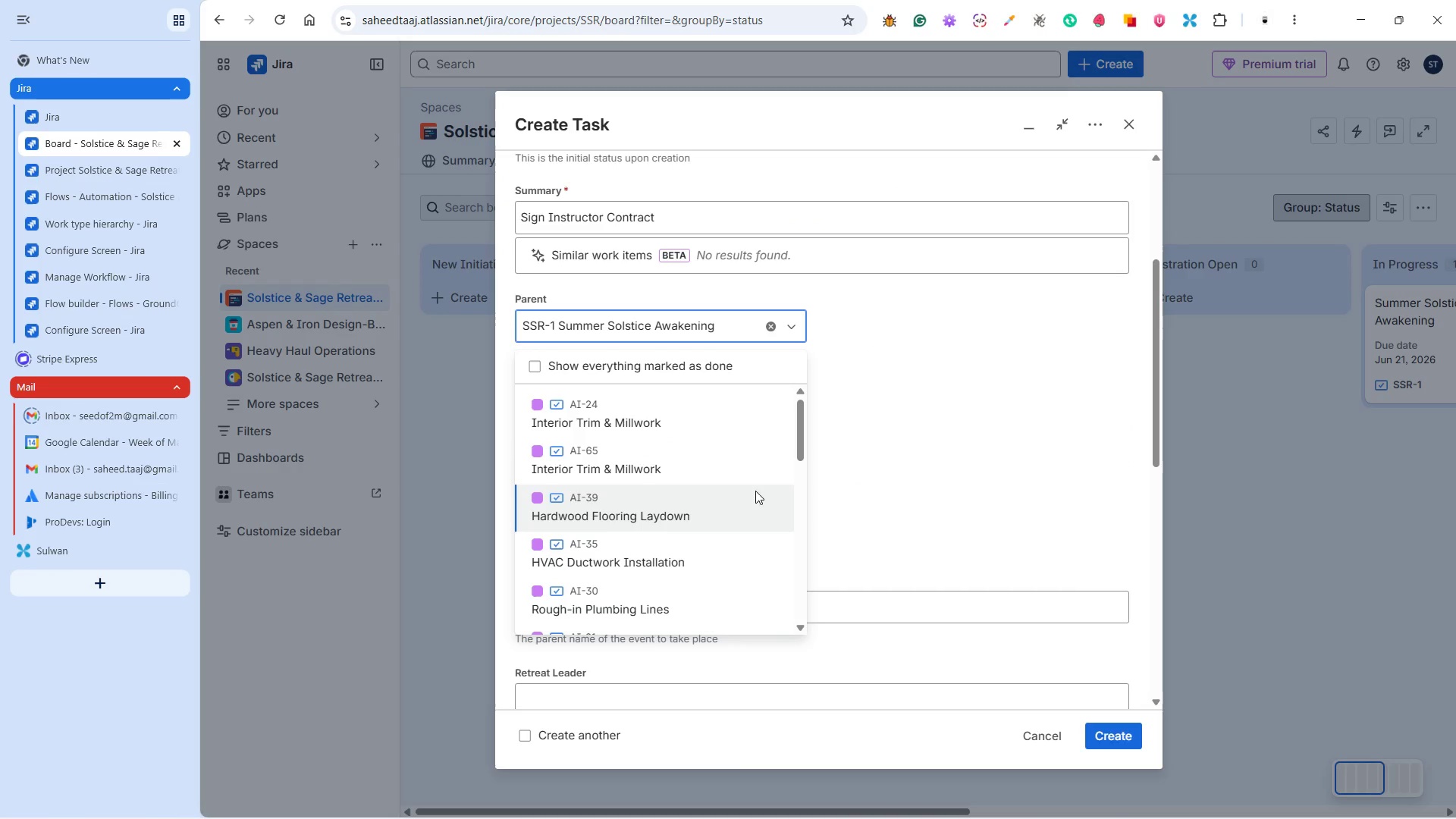 
left_click([912, 476])
 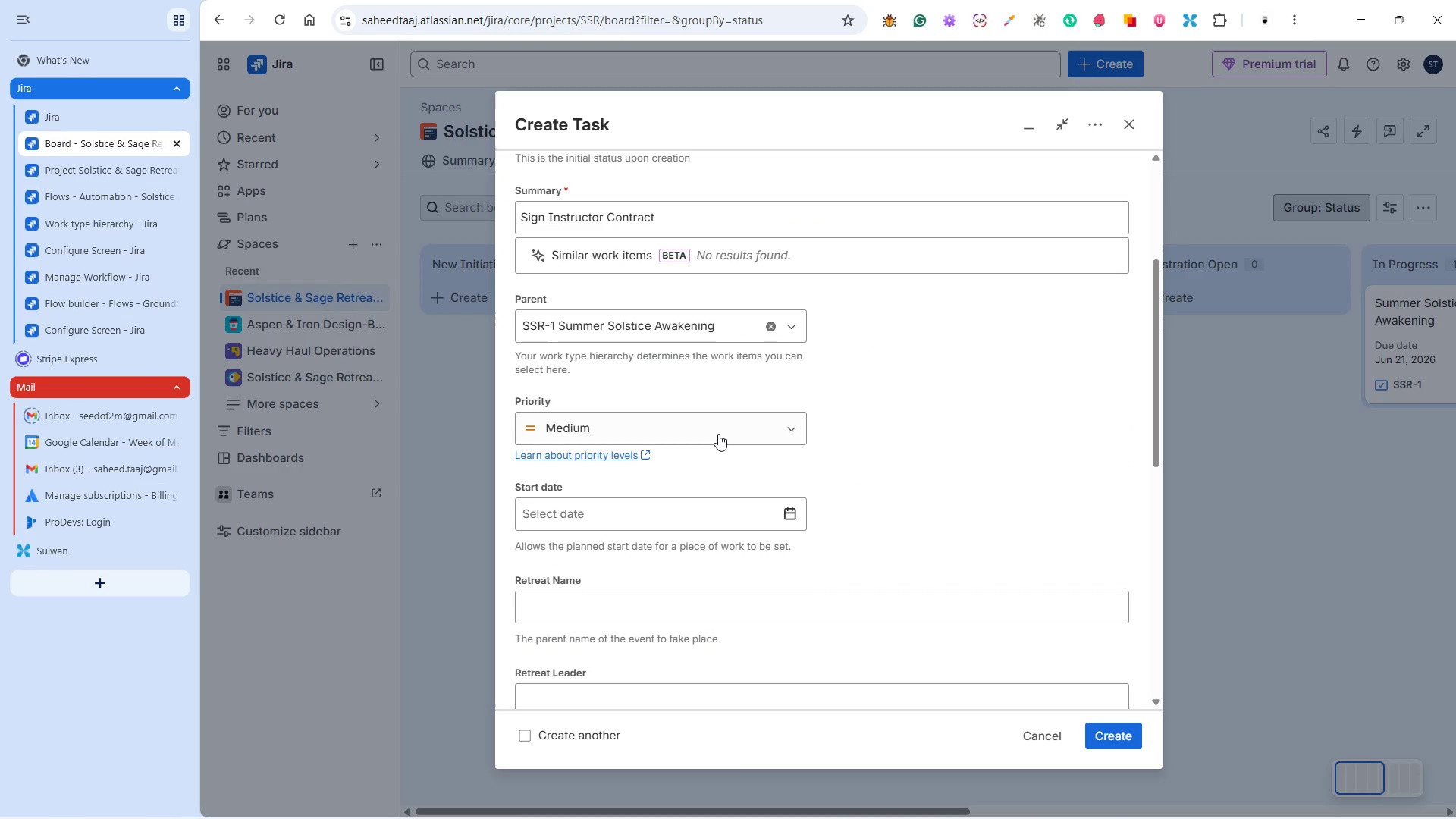 
left_click([717, 432])
 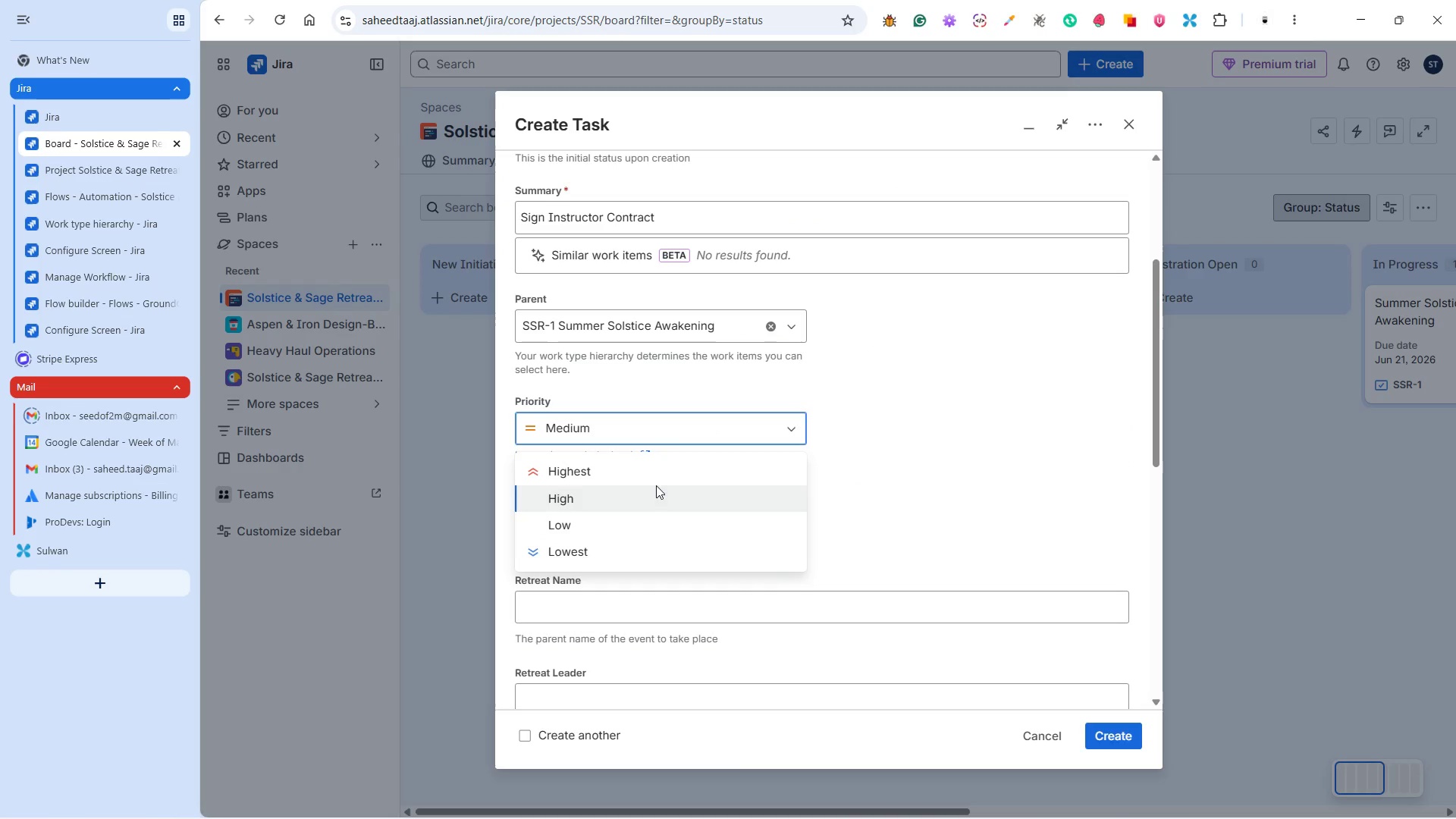 
left_click([646, 490])
 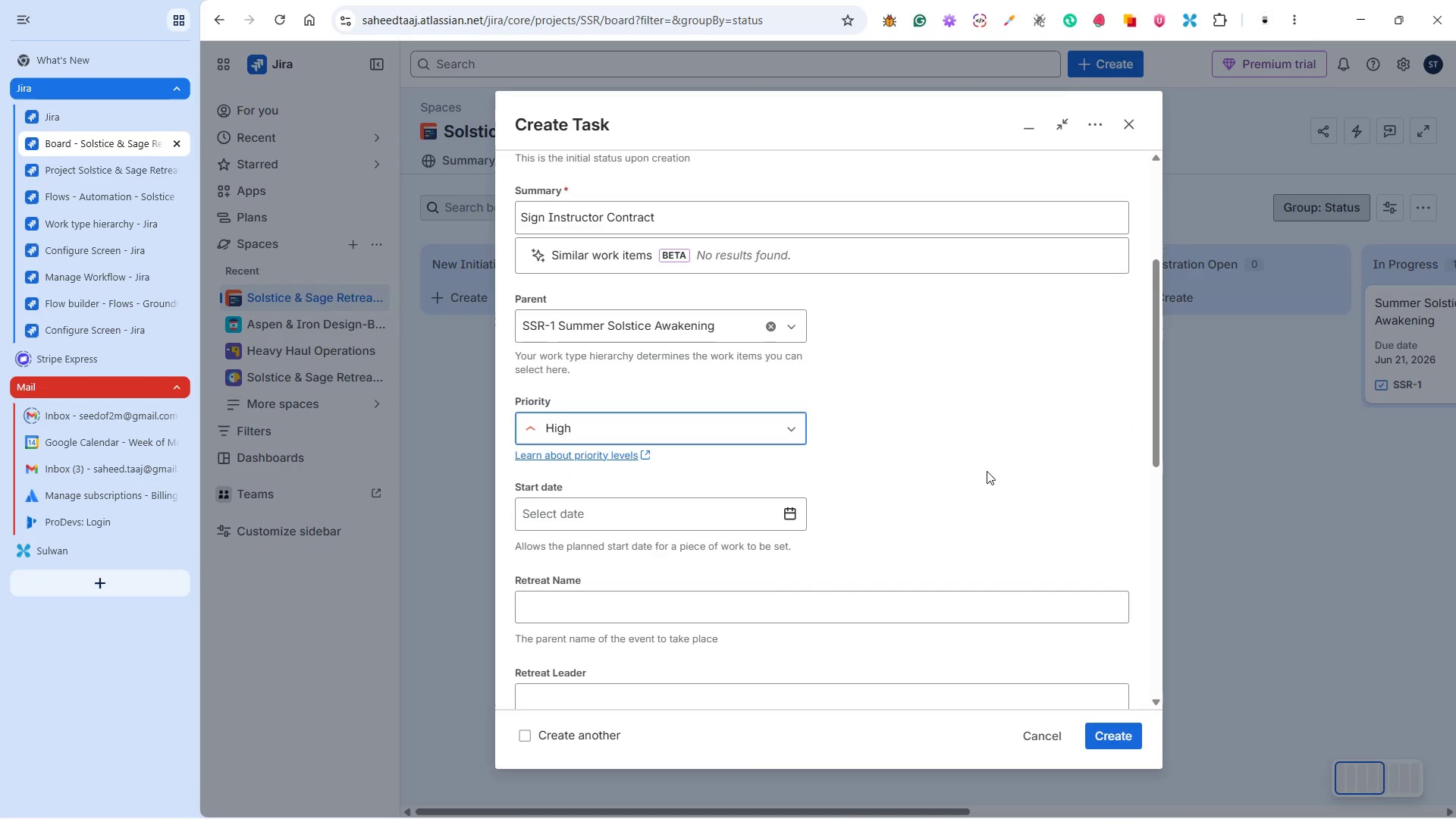 
double_click([987, 471])
 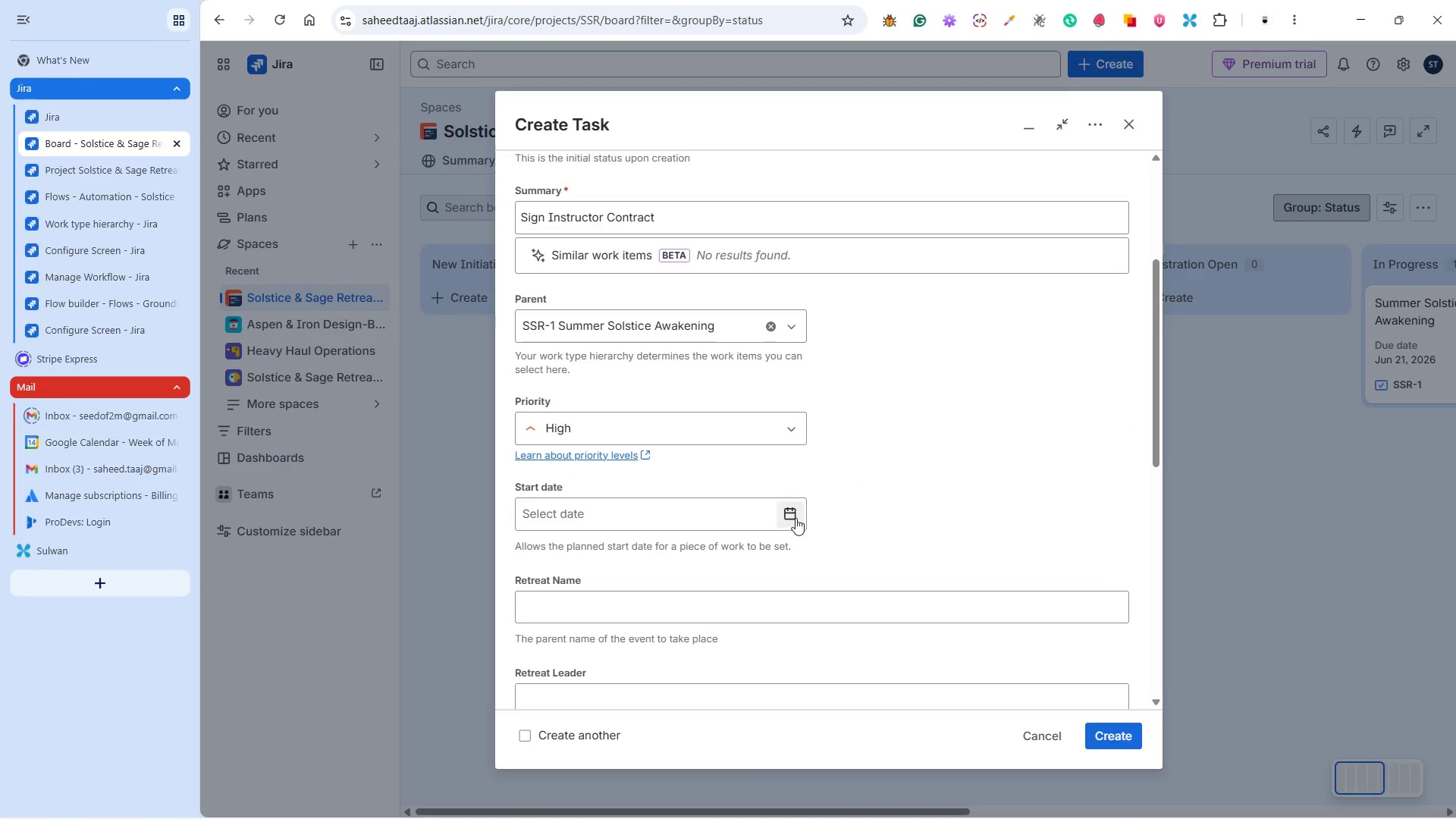 
left_click([726, 435])
 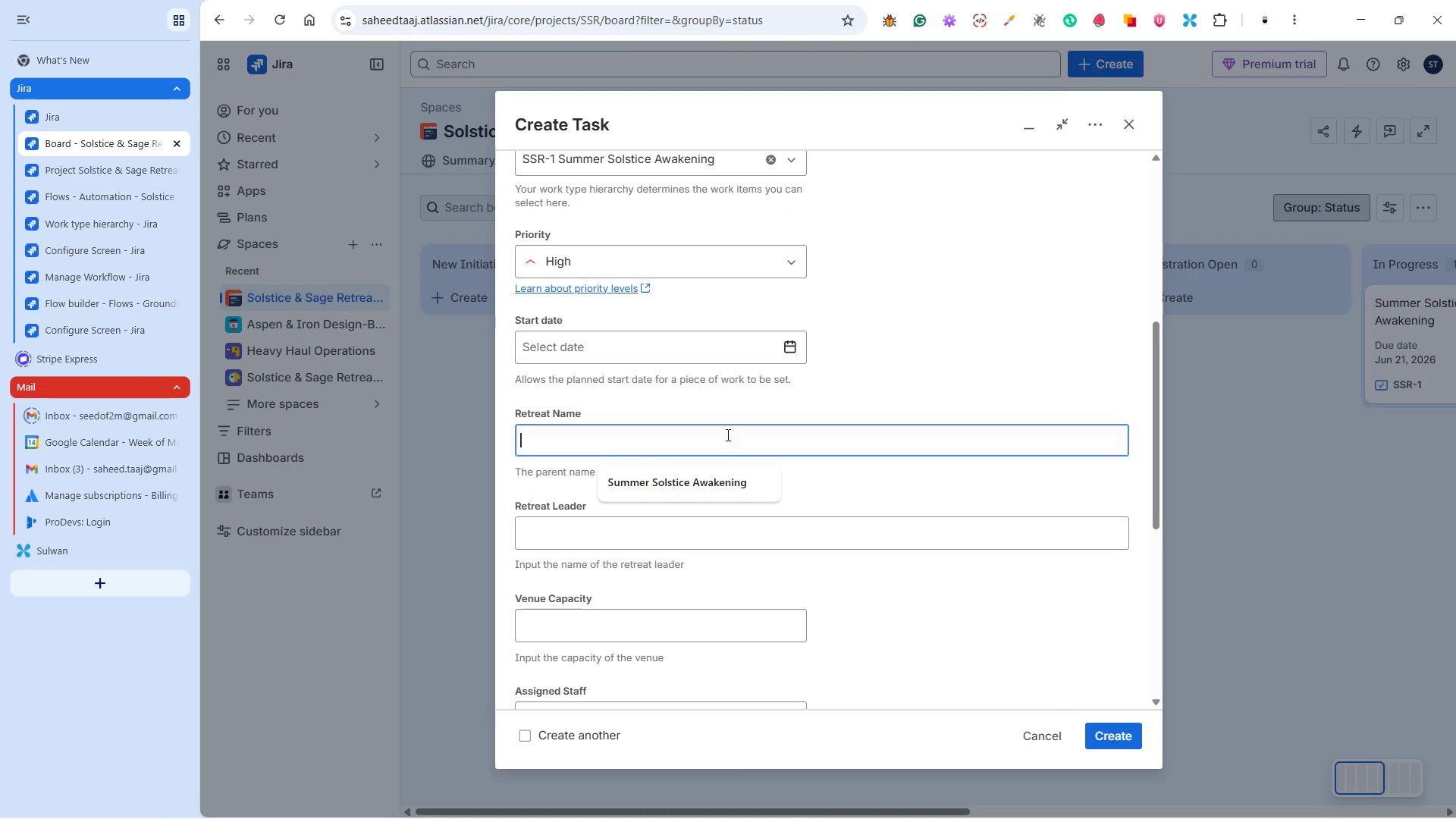 
scroll: coordinate [875, 522], scroll_direction: down, amount: 2.0
 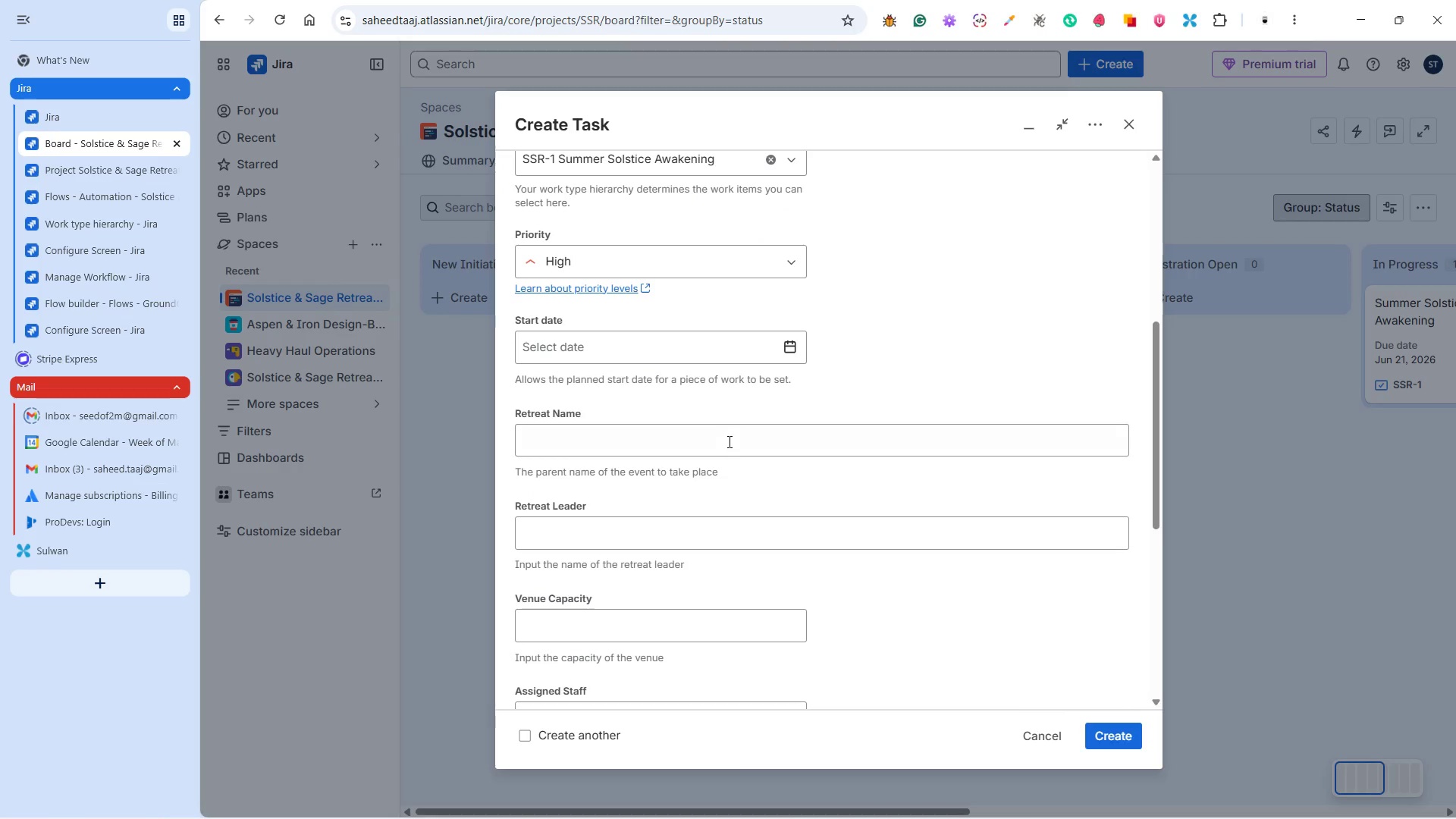 
key(Control+V)
 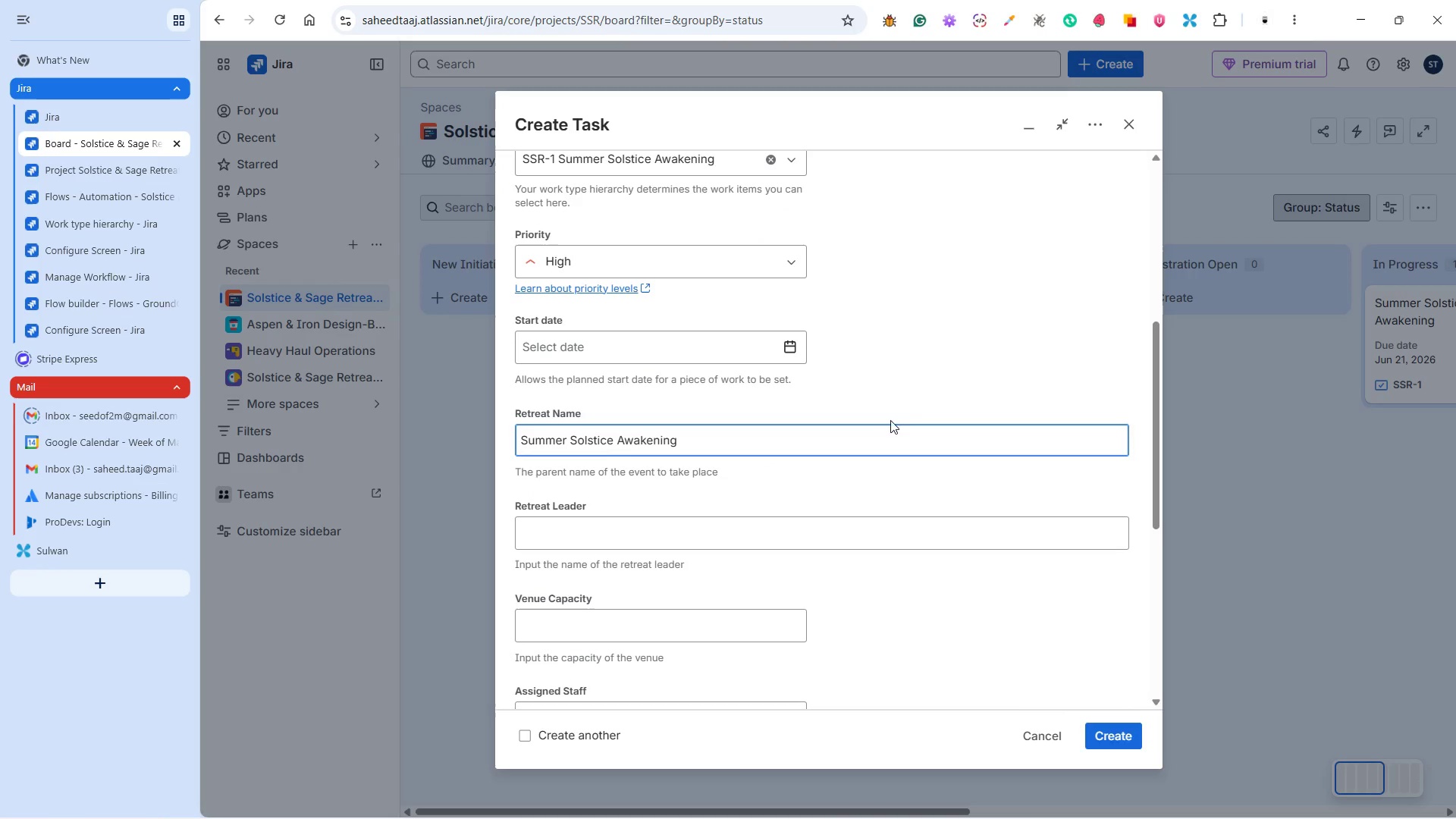 
left_click([914, 406])
 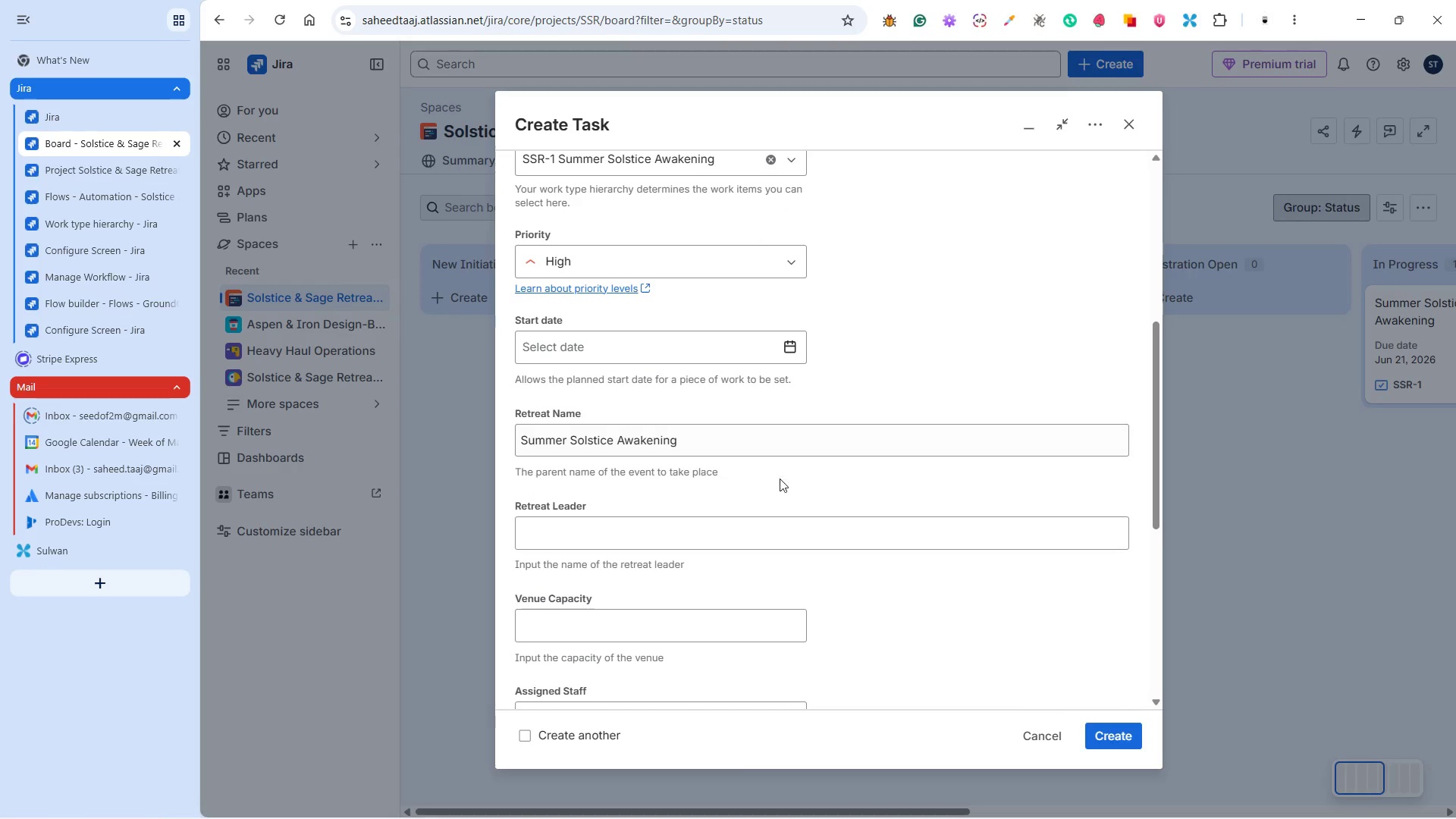 
key(Alt+Tab)
 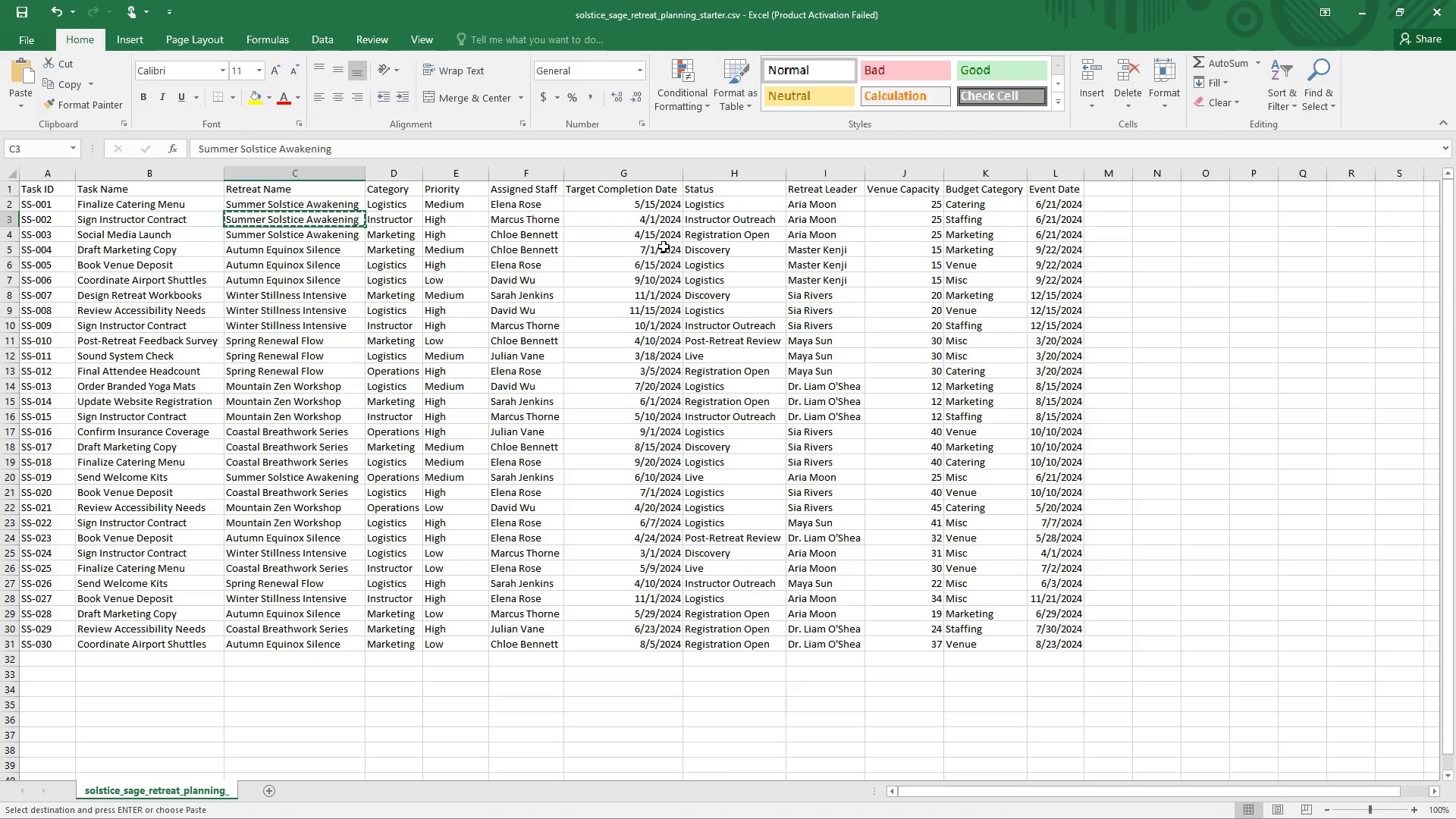 
left_click([830, 216])
 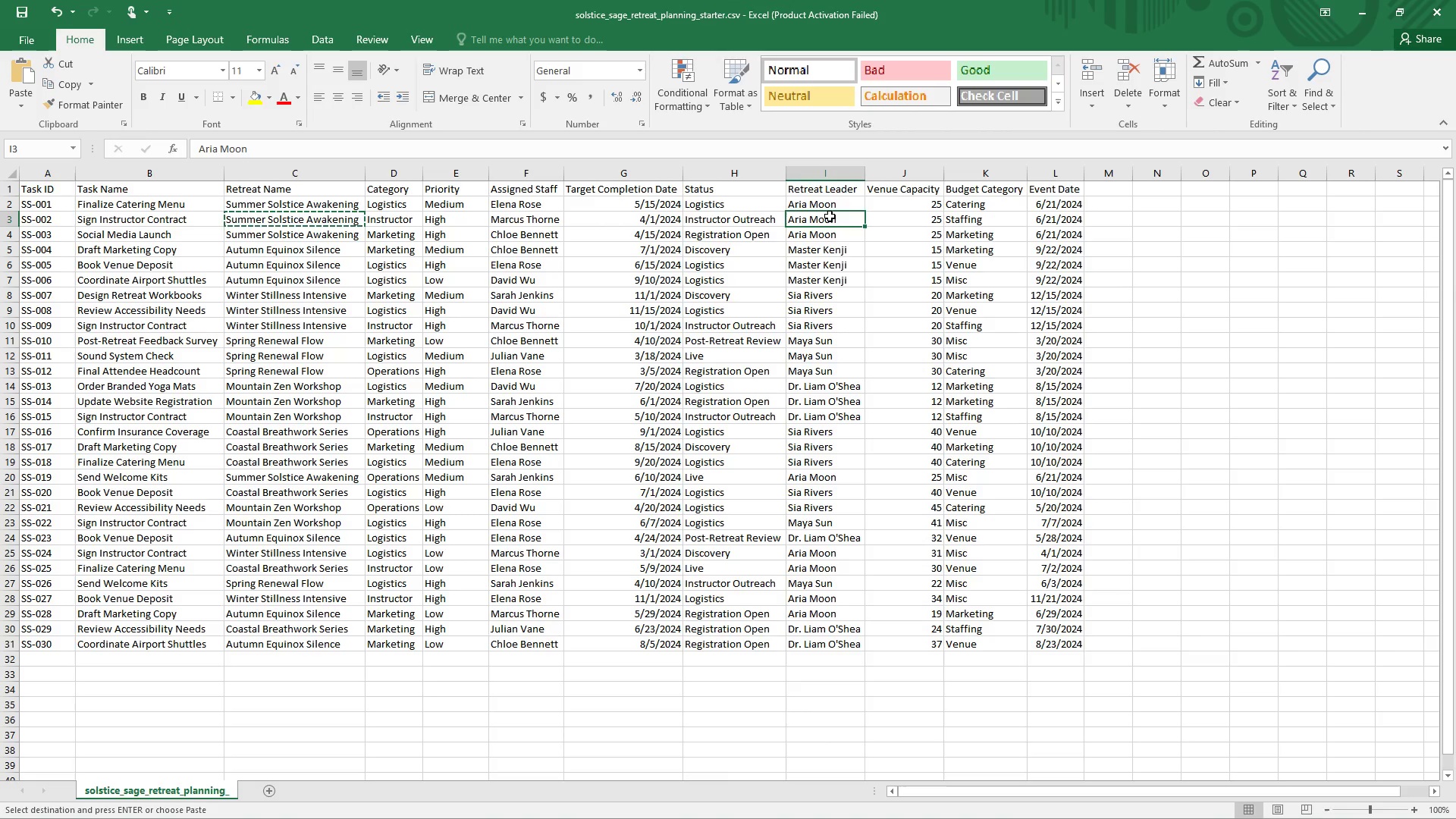 
key(Control+C)
 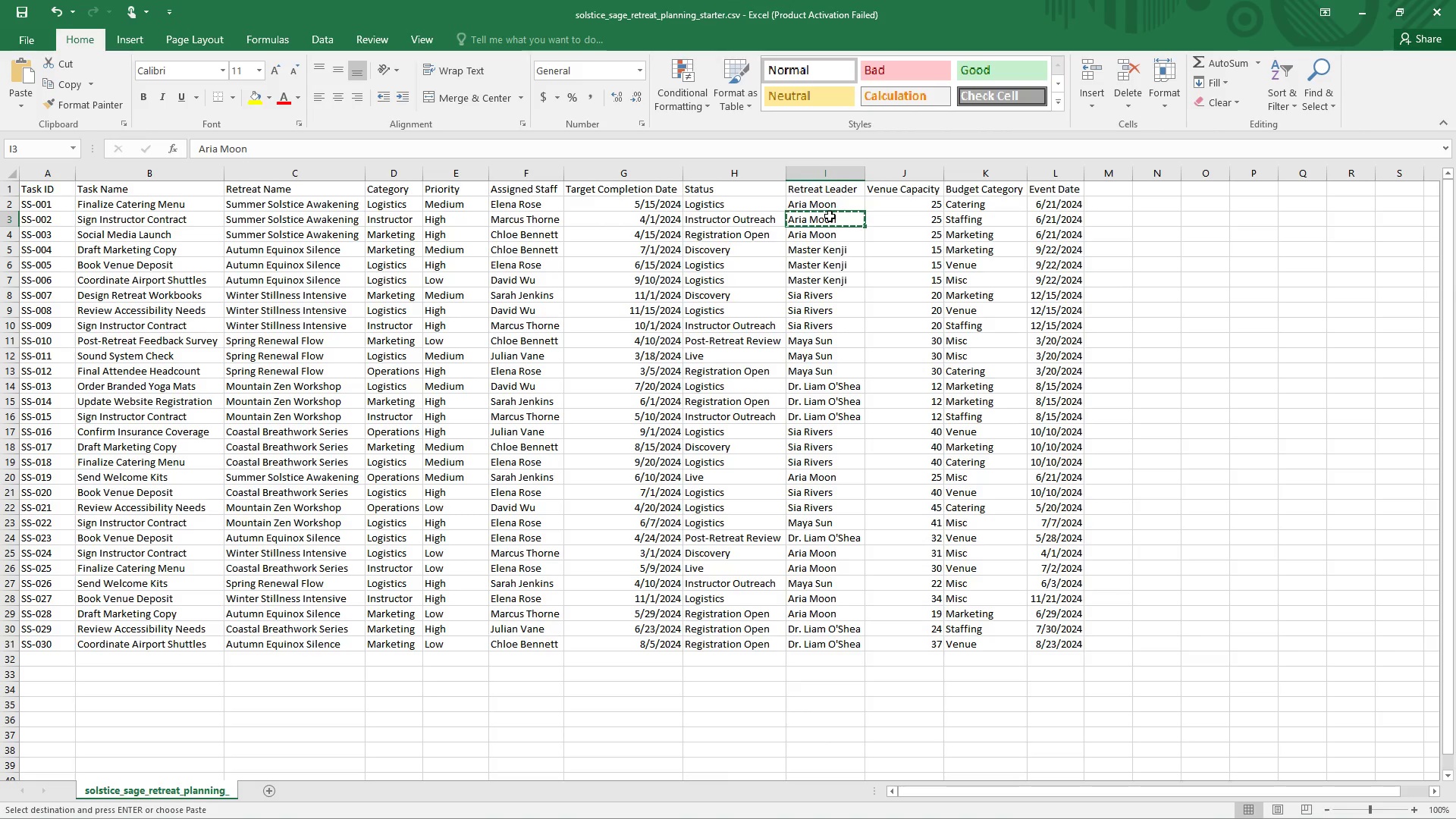 
key(Alt+Tab)
 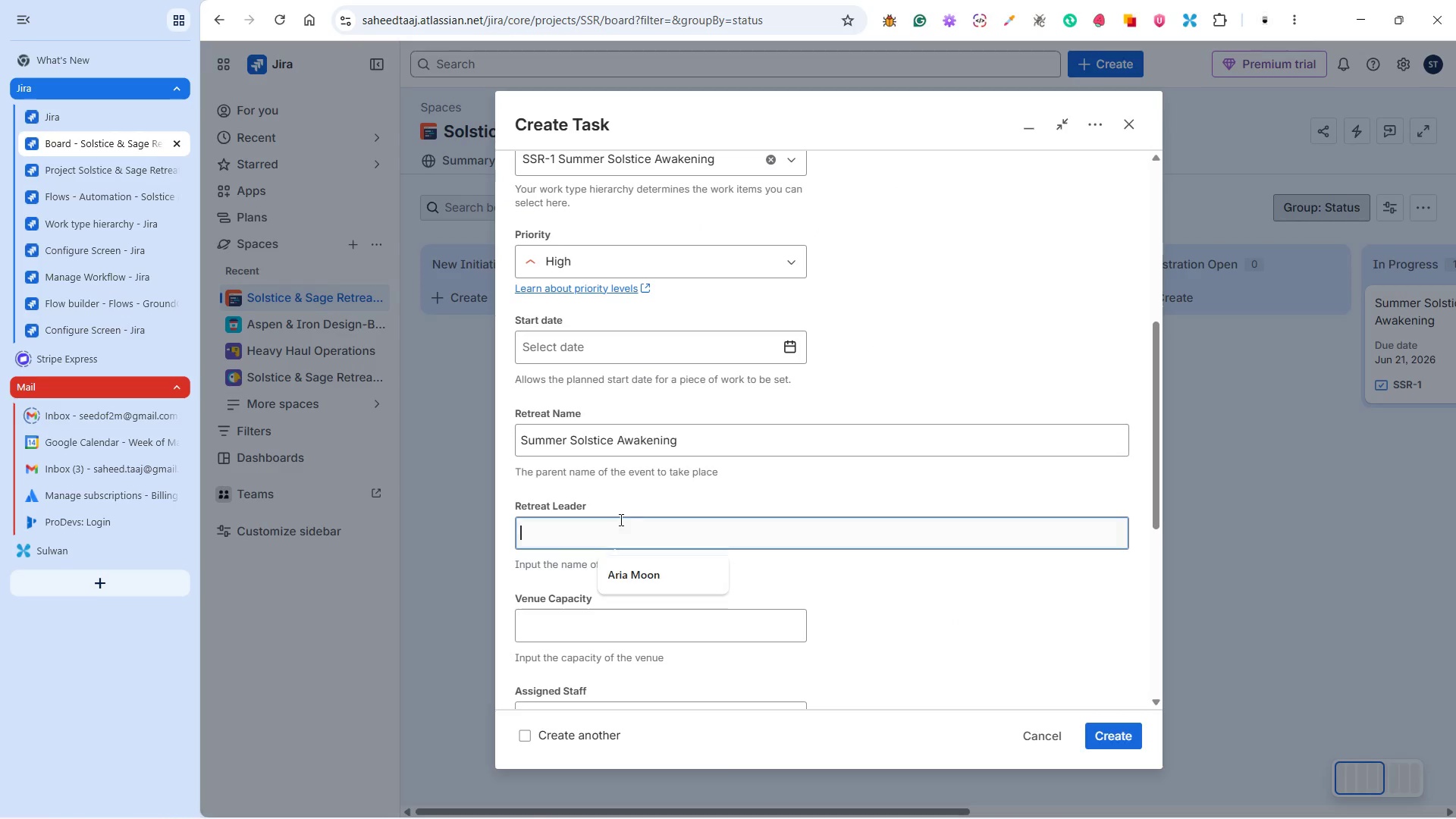 
key(Control+V)
 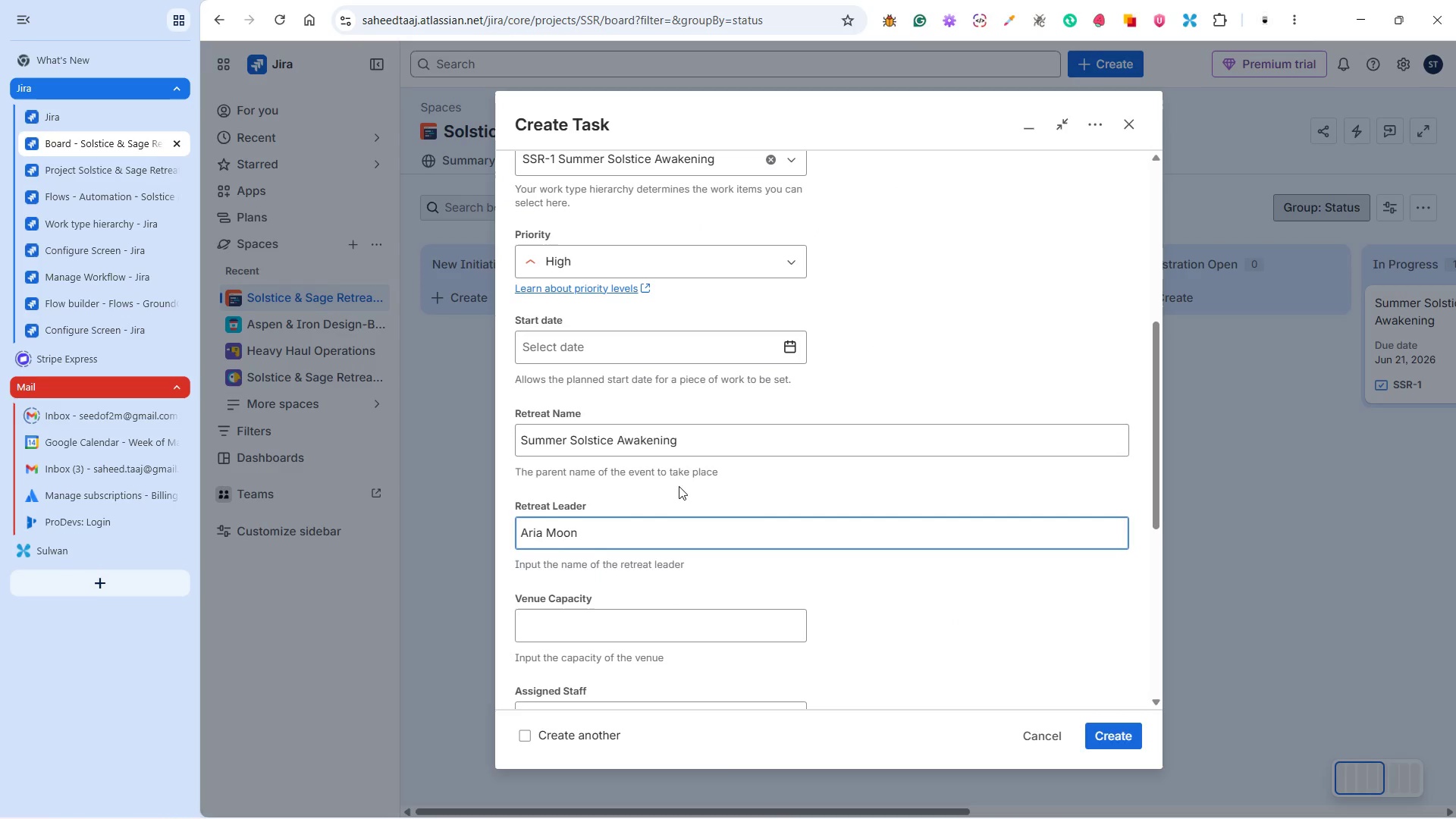 
left_click([682, 484])
 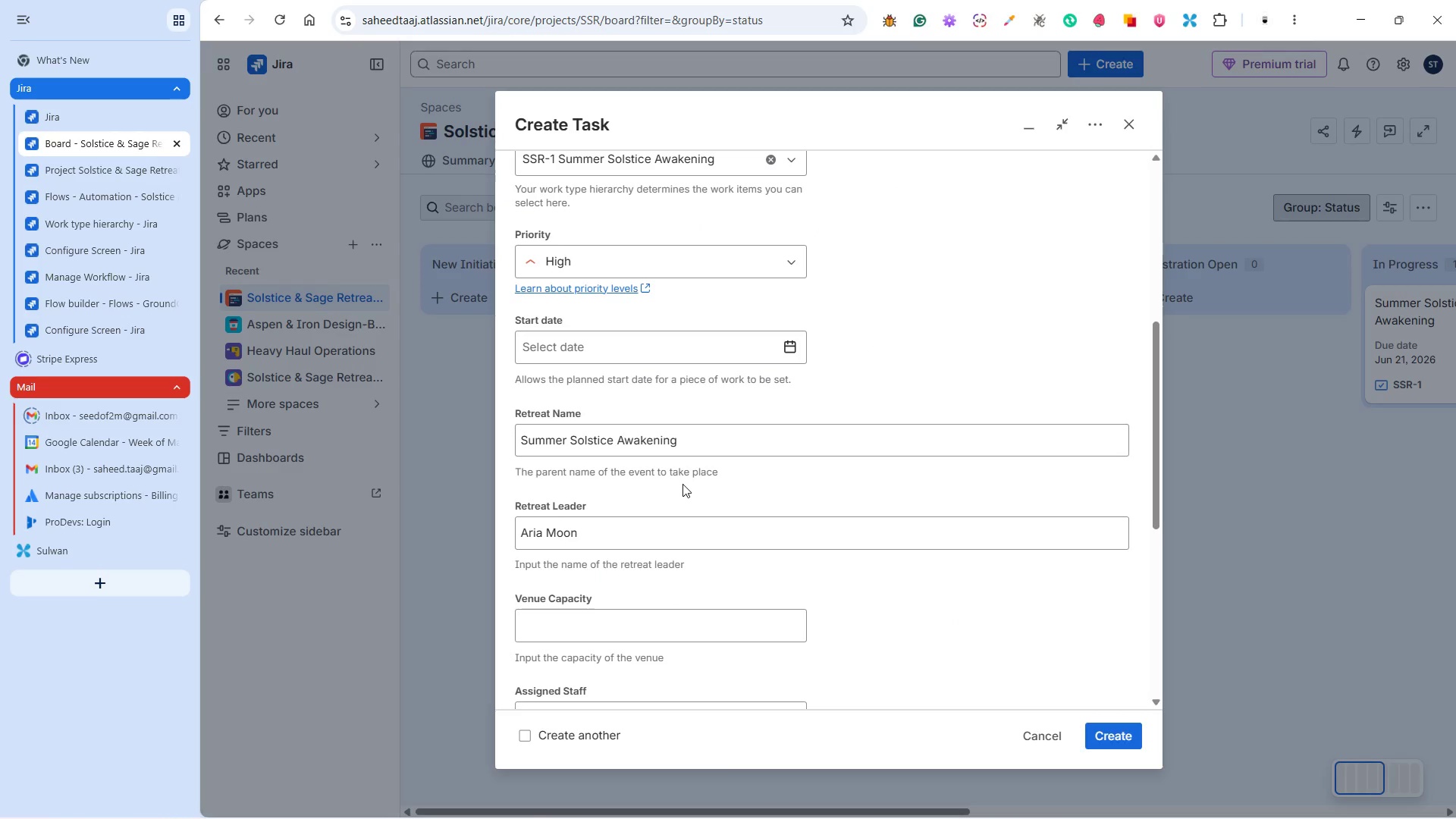 
key(Alt+Tab)
 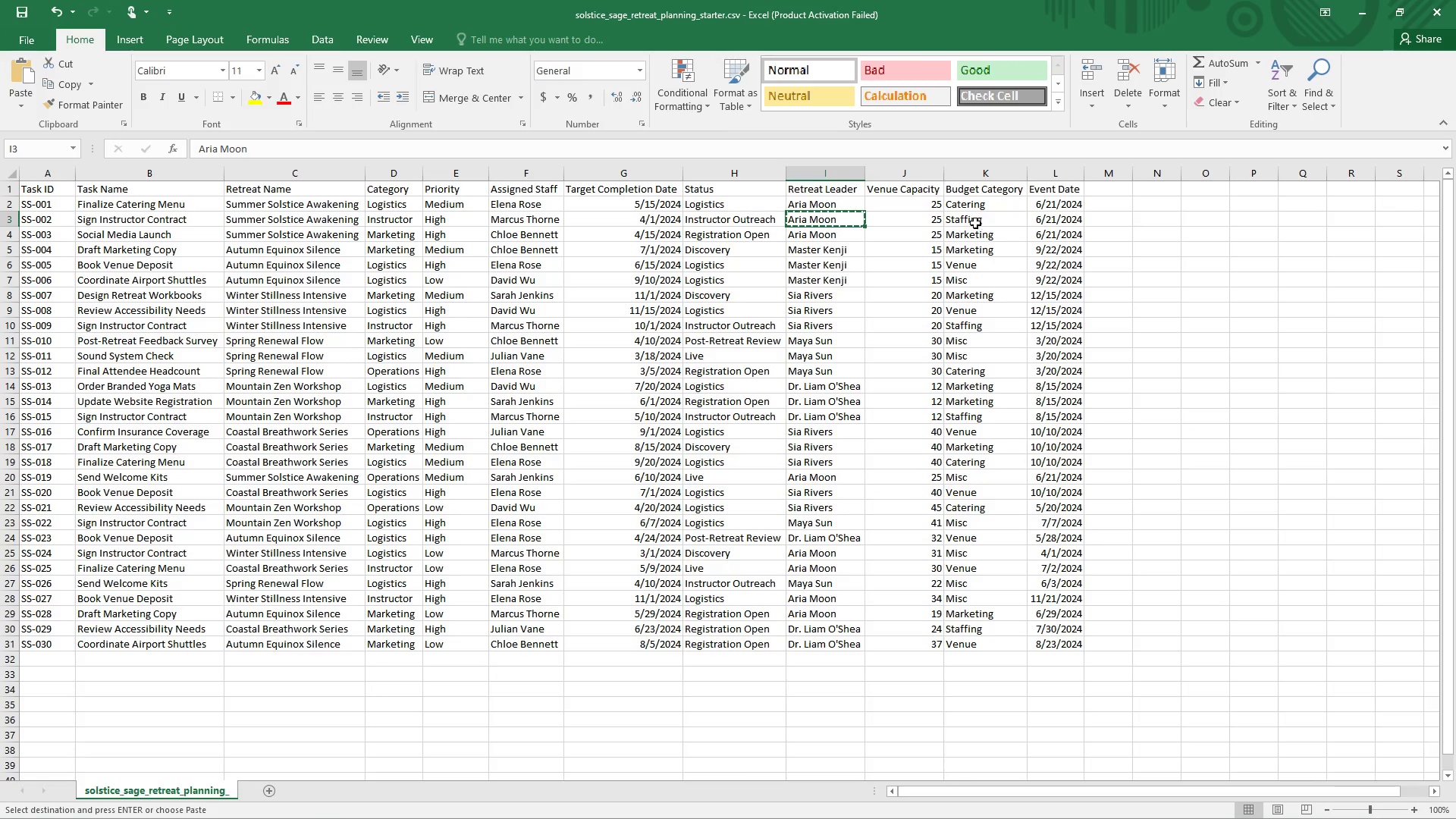 
left_click([974, 218])
 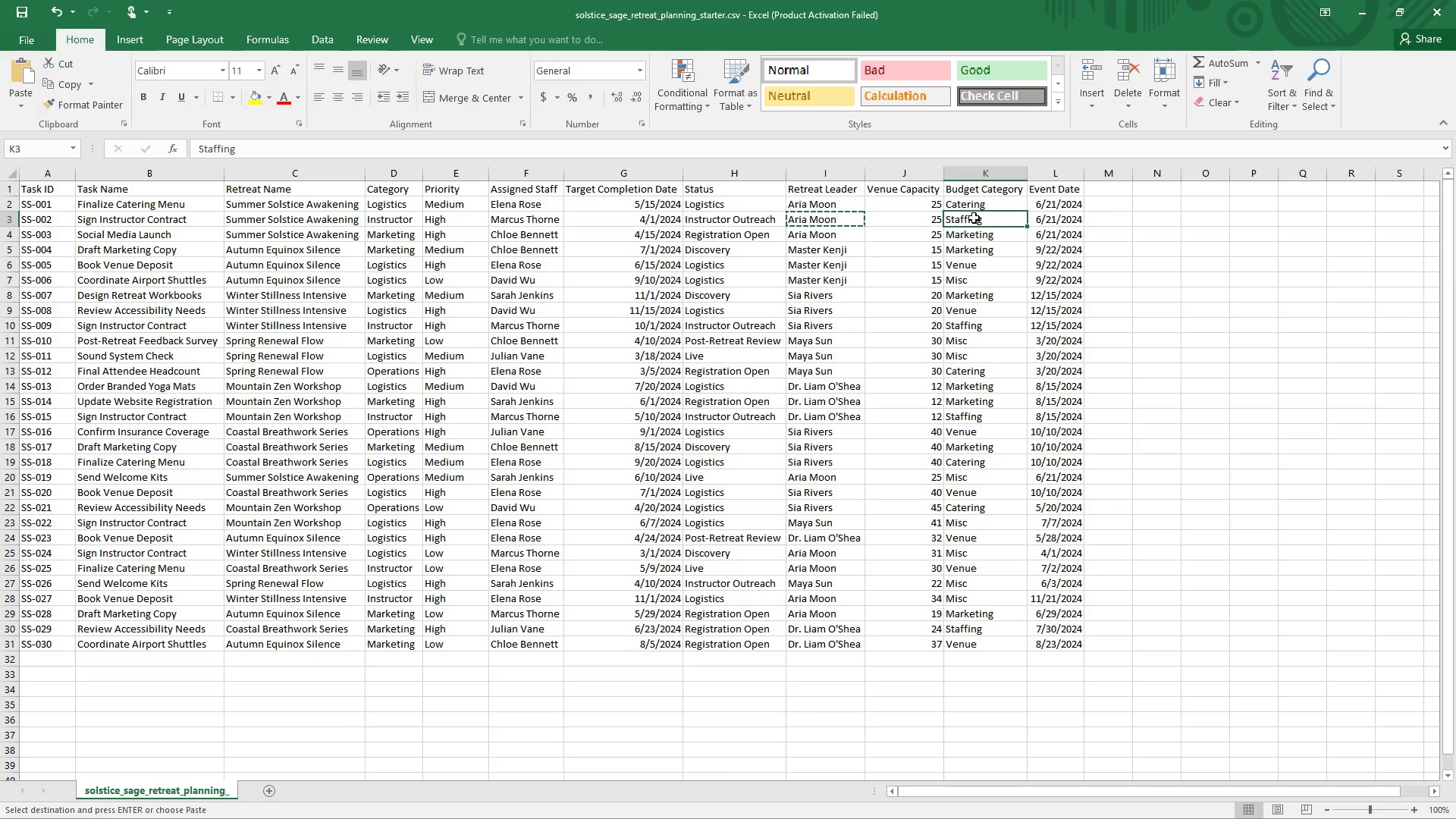 
key(Control+C)
 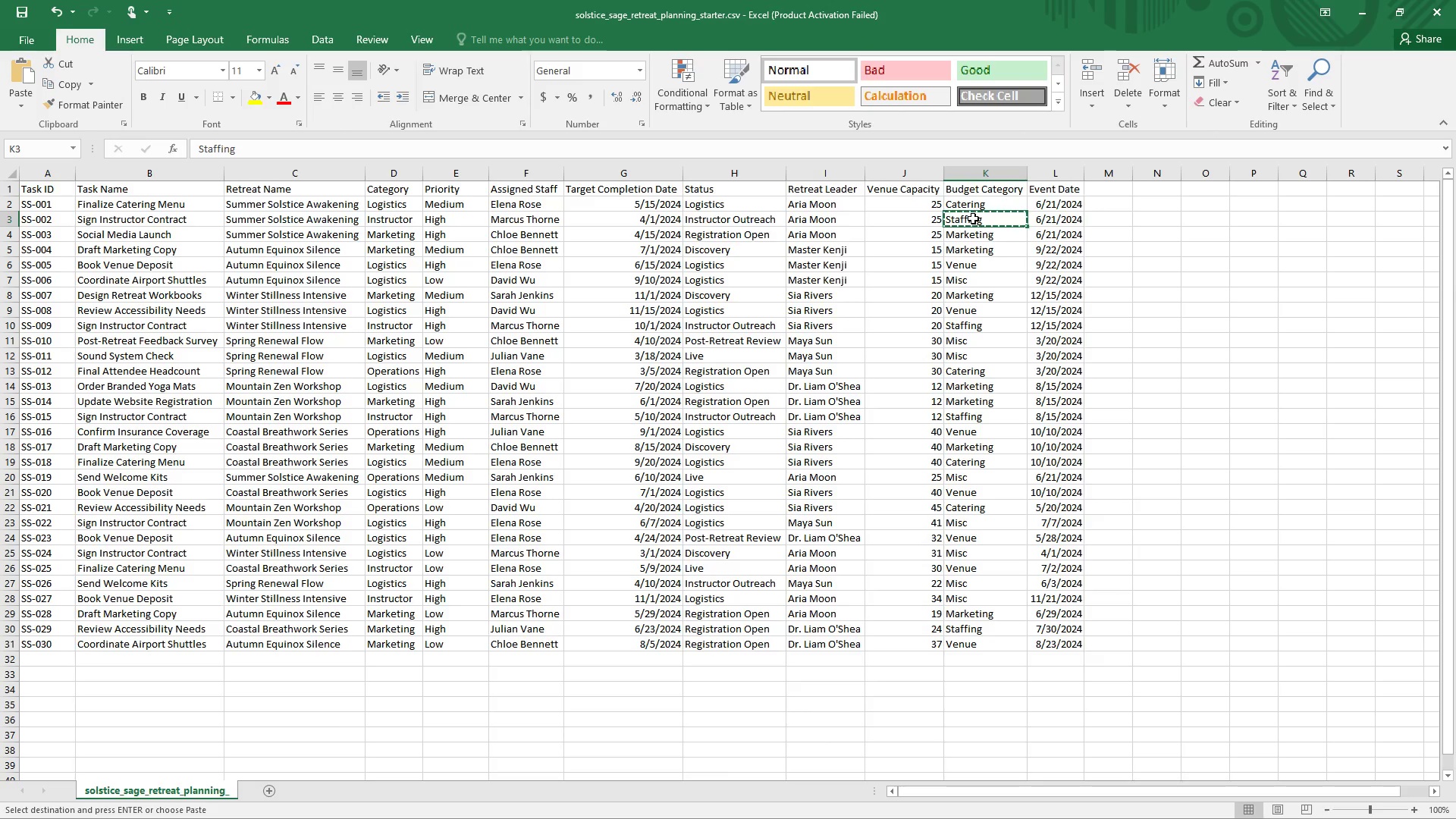 
key(Alt+Tab)
 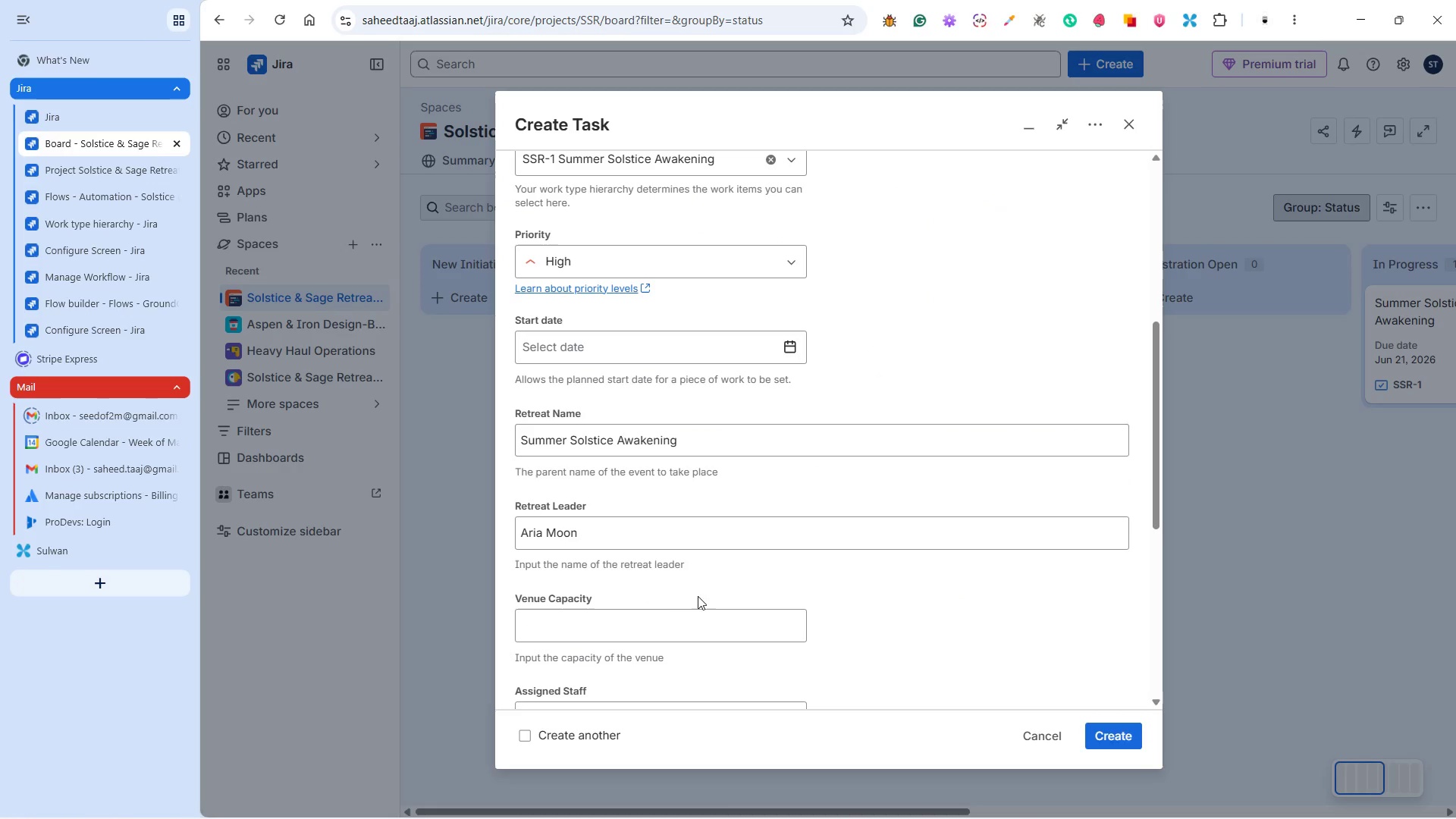 
scroll: coordinate [627, 591], scroll_direction: down, amount: 5.0
 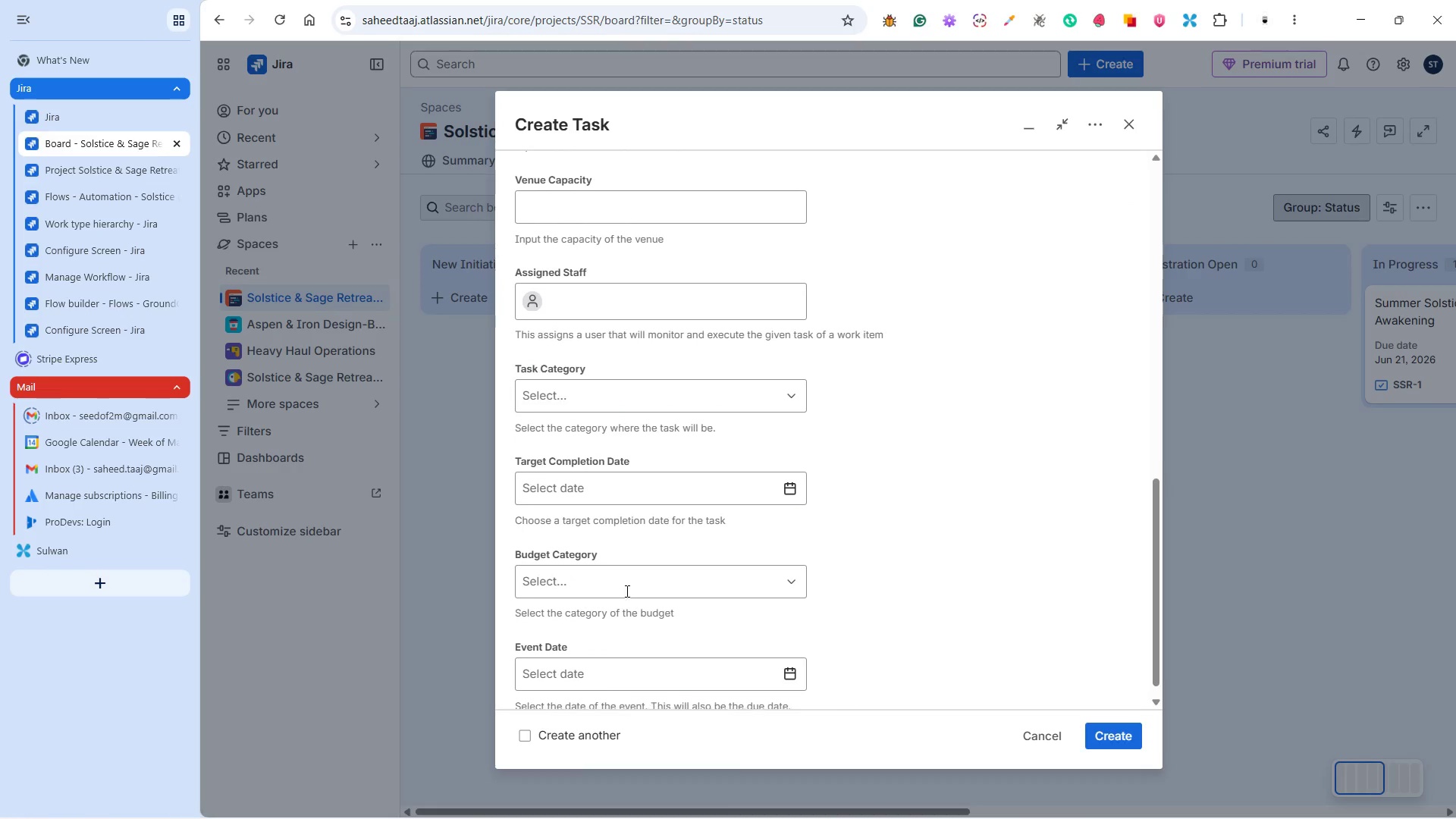 
left_click([623, 566])
 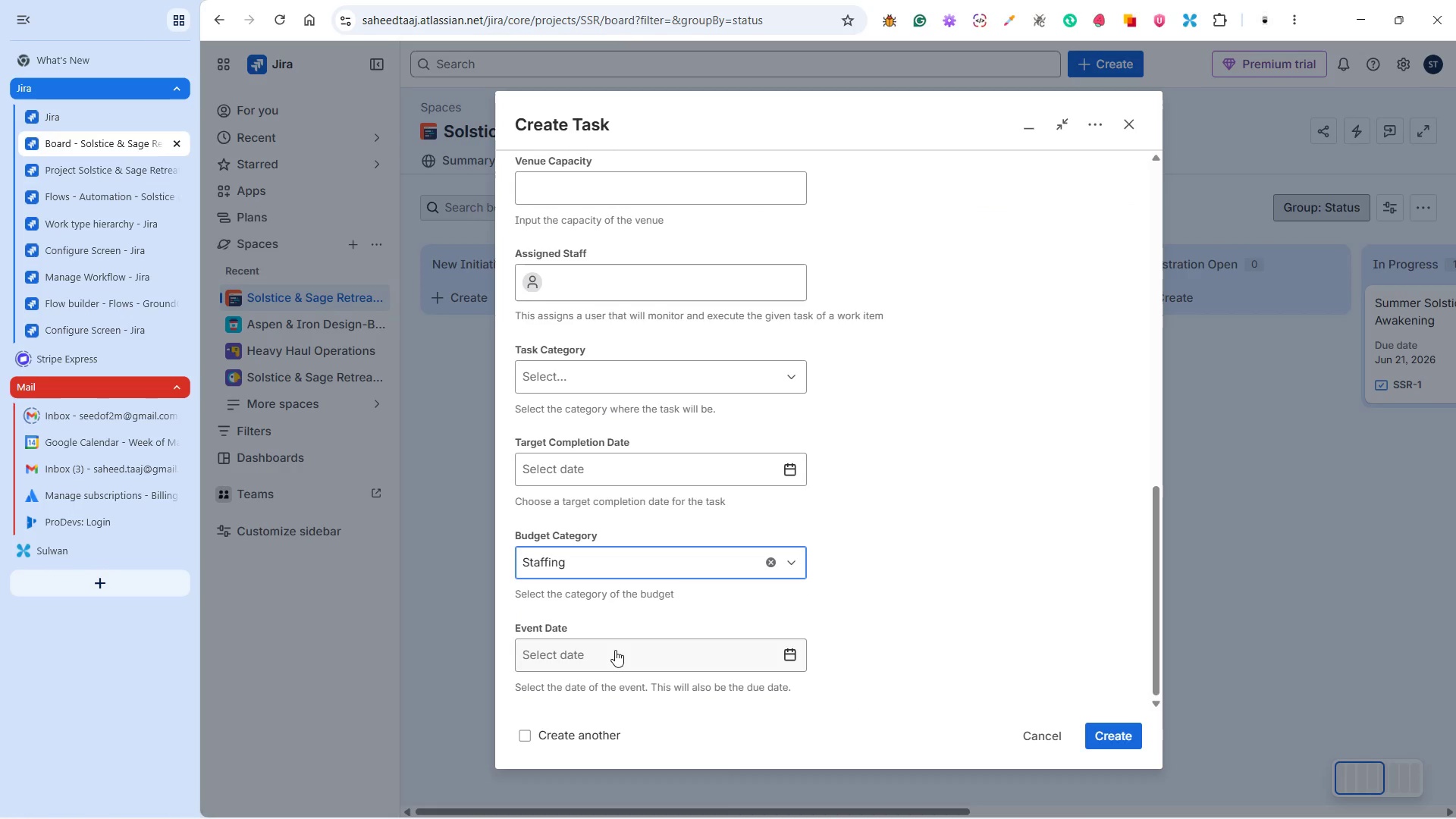 
scroll: coordinate [626, 591], scroll_direction: down, amount: 1.0
 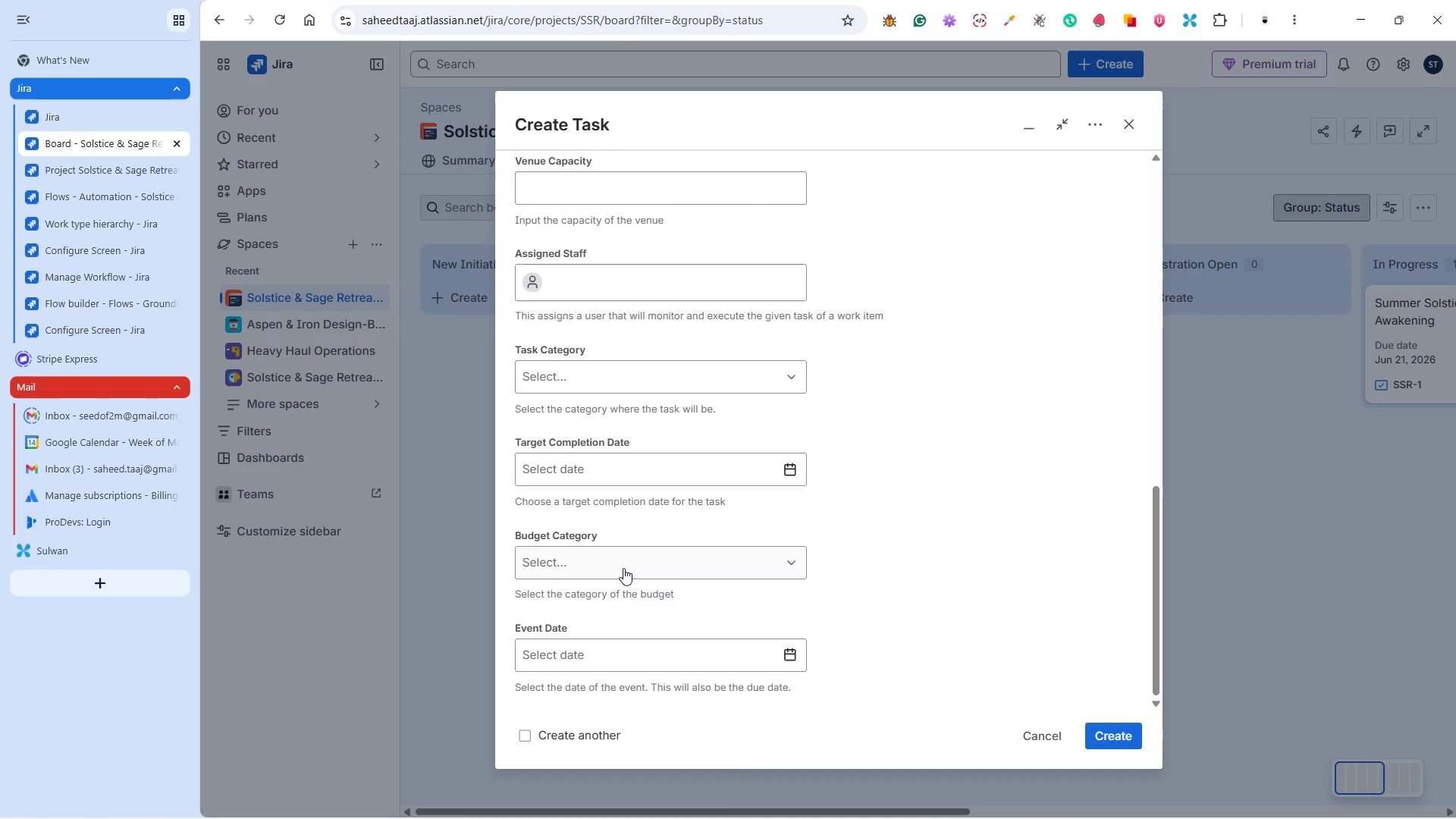 
left_click([791, 650])
 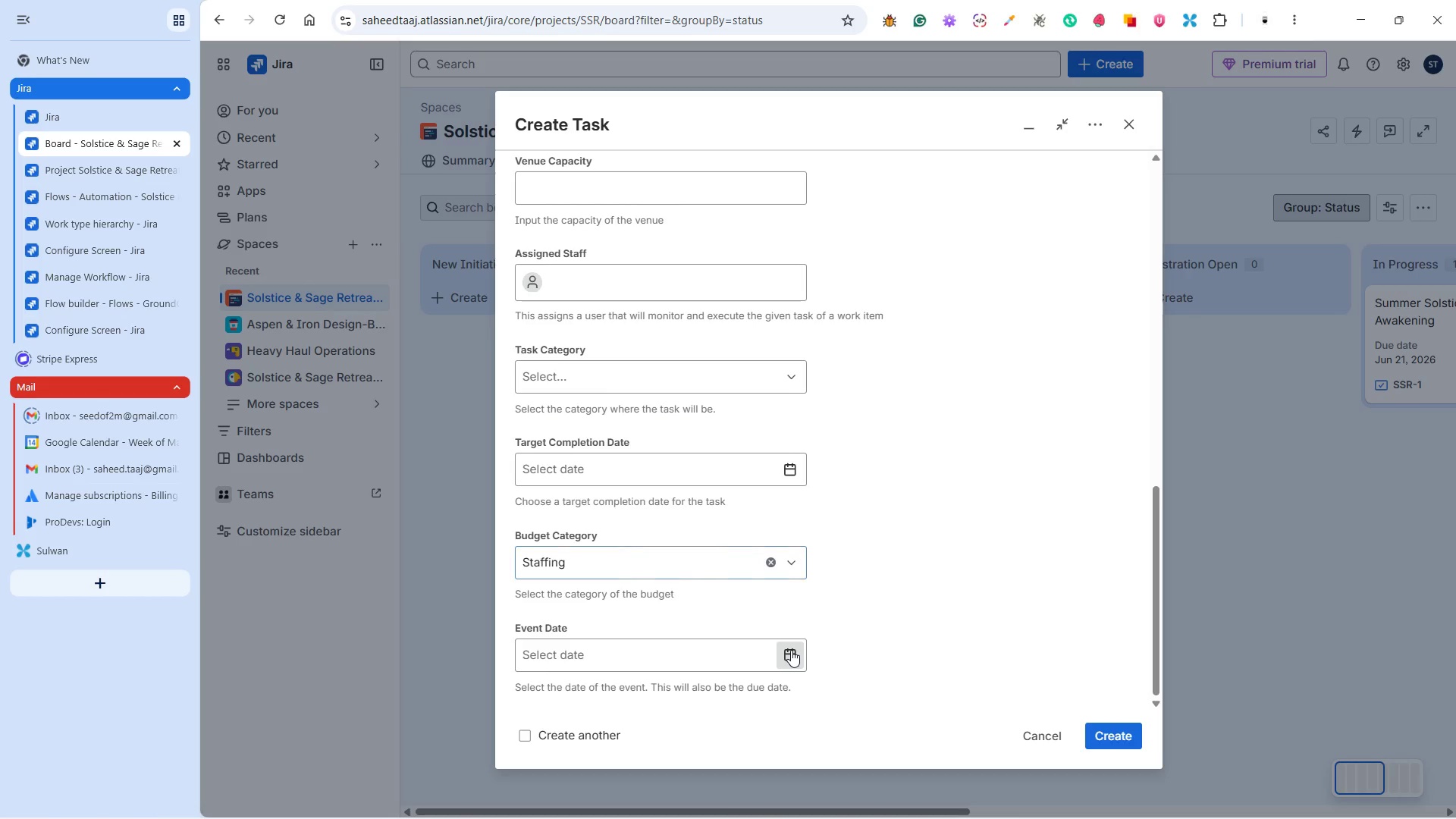 
mouse_move([775, 632])
 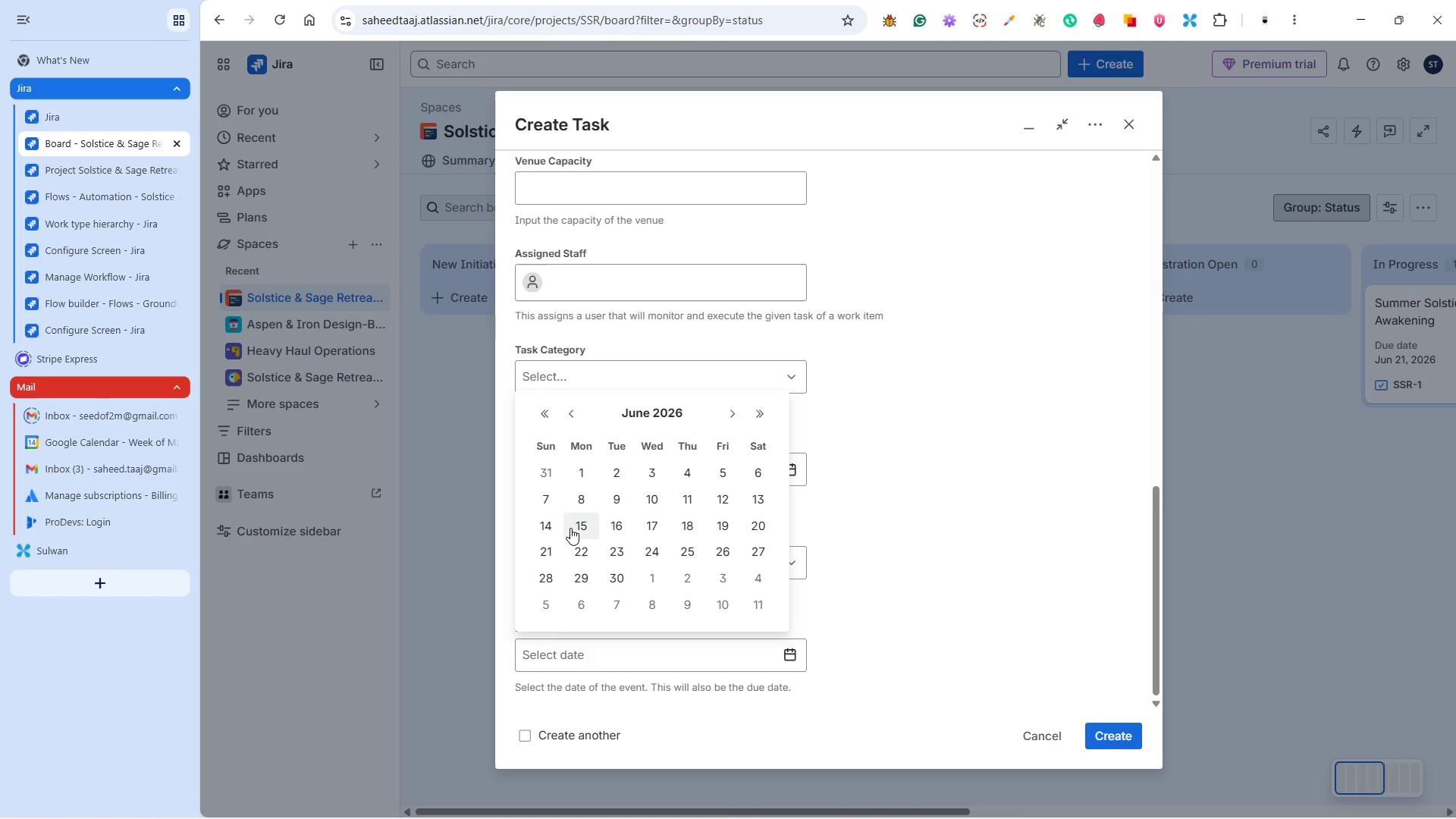 
left_click([548, 546])
 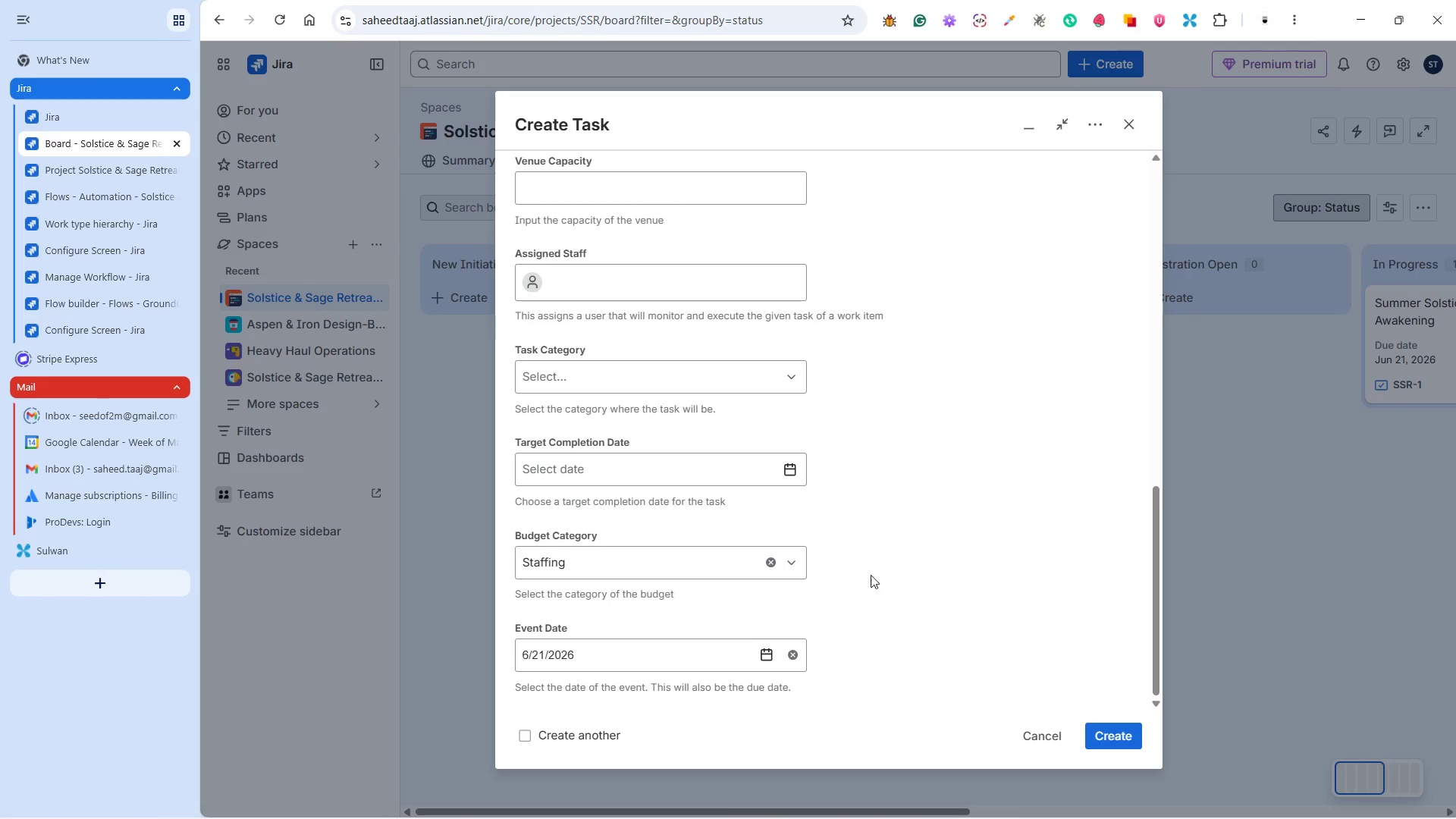 
left_click([877, 579])
 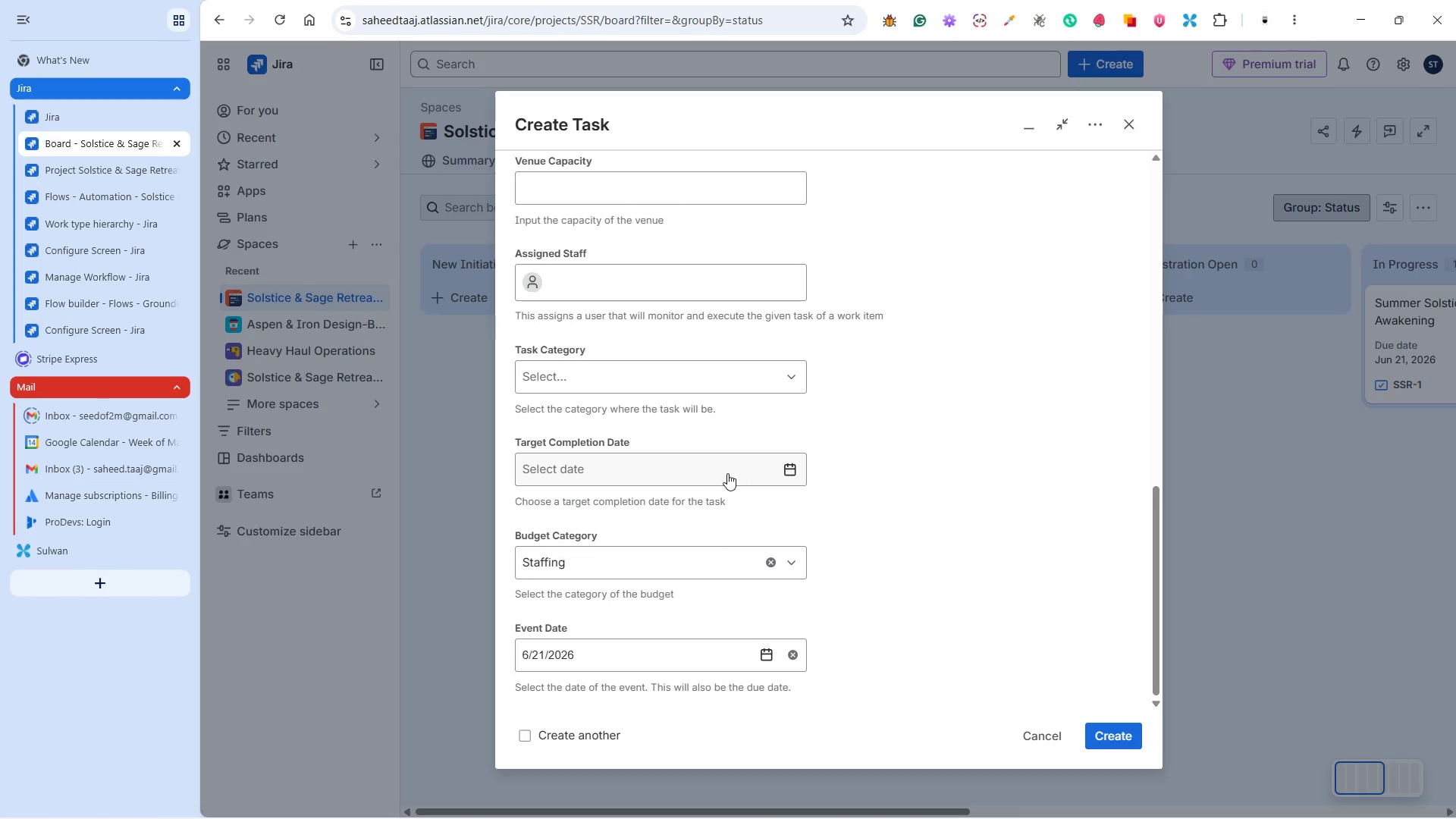 
key(Alt+Tab)
 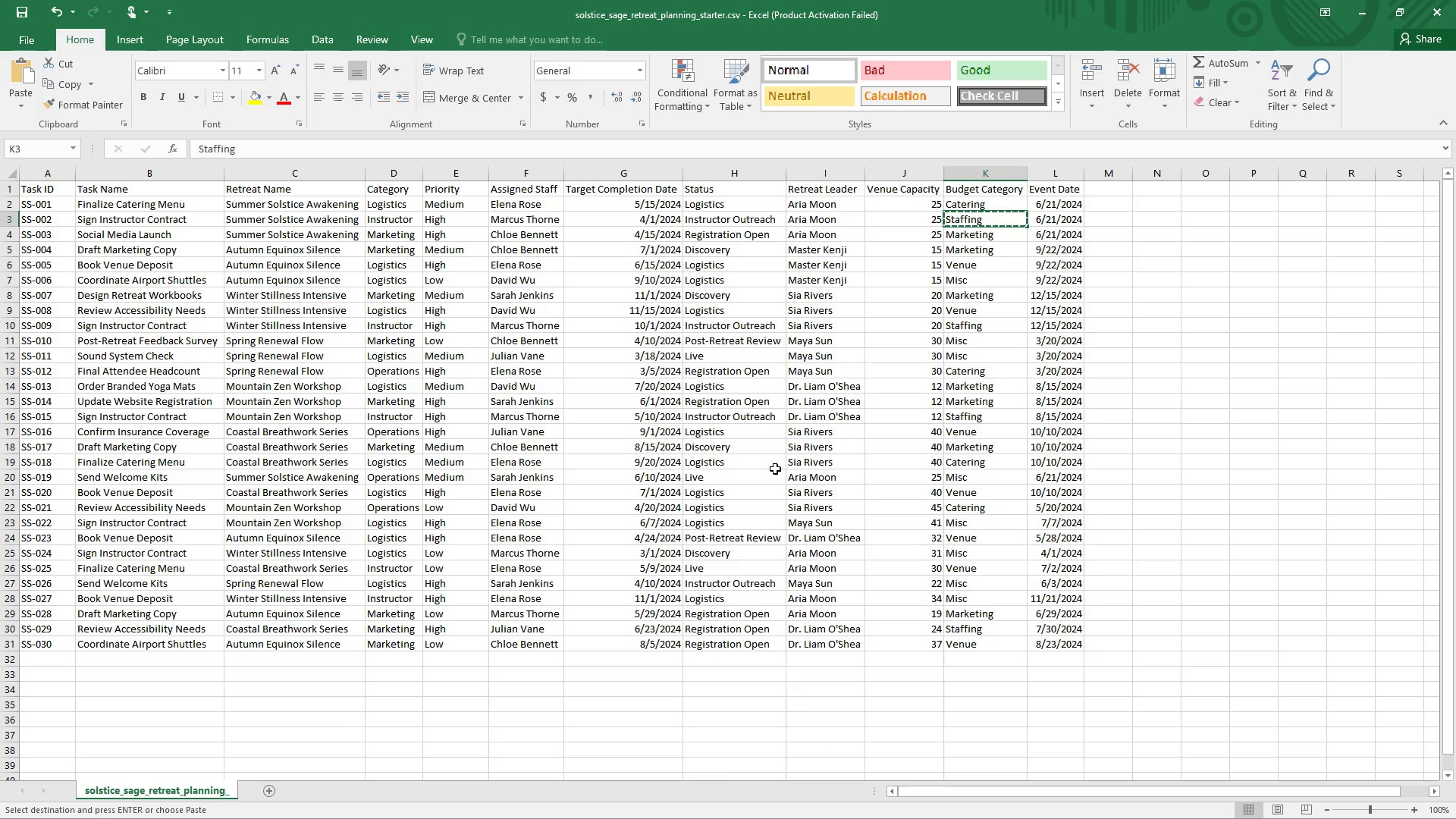 
wait(13.34)
 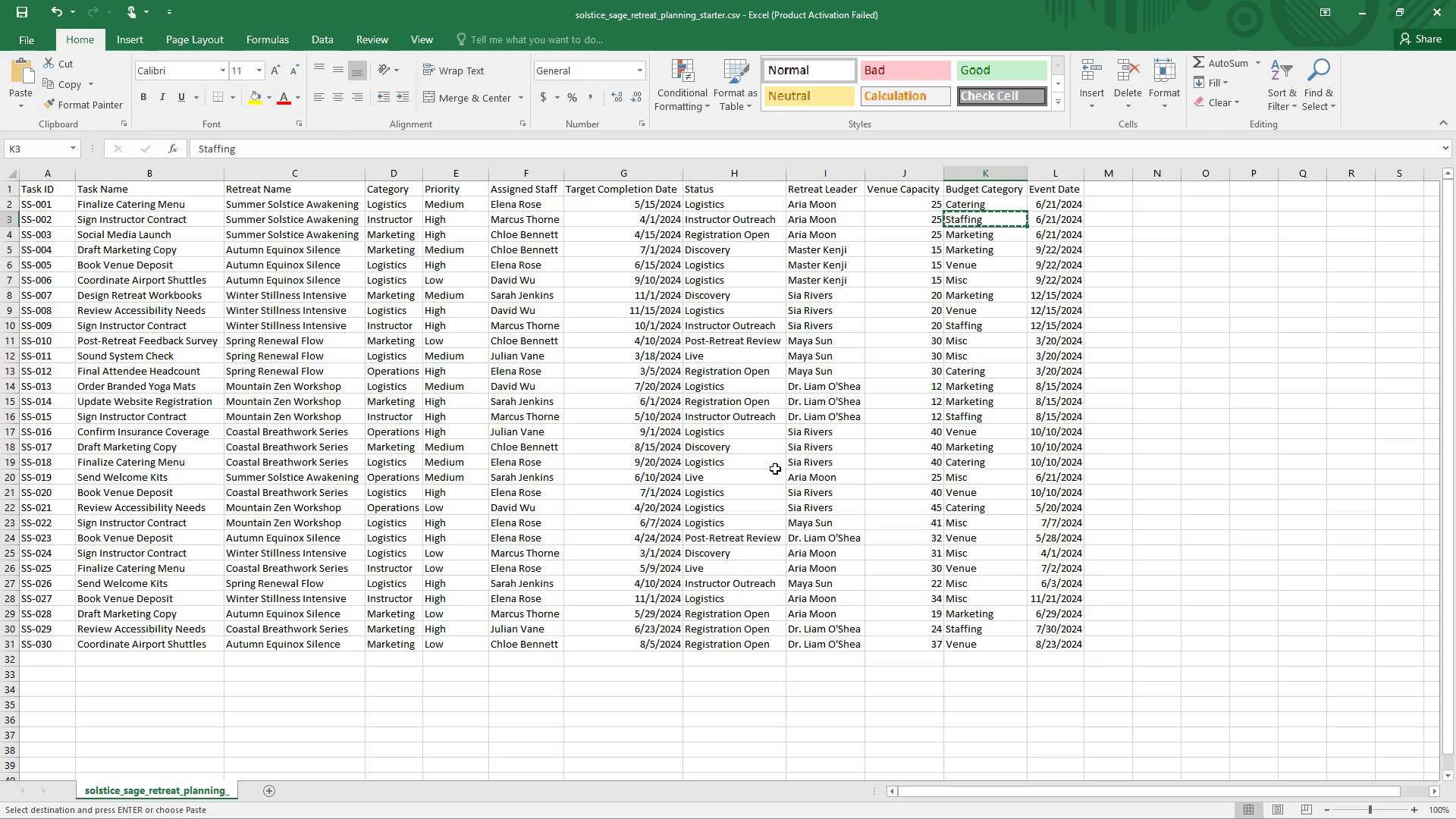 
key(Alt+Tab)
 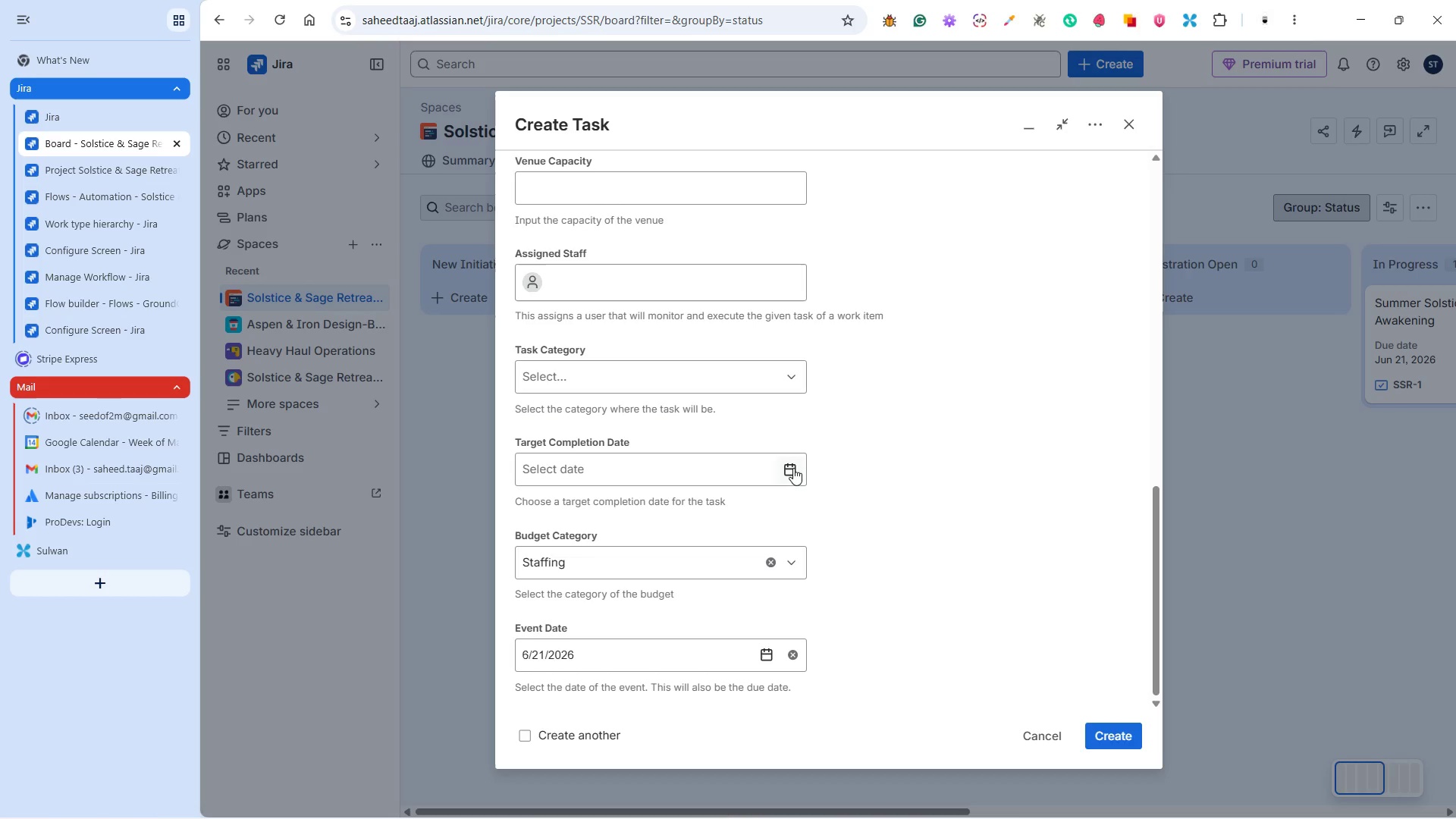 
left_click([798, 465])
 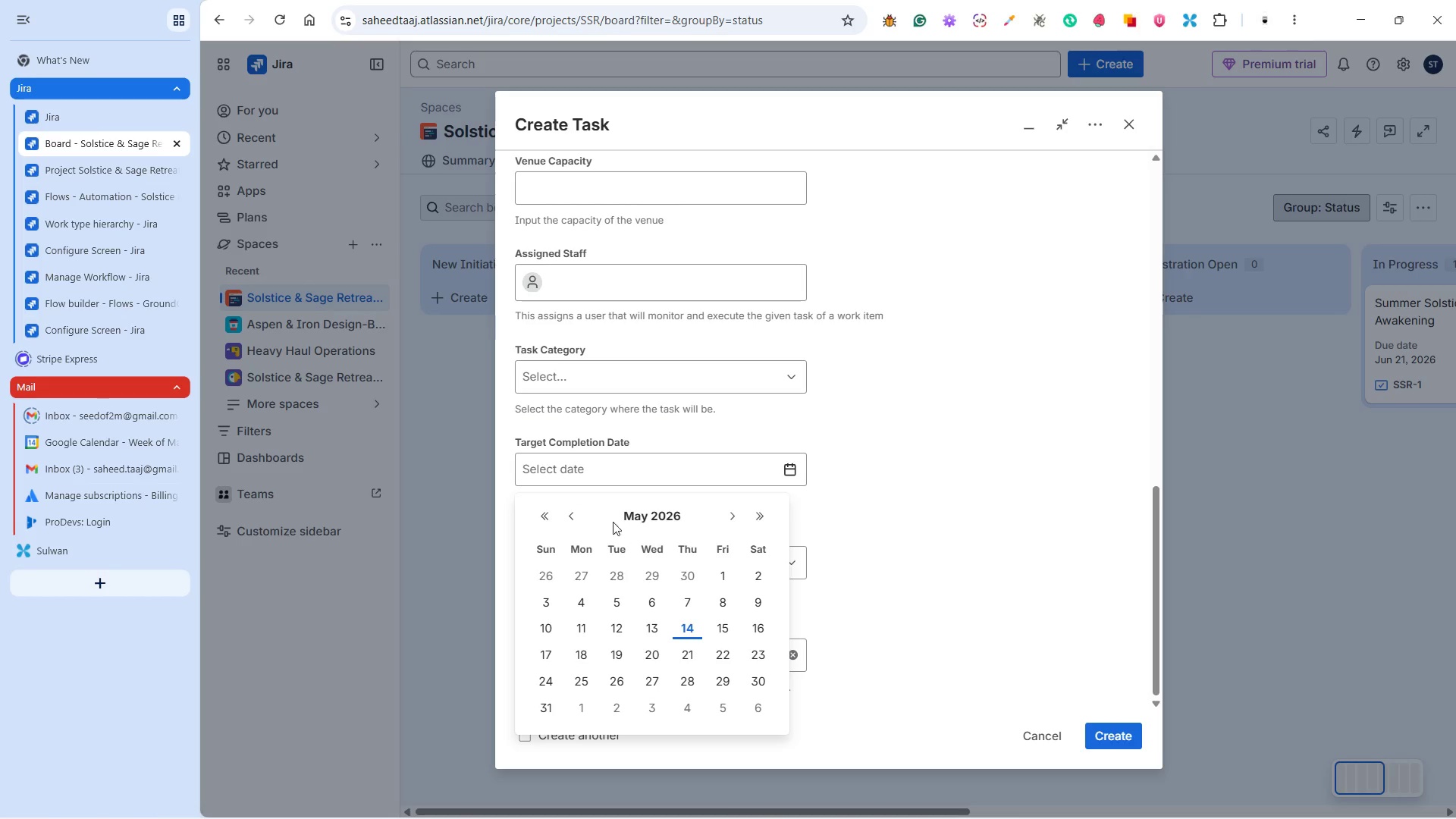 
left_click([573, 514])
 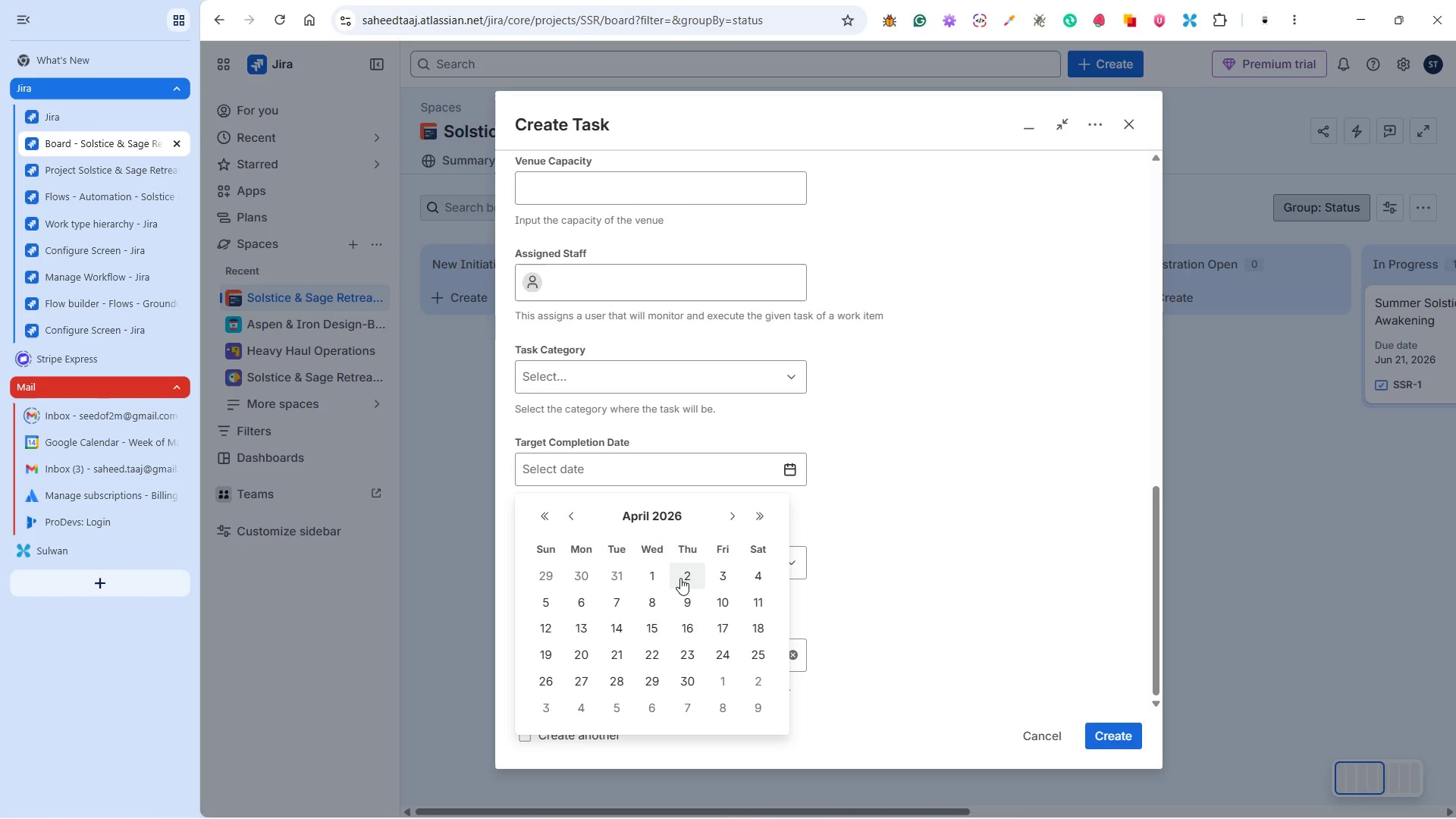 
left_click([652, 571])
 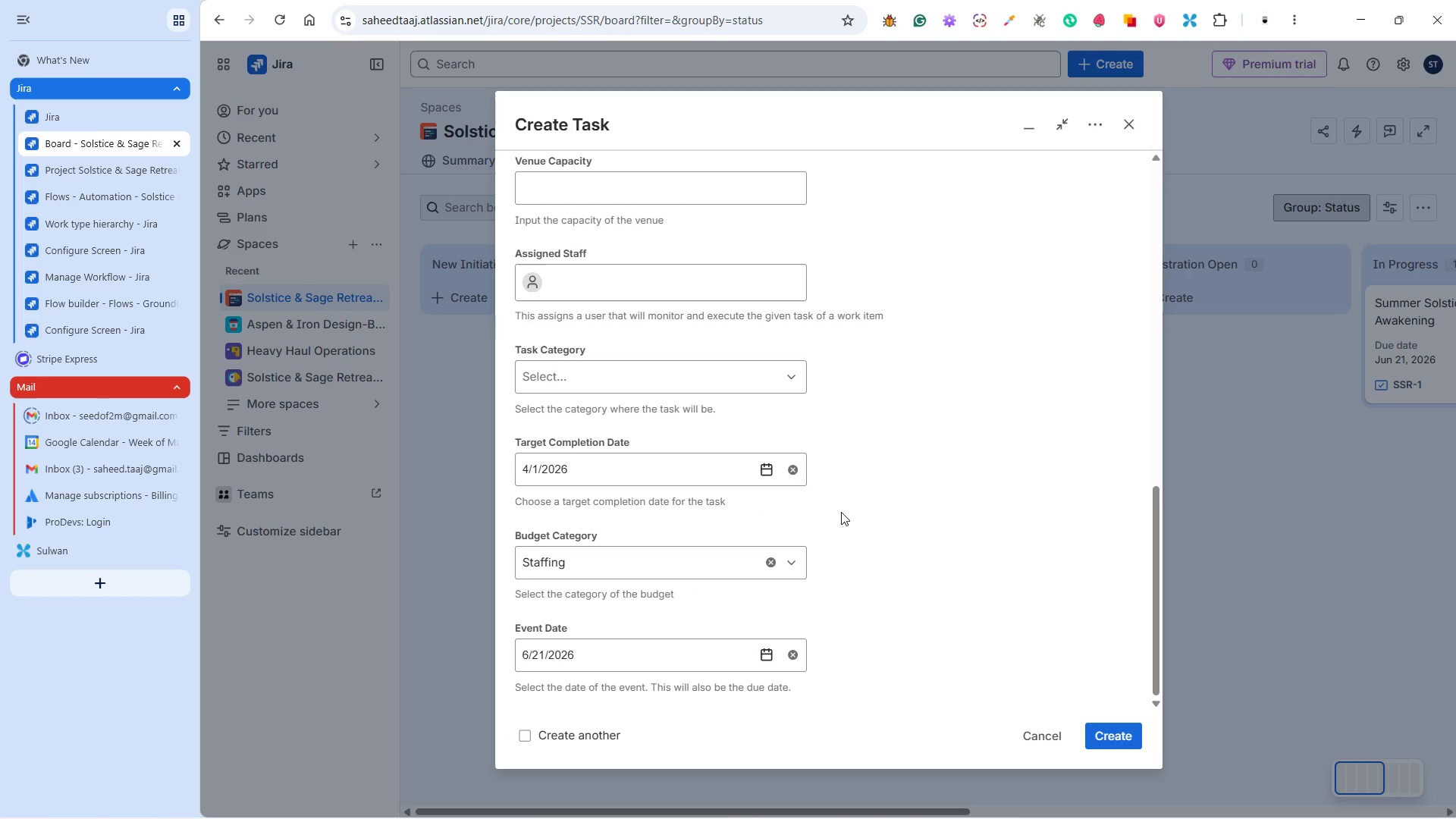 
scroll: coordinate [790, 410], scroll_direction: up, amount: 6.0
 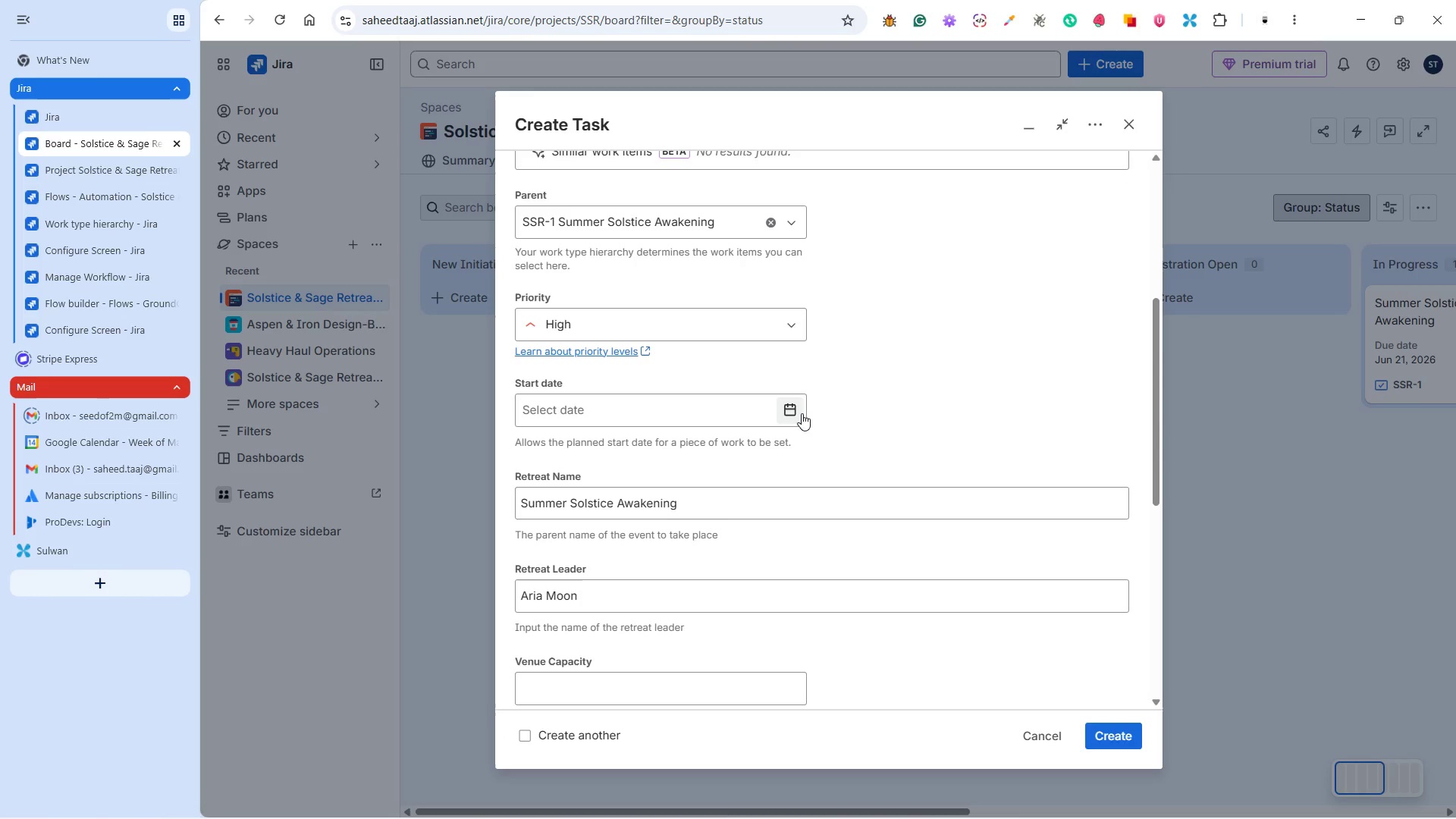 
left_click([799, 413])
 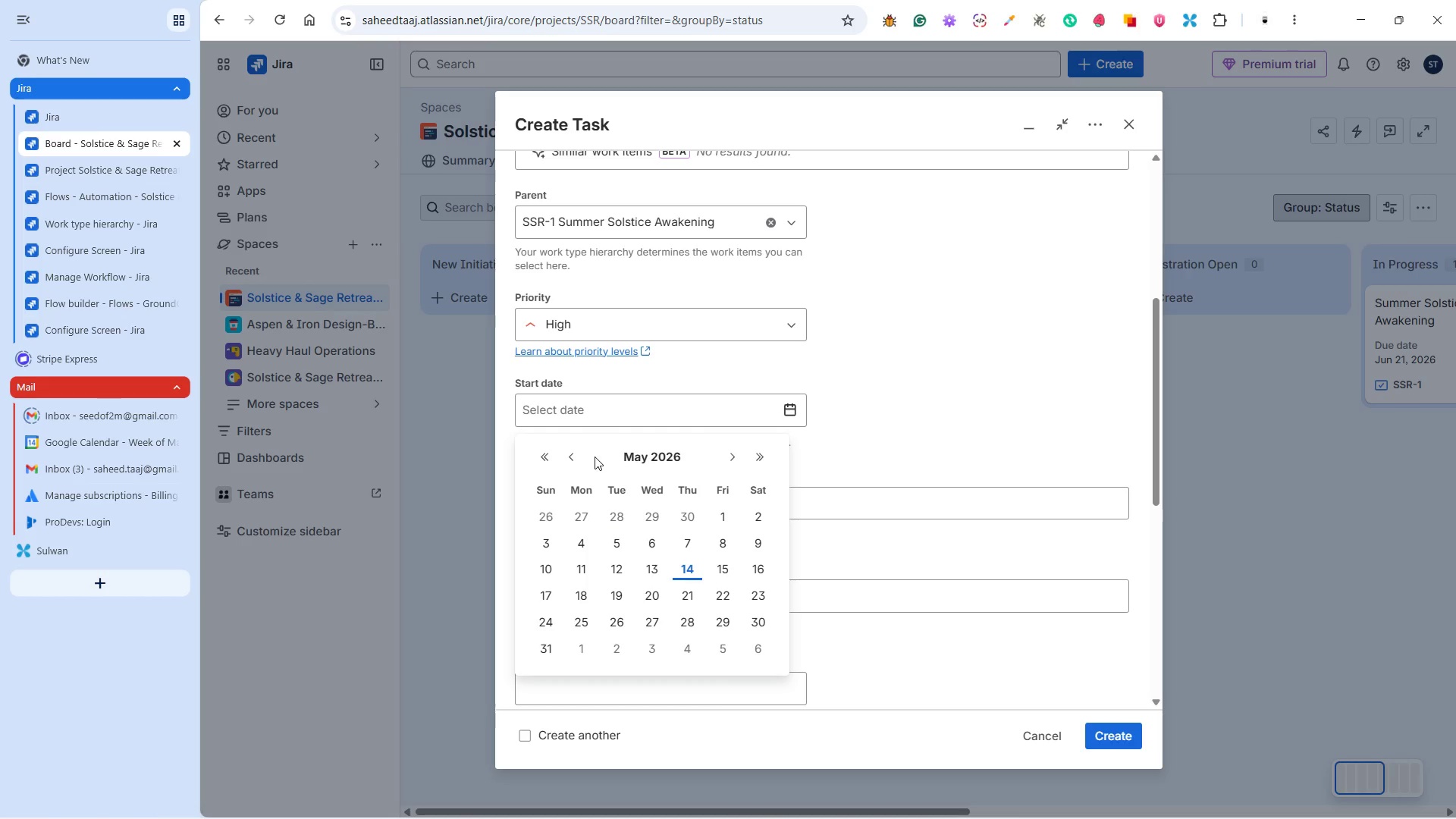 
left_click([573, 456])
 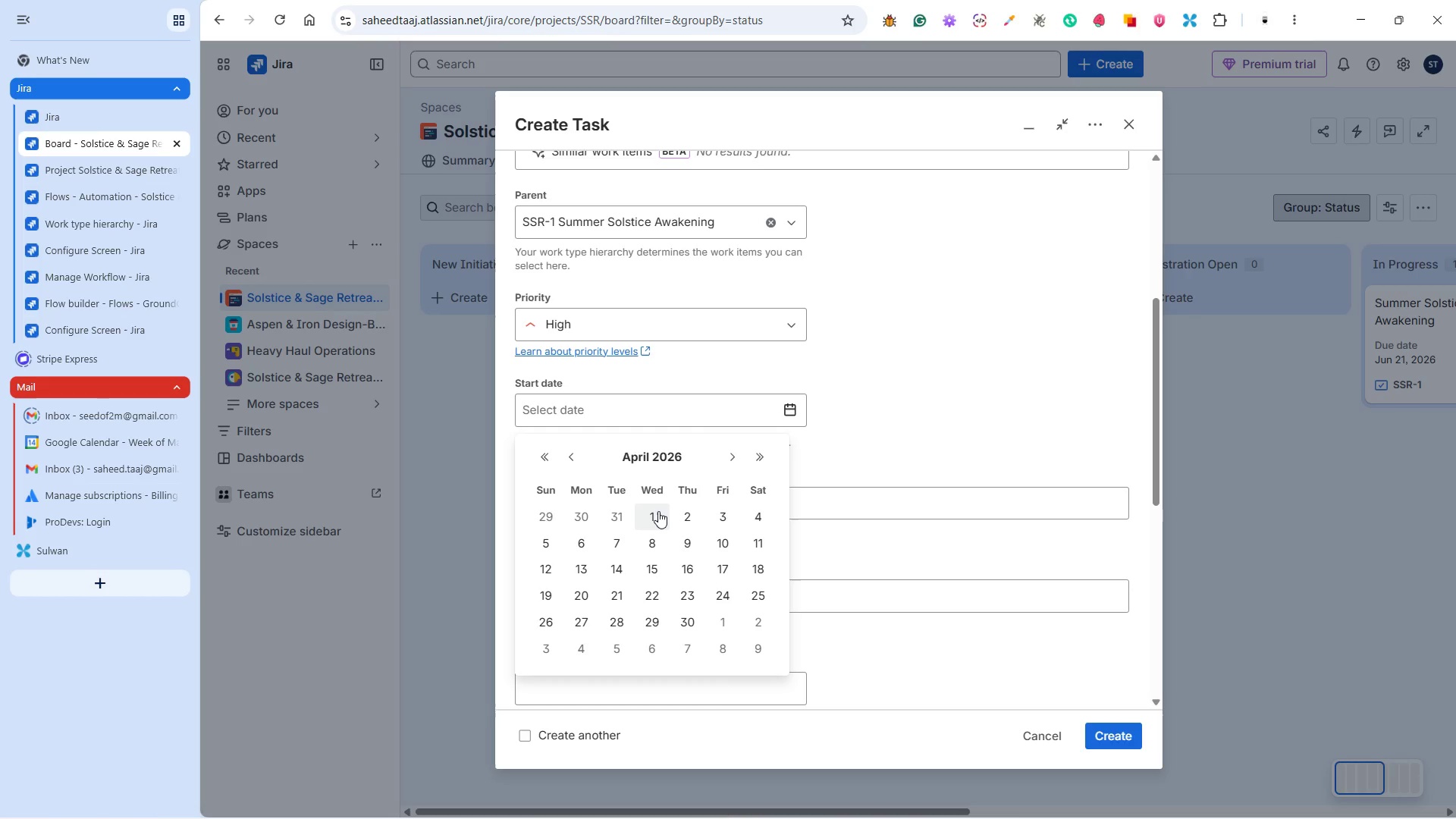 
left_click([657, 511])
 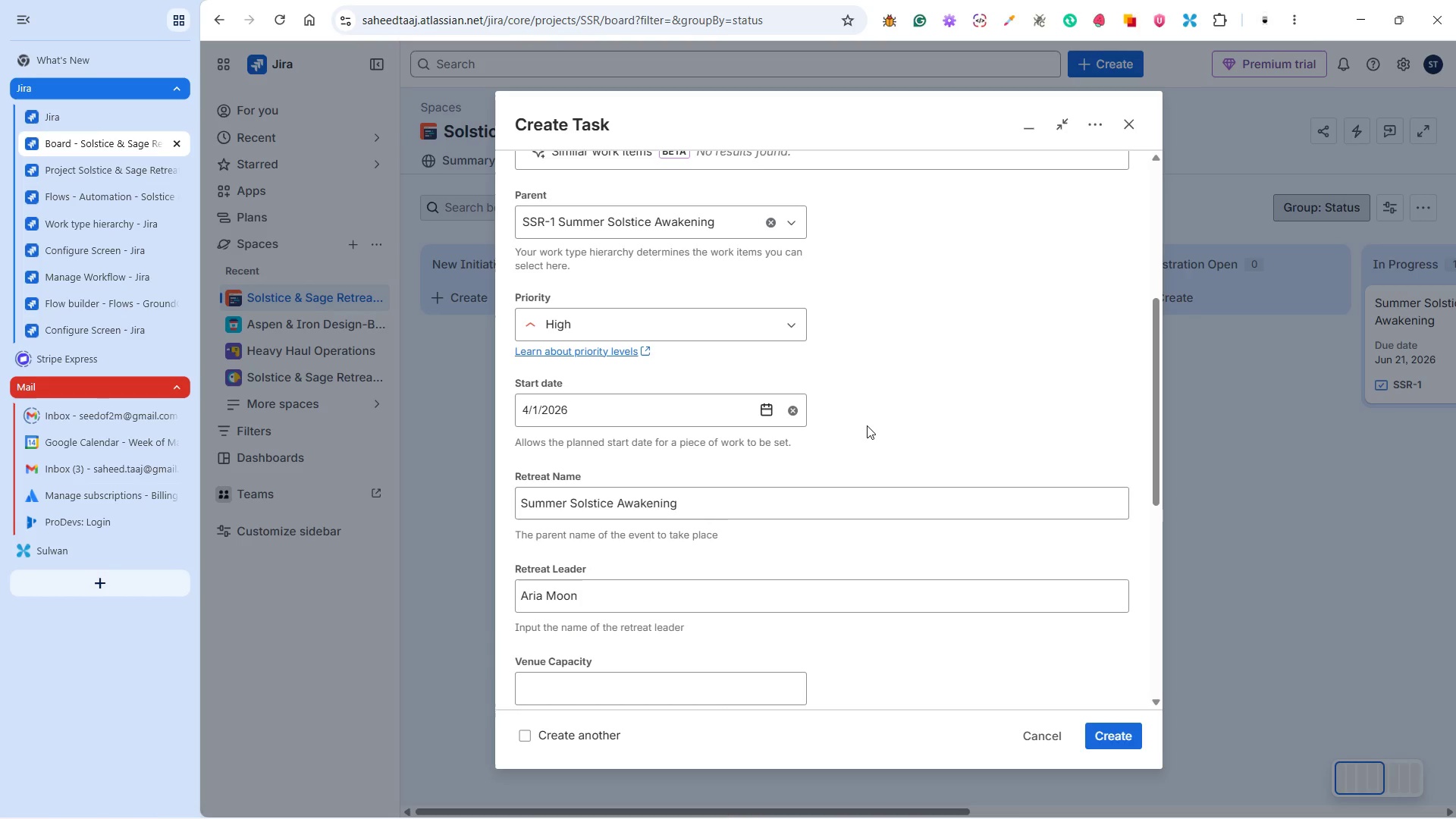 
left_click([867, 425])
 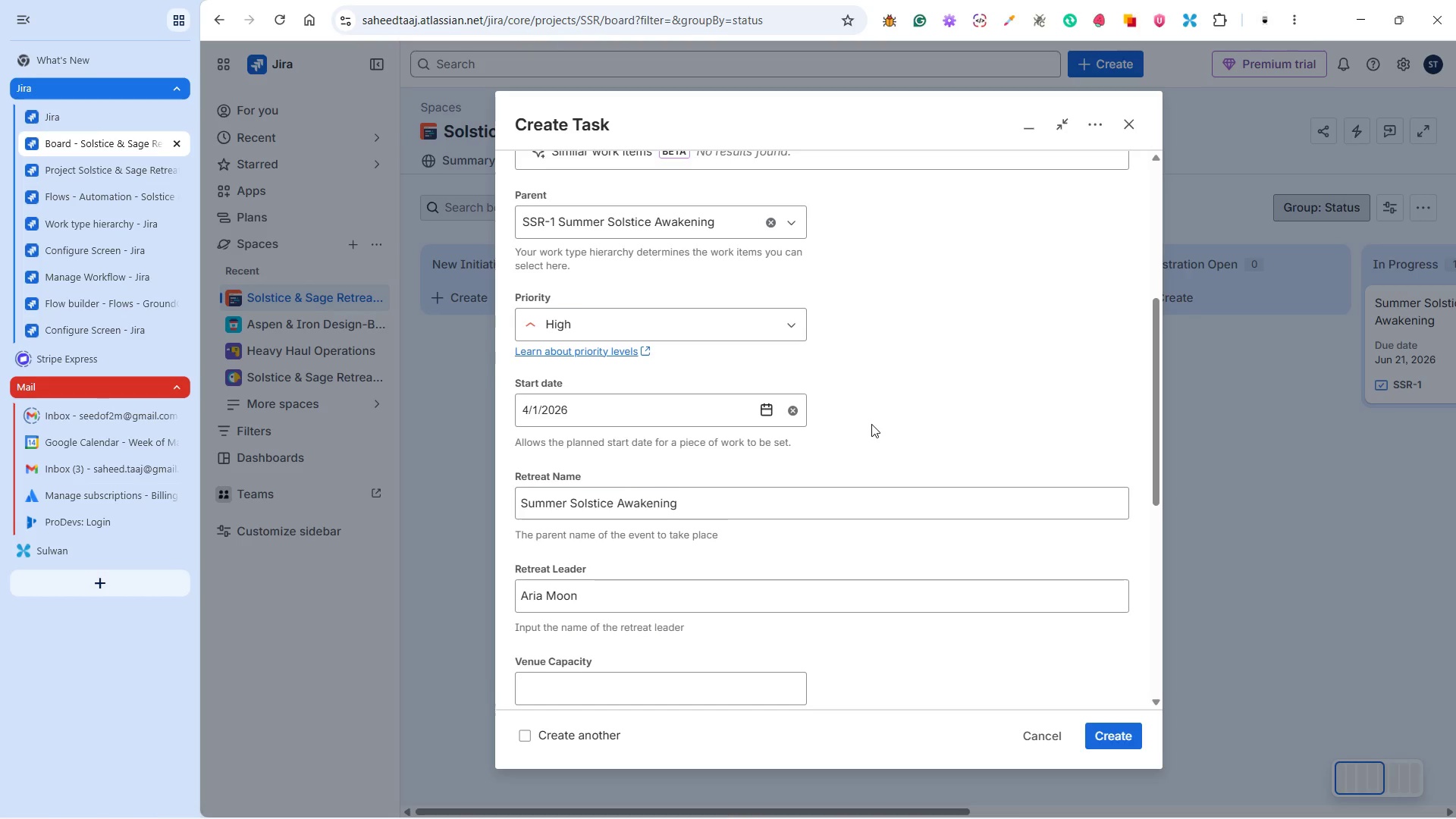 
scroll: coordinate [871, 424], scroll_direction: up, amount: 3.0
 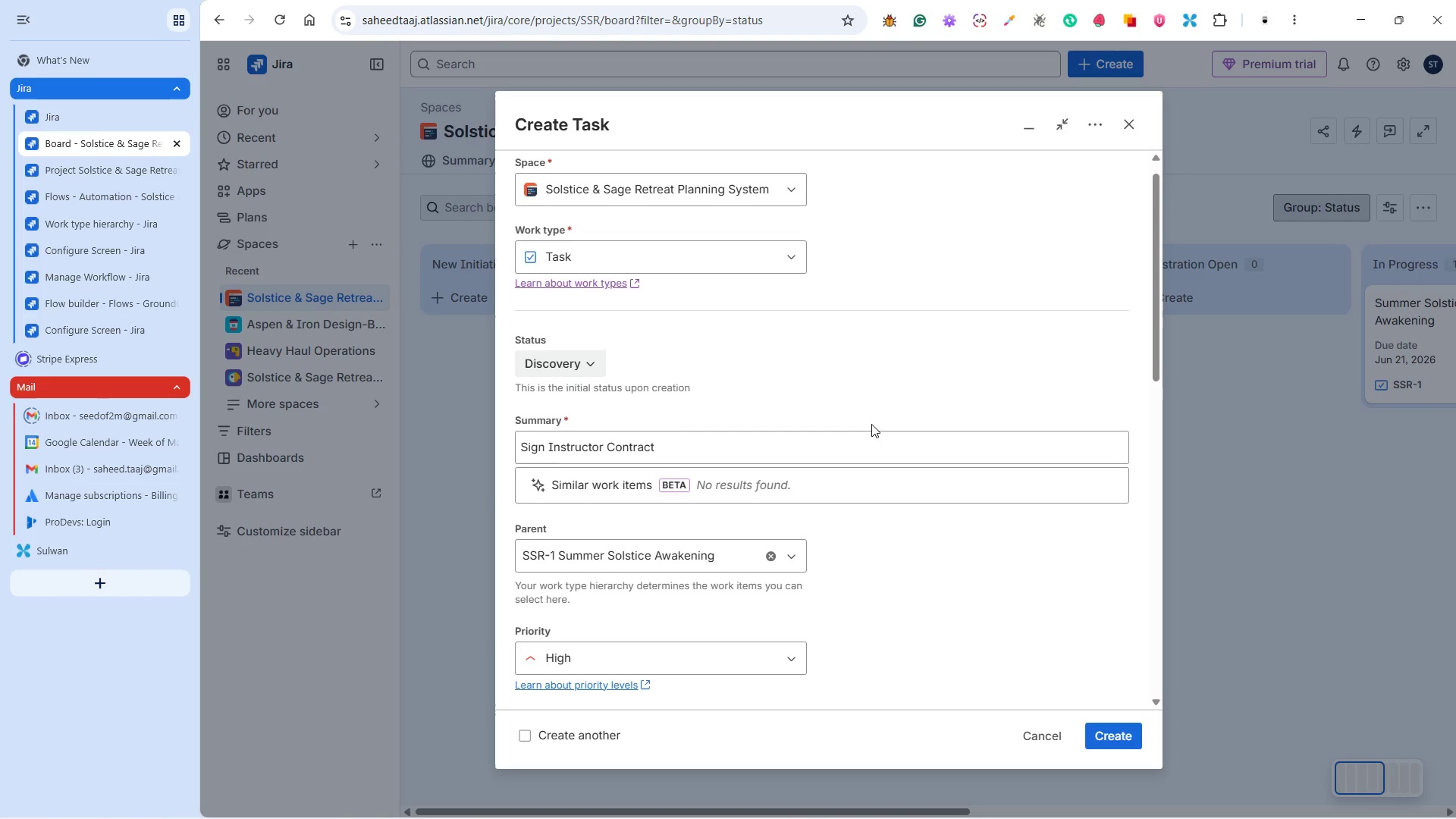 
scroll: coordinate [890, 460], scroll_direction: down, amount: 5.0
 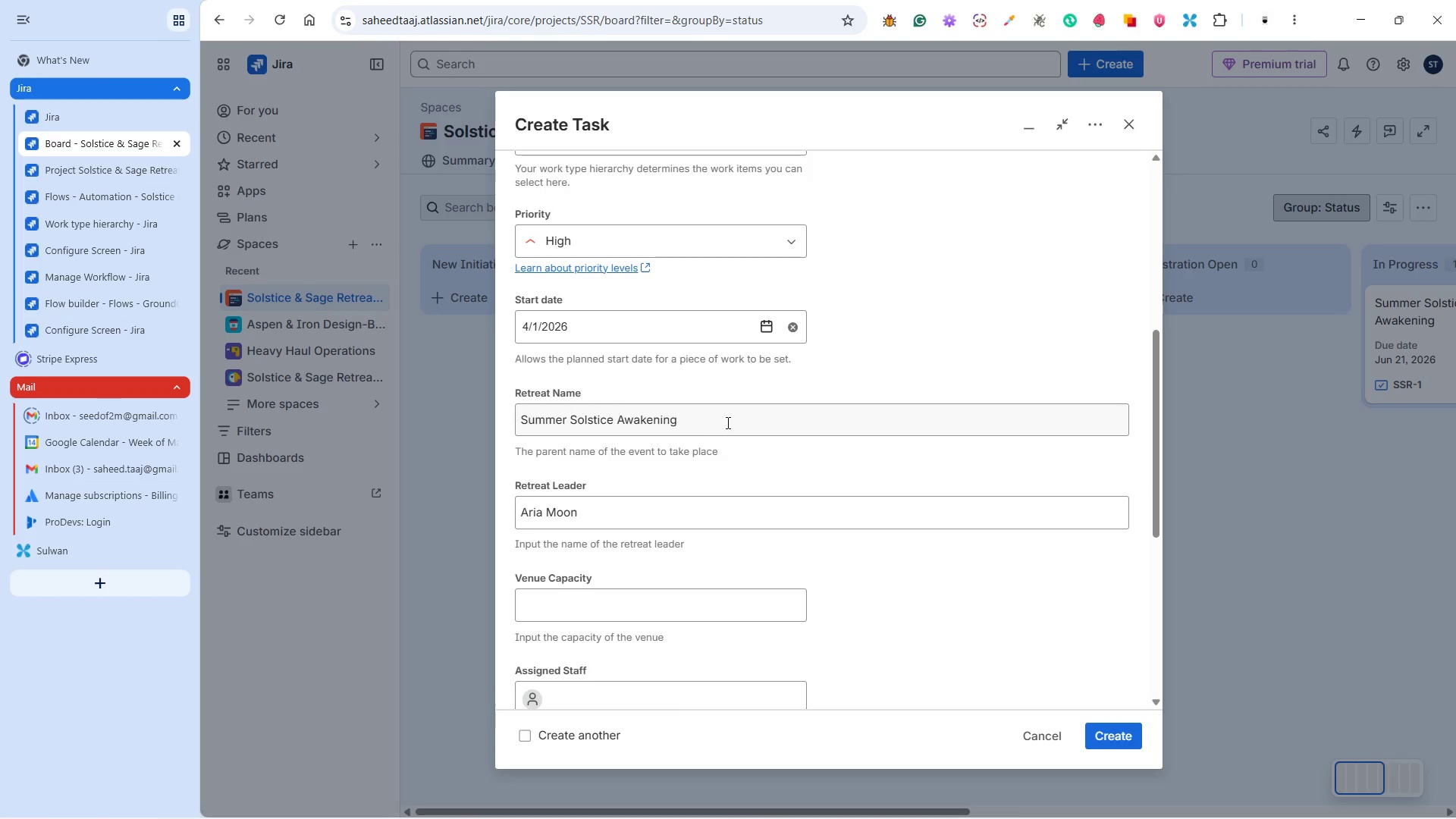 
left_click([719, 444])
 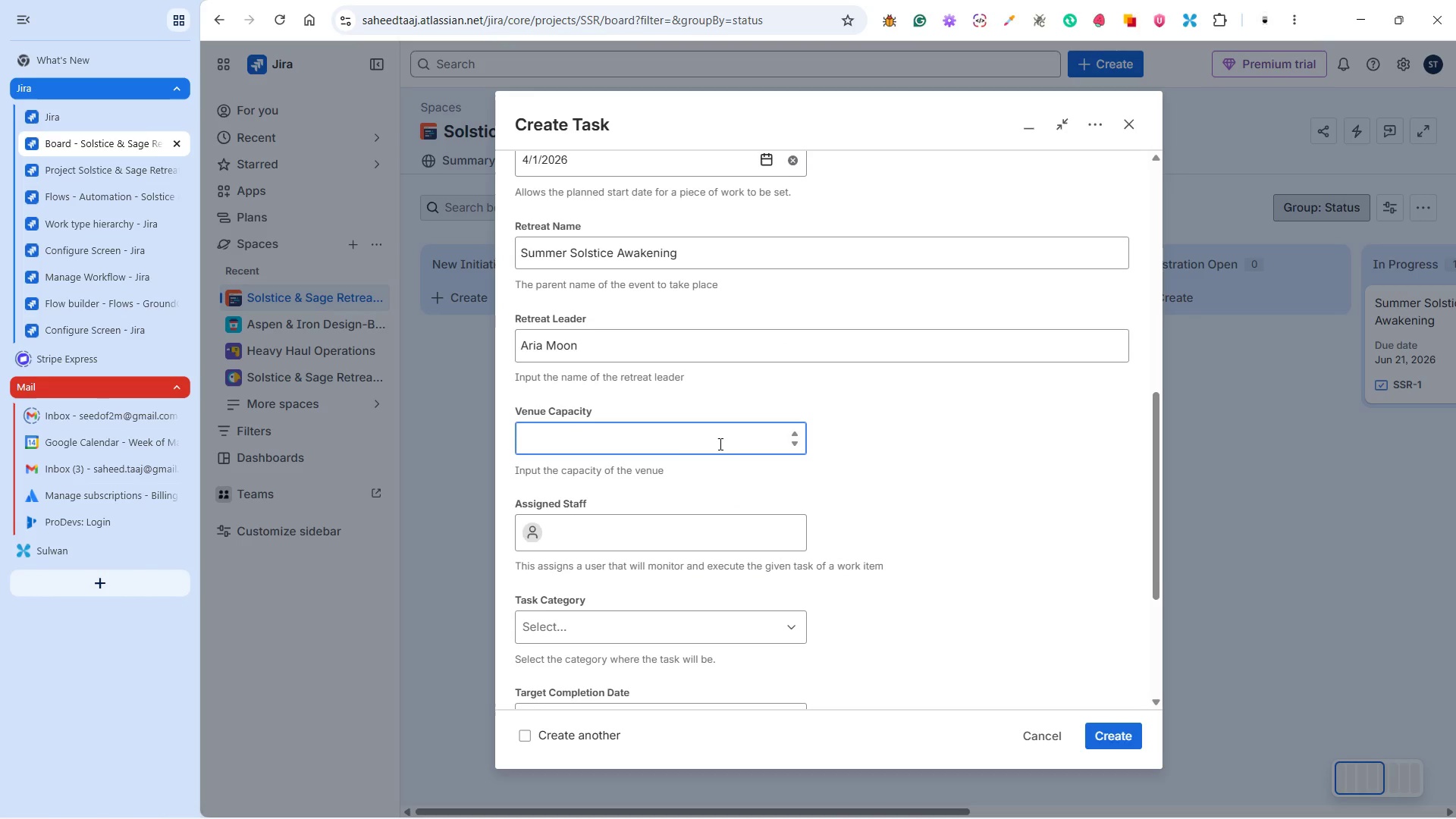 
scroll: coordinate [730, 485], scroll_direction: down, amount: 2.0
 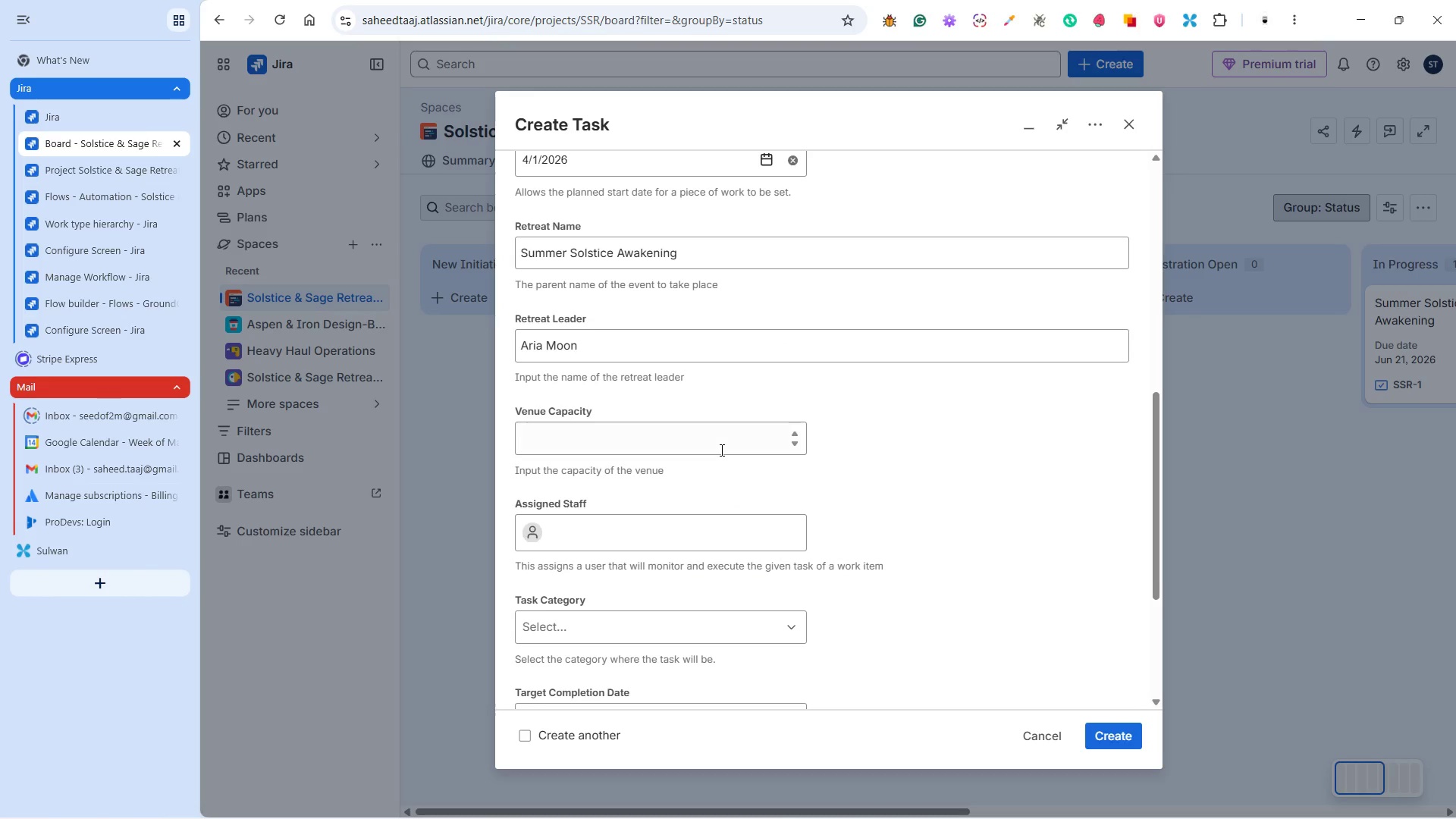 
type(25)
 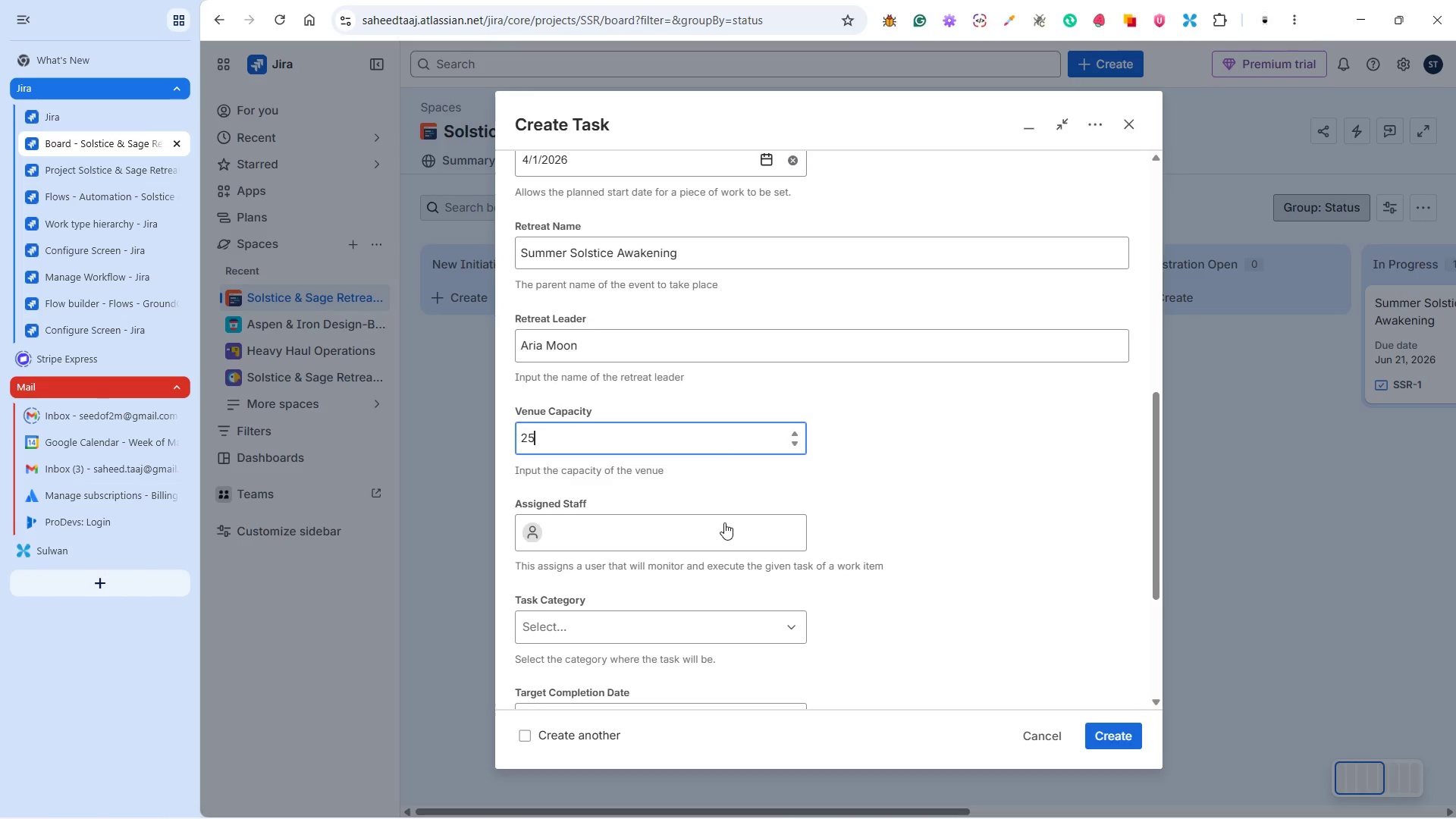 
key(Alt+Tab)
 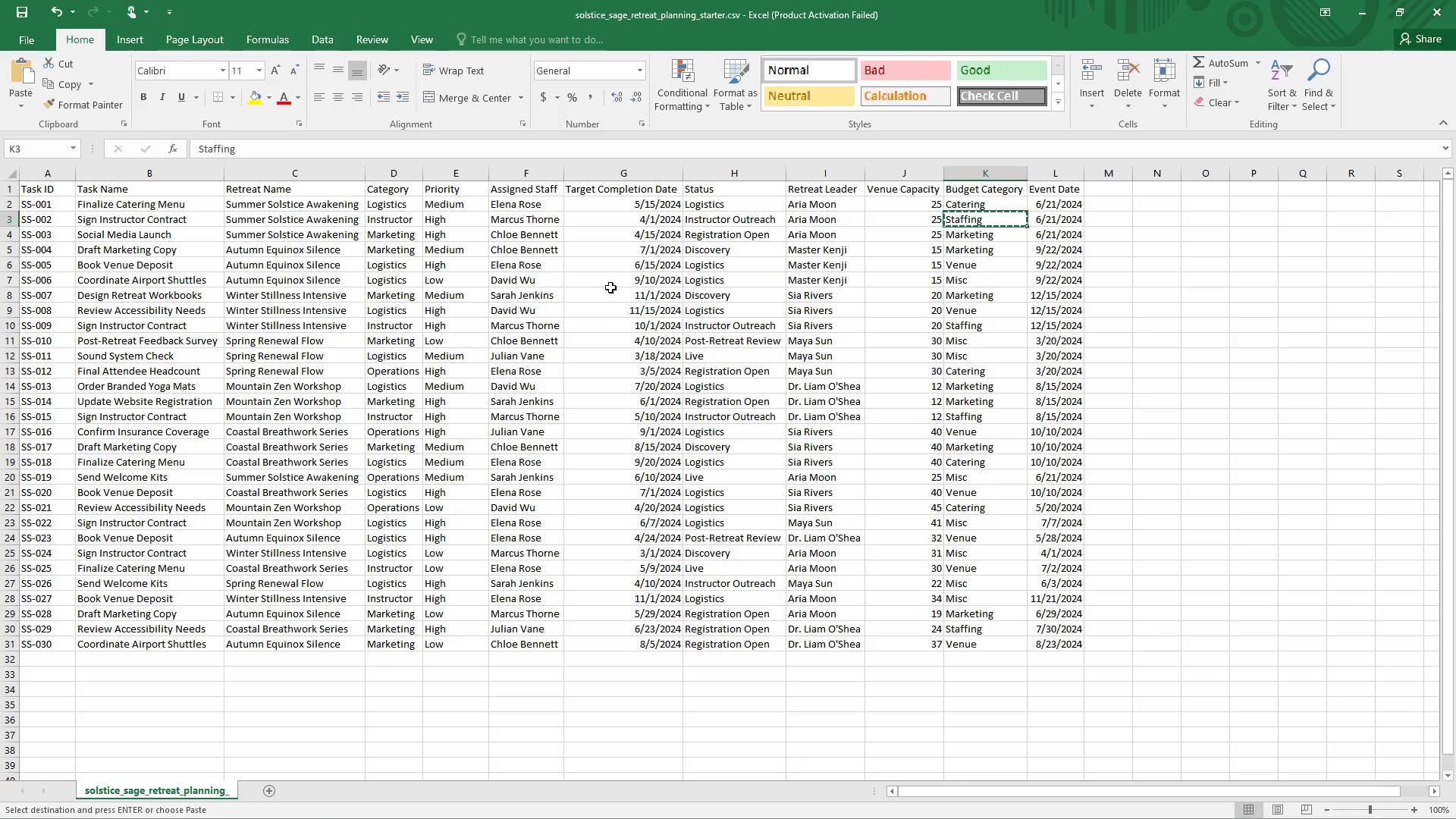 
hold_key(key=AltLeft, duration=0.36)
 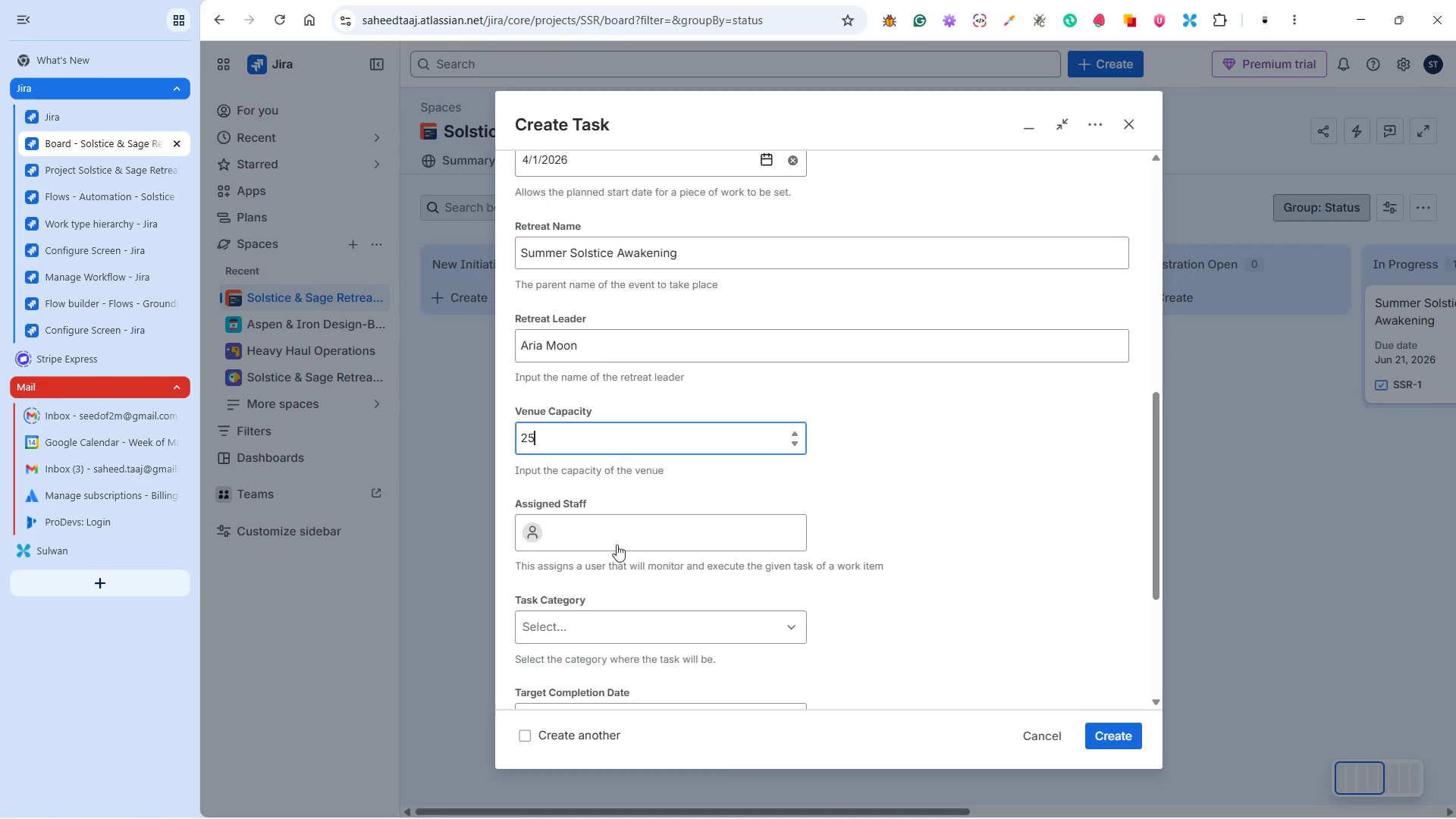 
key(Tab)
type(ma)
 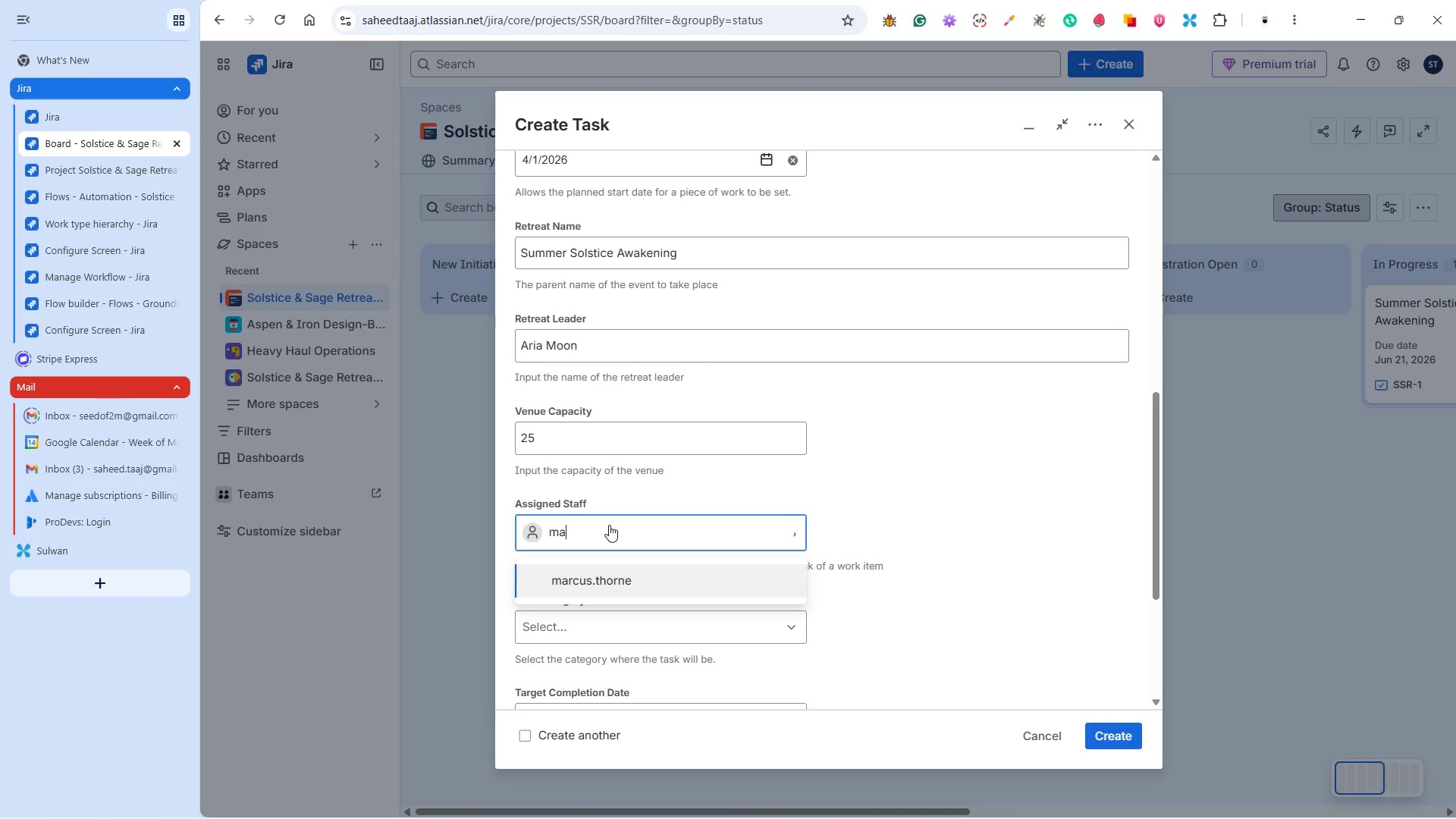 
key(R)
 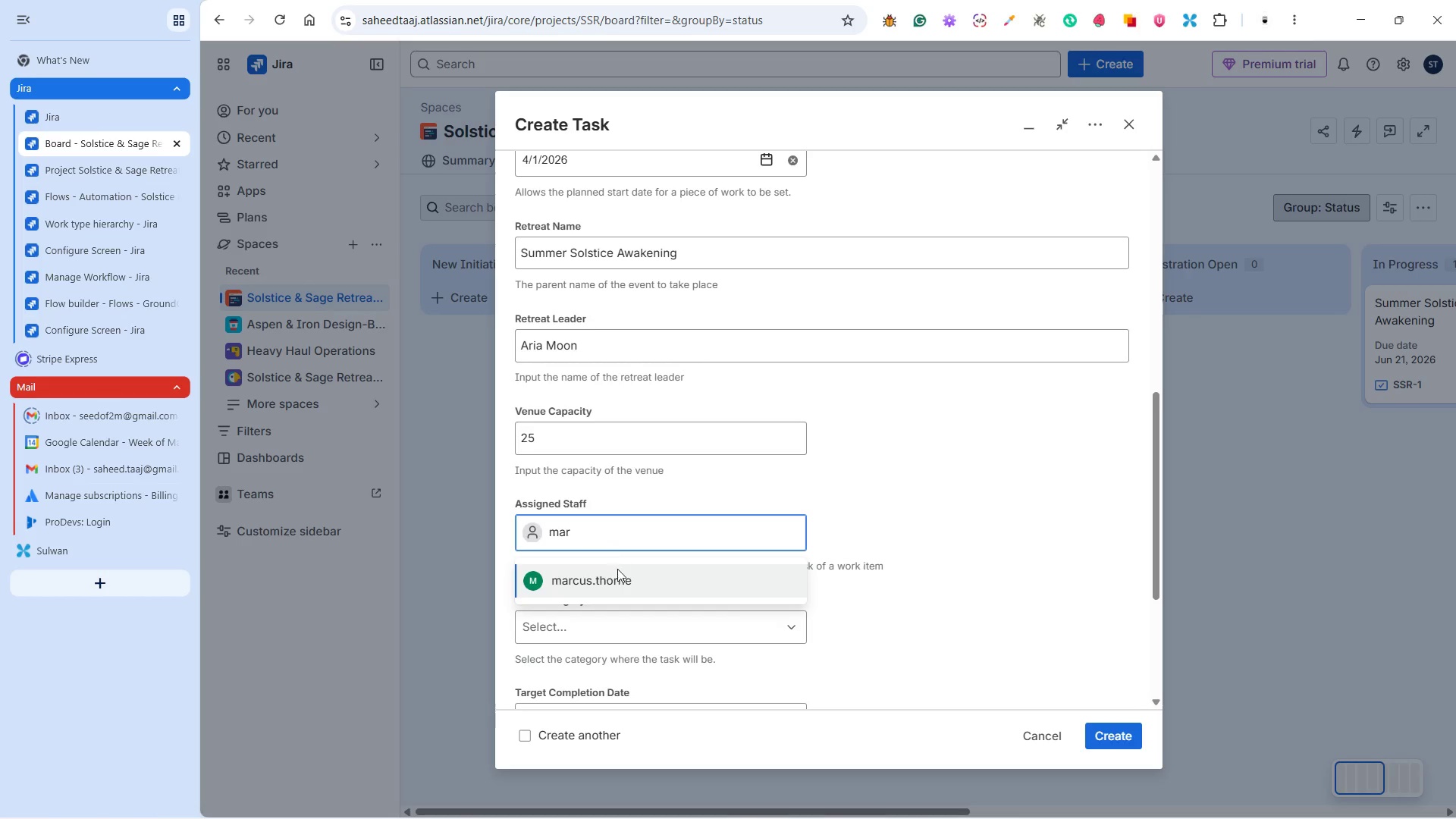 
left_click([617, 579])
 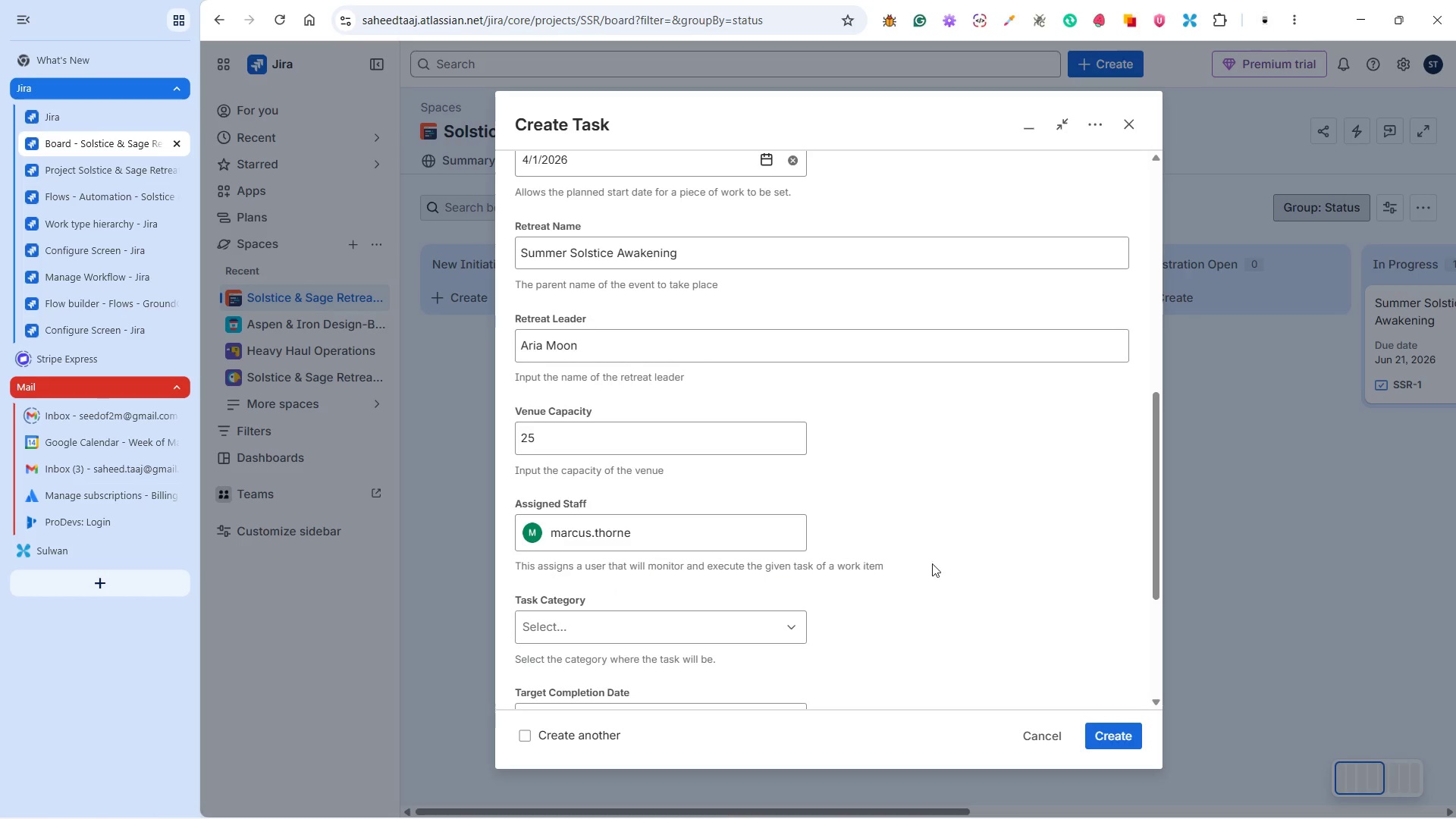 
key(Alt+Tab)
 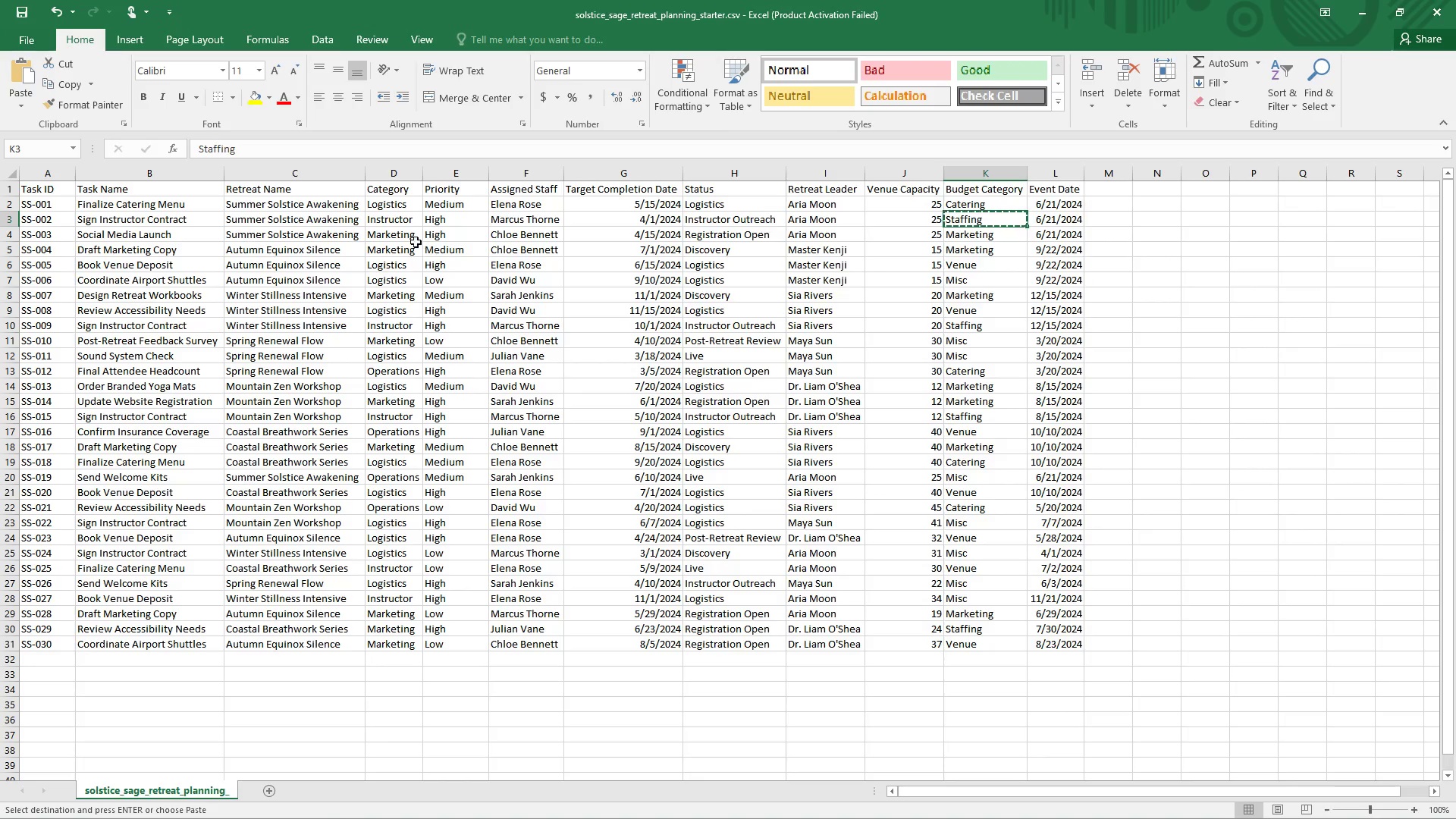 
scroll: coordinate [959, 563], scroll_direction: down, amount: 1.0
 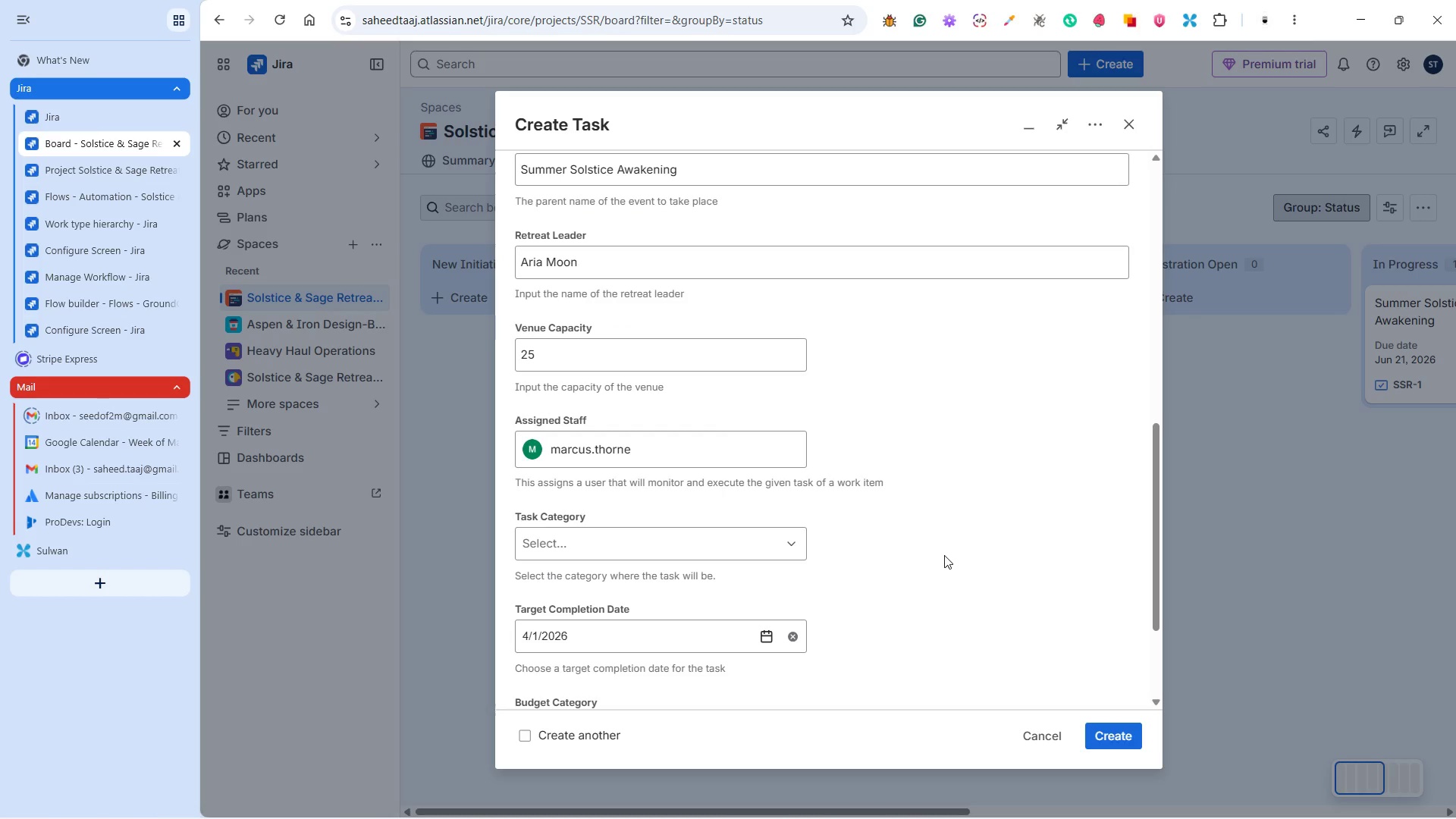 
key(Alt+Tab)
 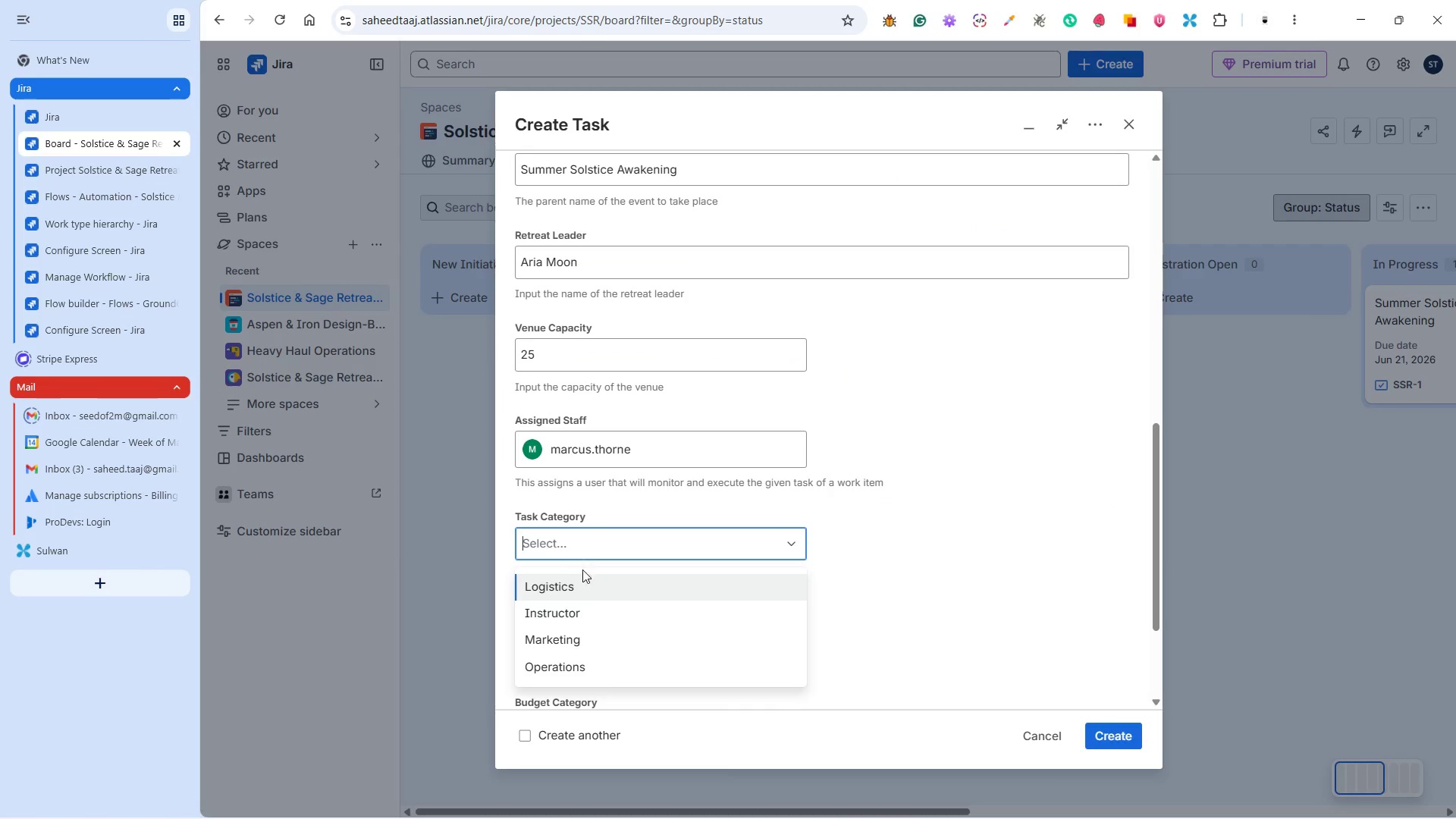 
left_click([590, 617])
 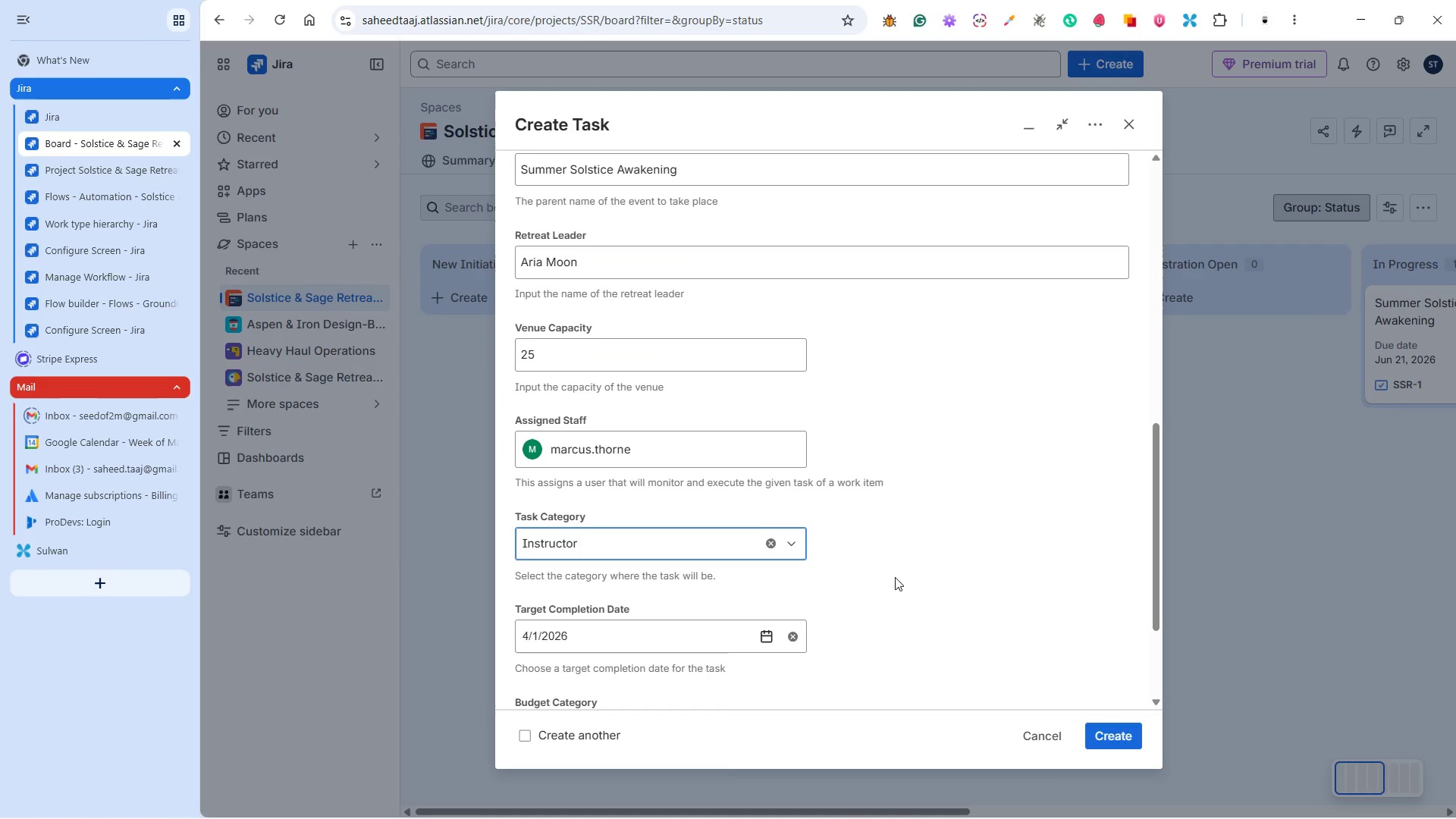 
left_click([919, 577])
 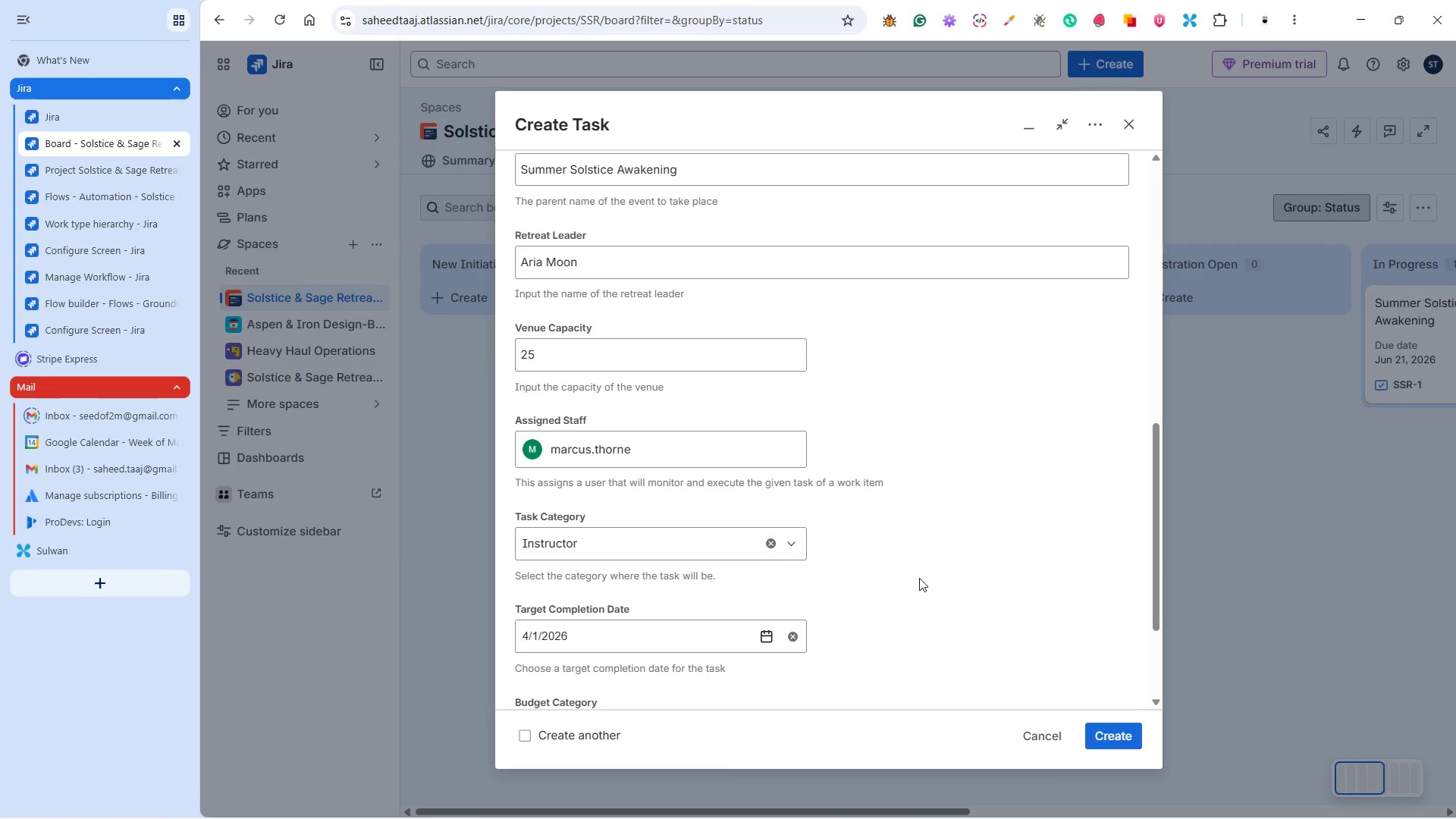 
scroll: coordinate [916, 578], scroll_direction: down, amount: 3.0
 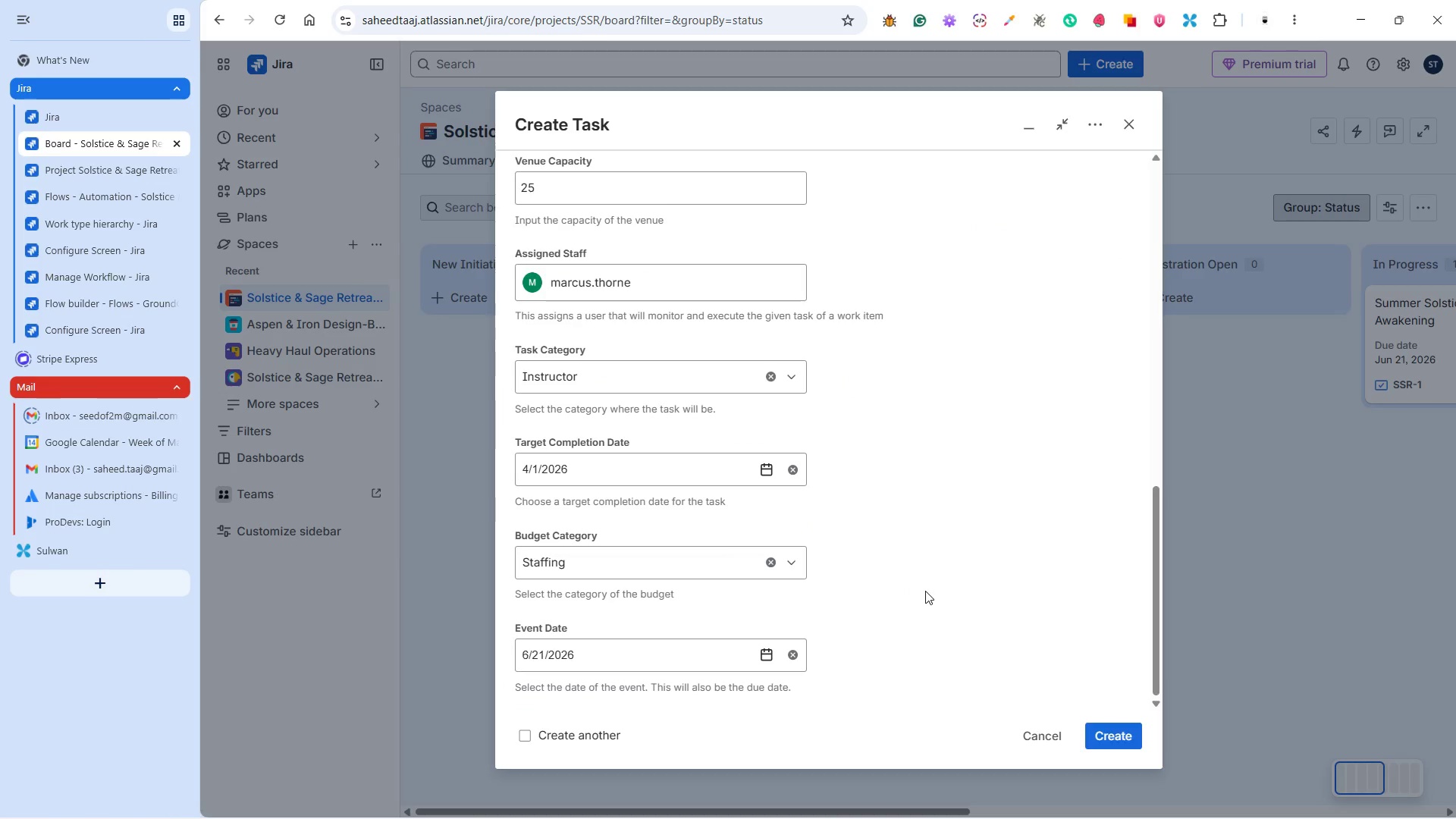 
scroll: coordinate [937, 597], scroll_direction: up, amount: 11.0
 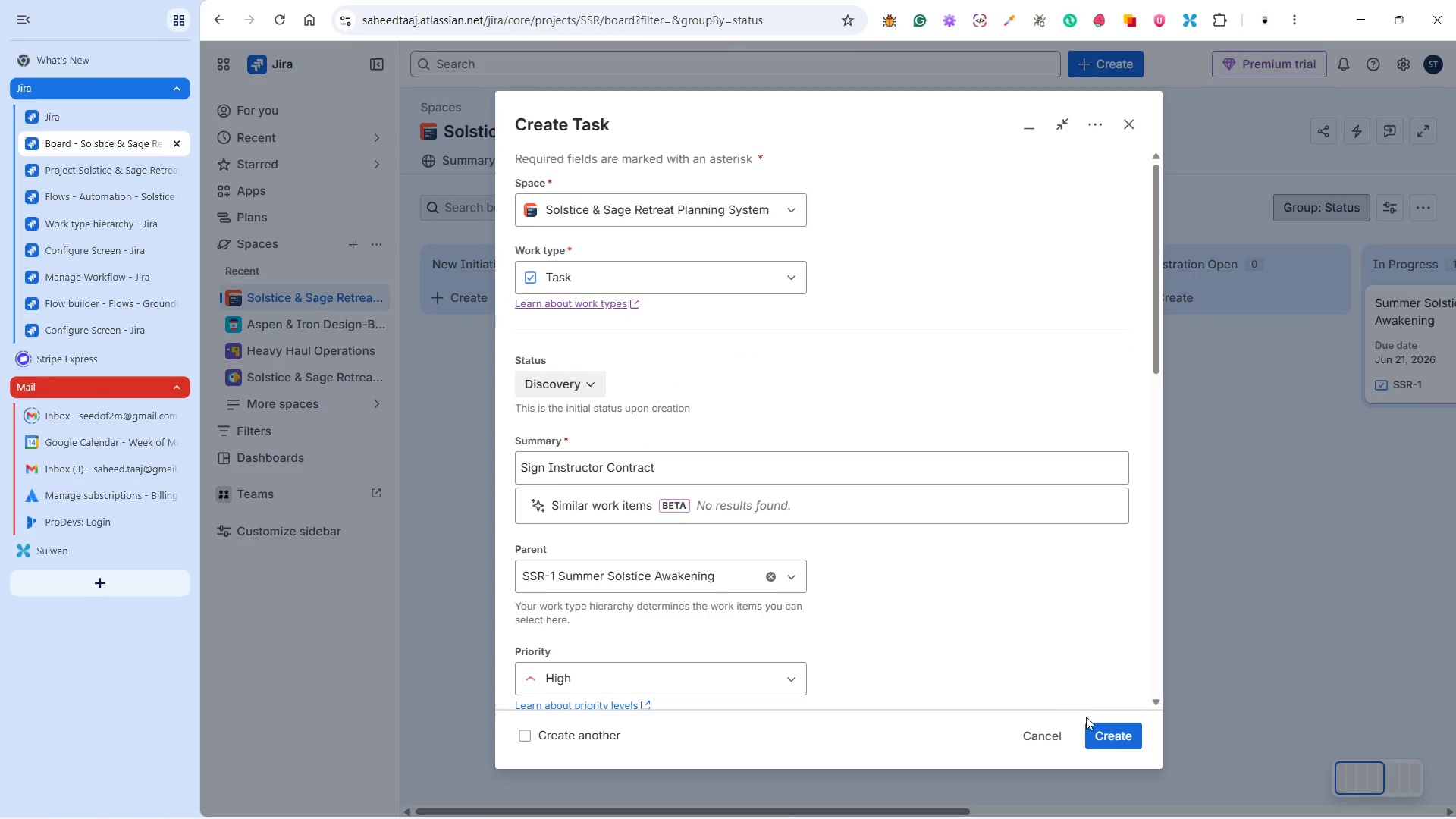 
left_click([1106, 740])
 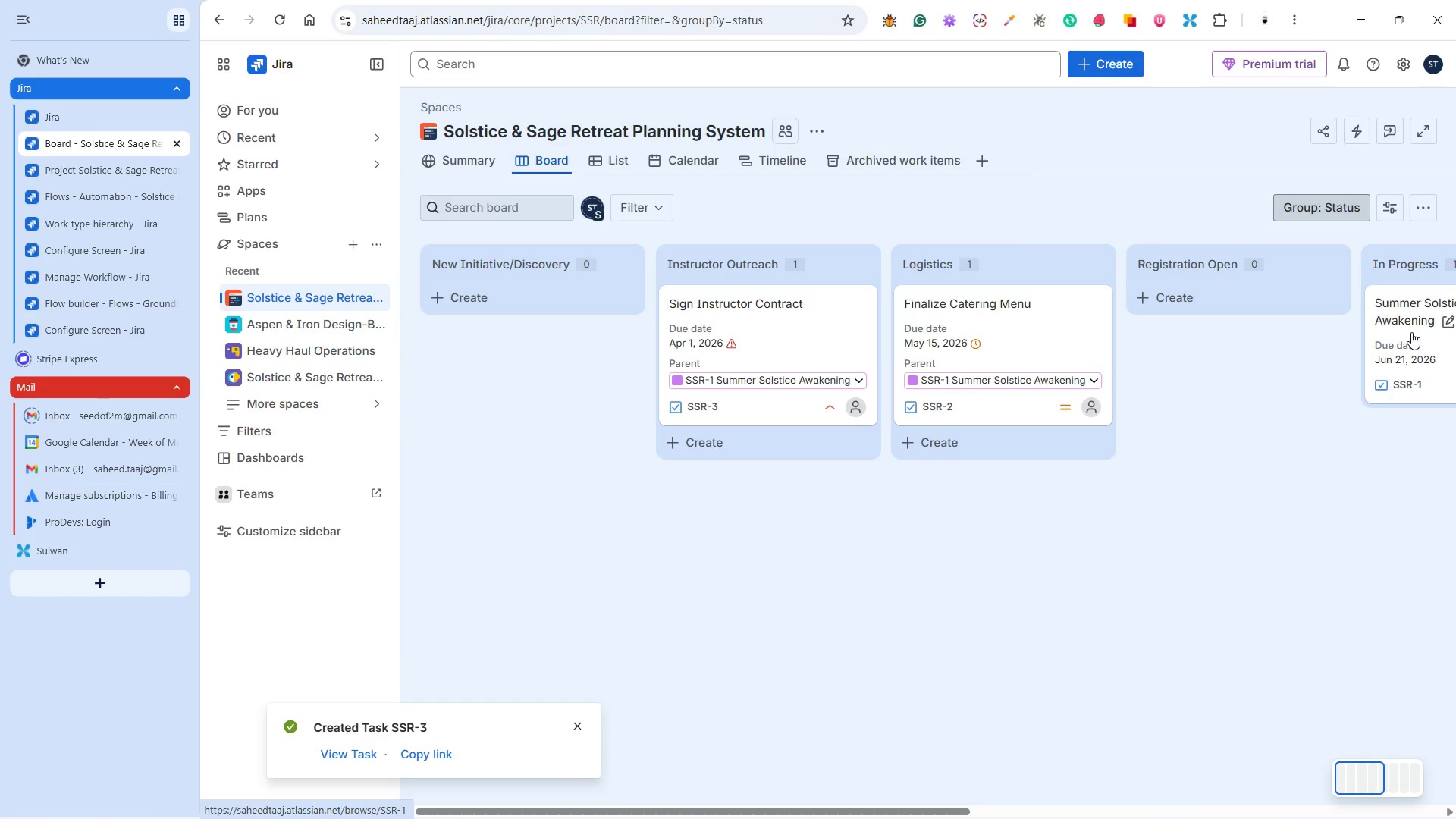 
wait(17.02)
 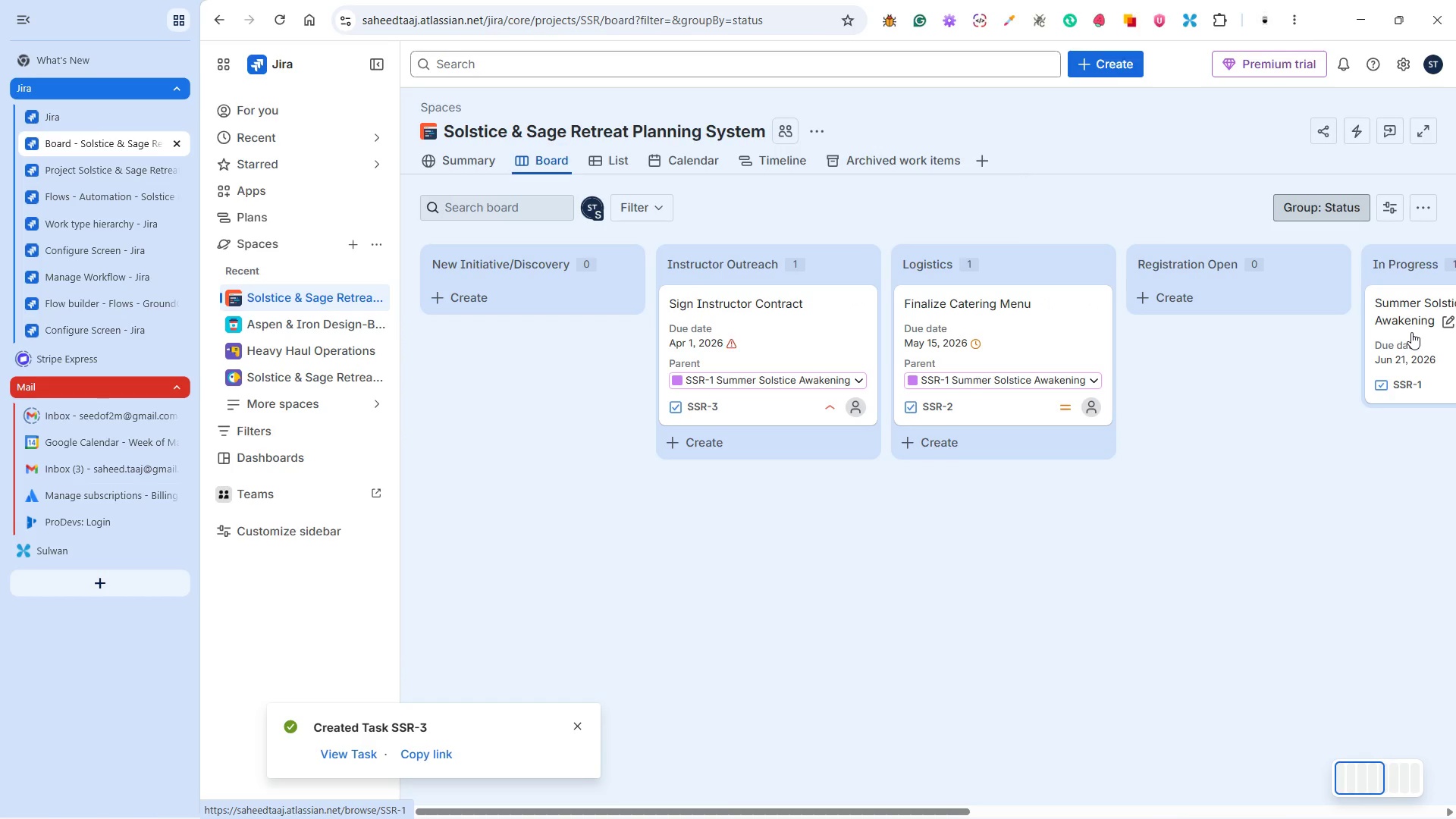 
left_click([768, 325])
 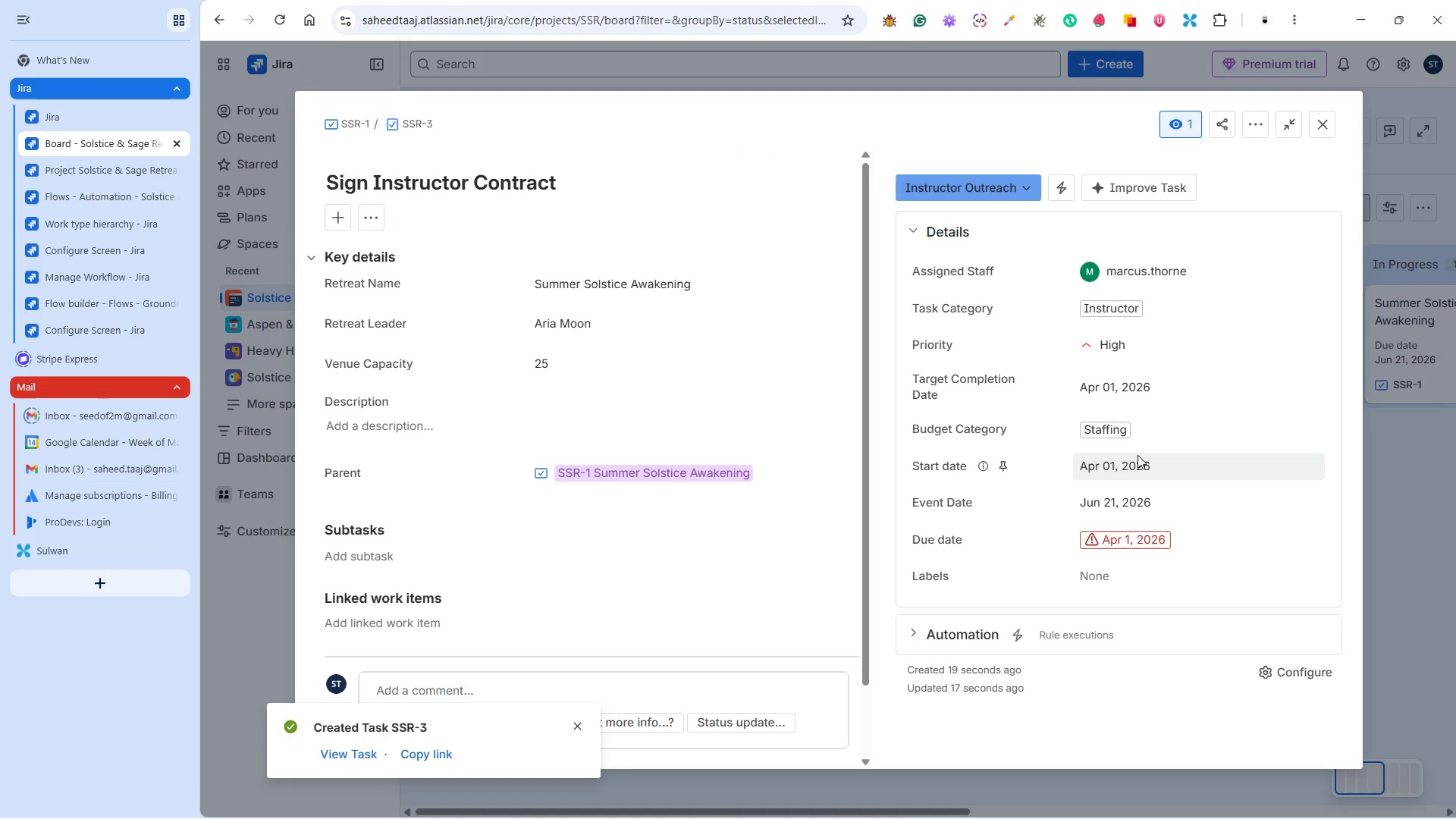 
wait(18.25)
 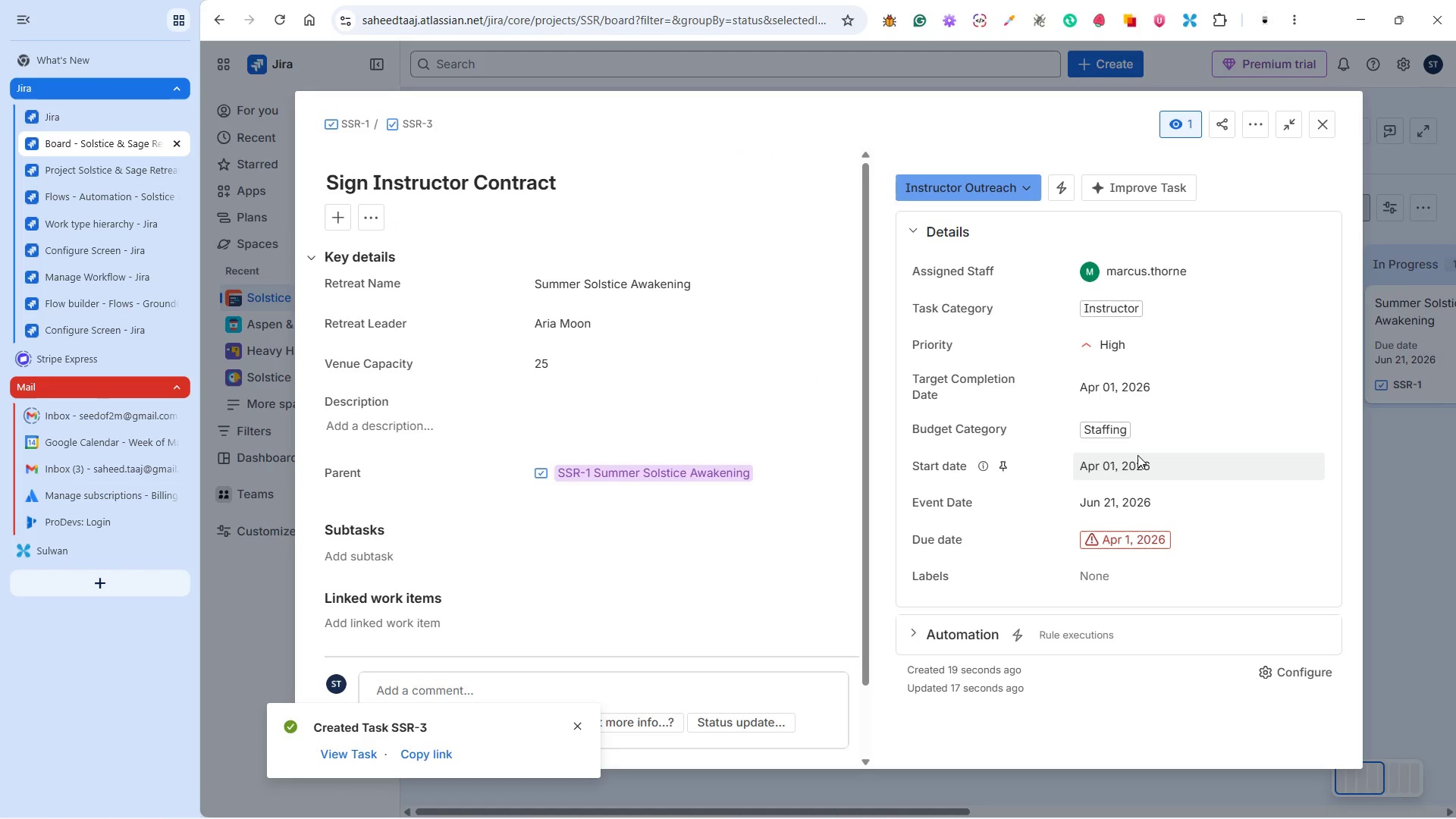 
scroll: coordinate [764, 512], scroll_direction: down, amount: 14.0
 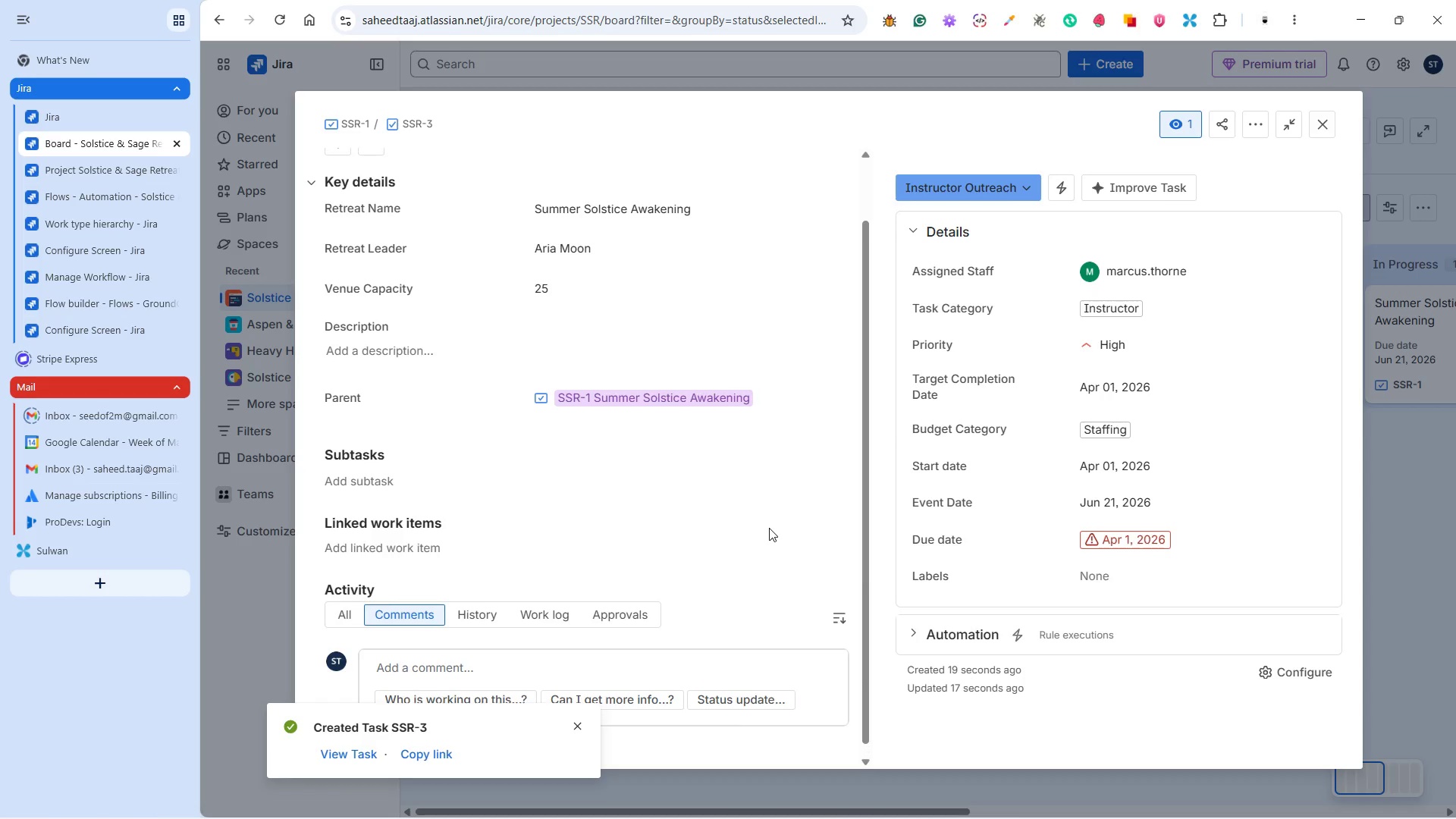 
scroll: coordinate [769, 528], scroll_direction: up, amount: 3.0
 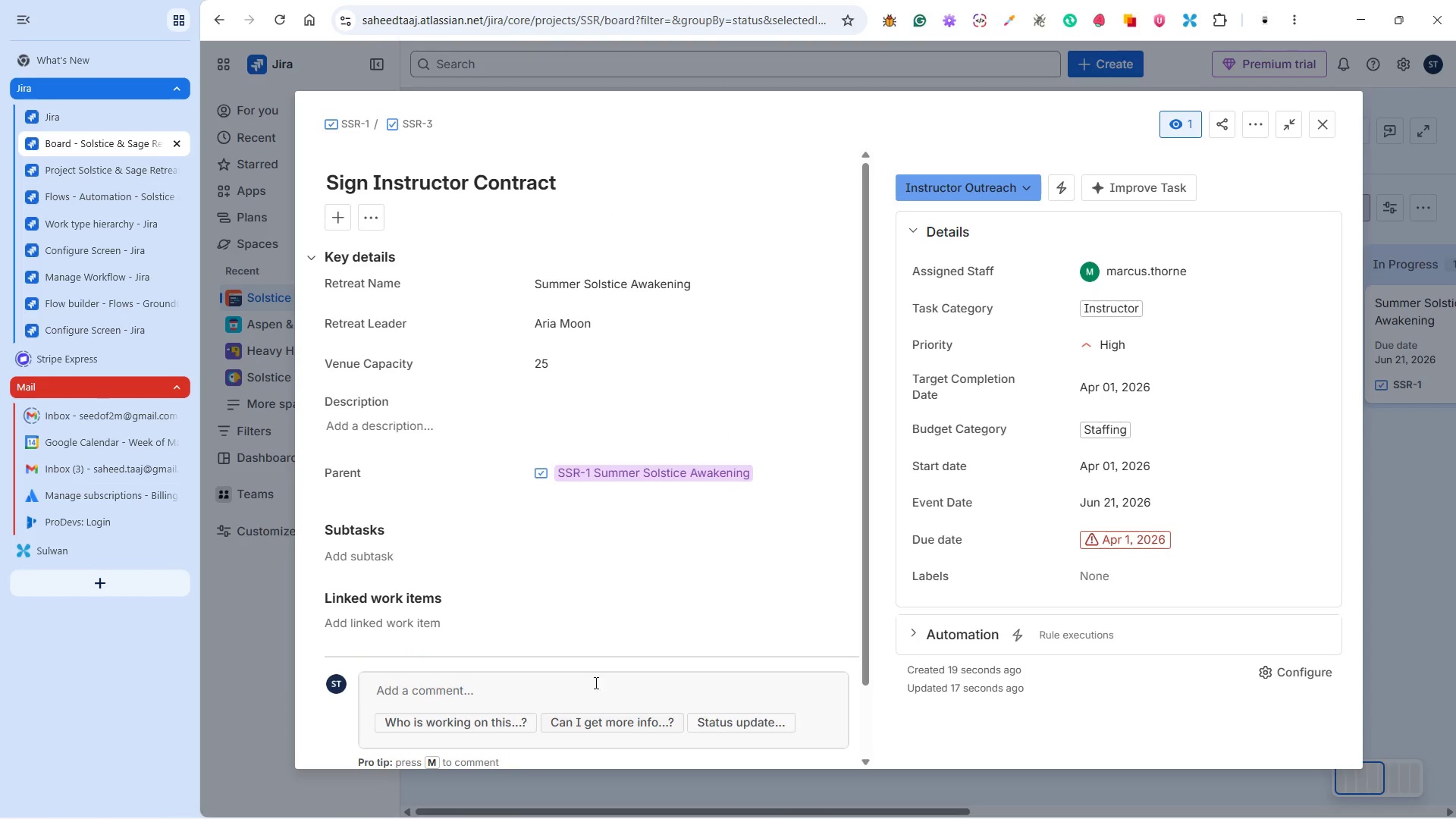 
scroll: coordinate [710, 617], scroll_direction: down, amount: 5.0
 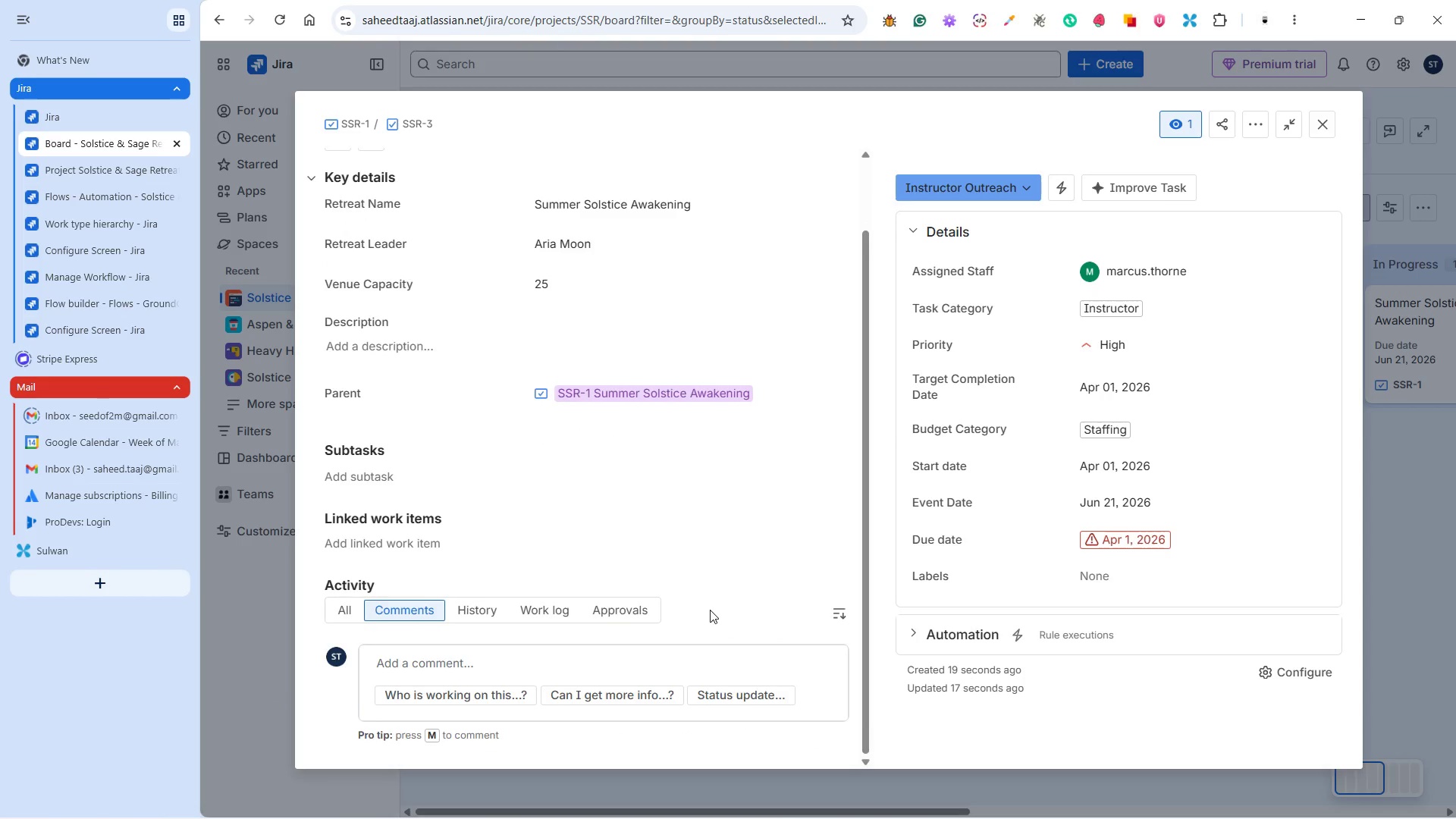 
scroll: coordinate [710, 609], scroll_direction: up, amount: 3.0
 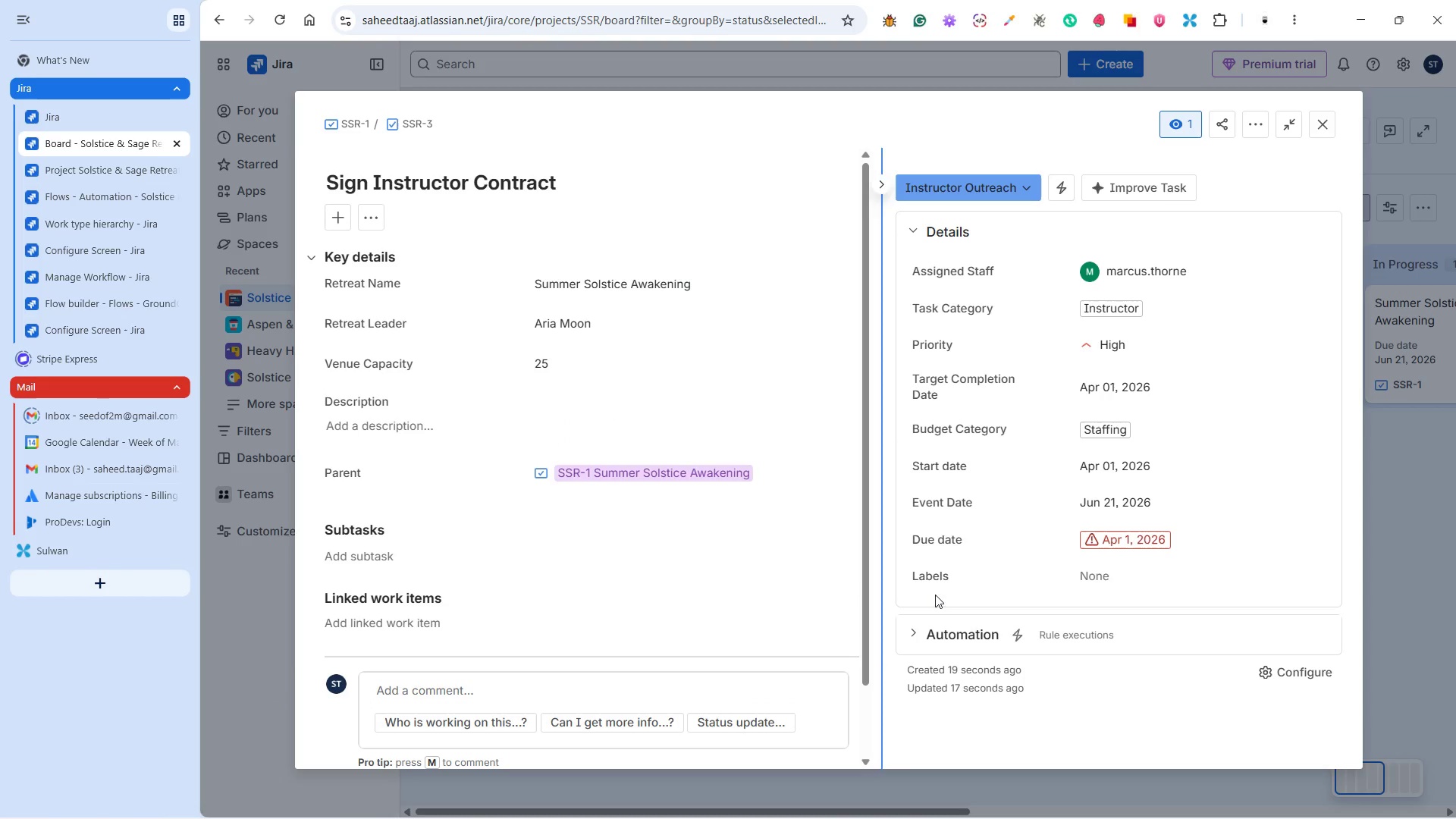 
scroll: coordinate [1096, 572], scroll_direction: down, amount: 2.0
 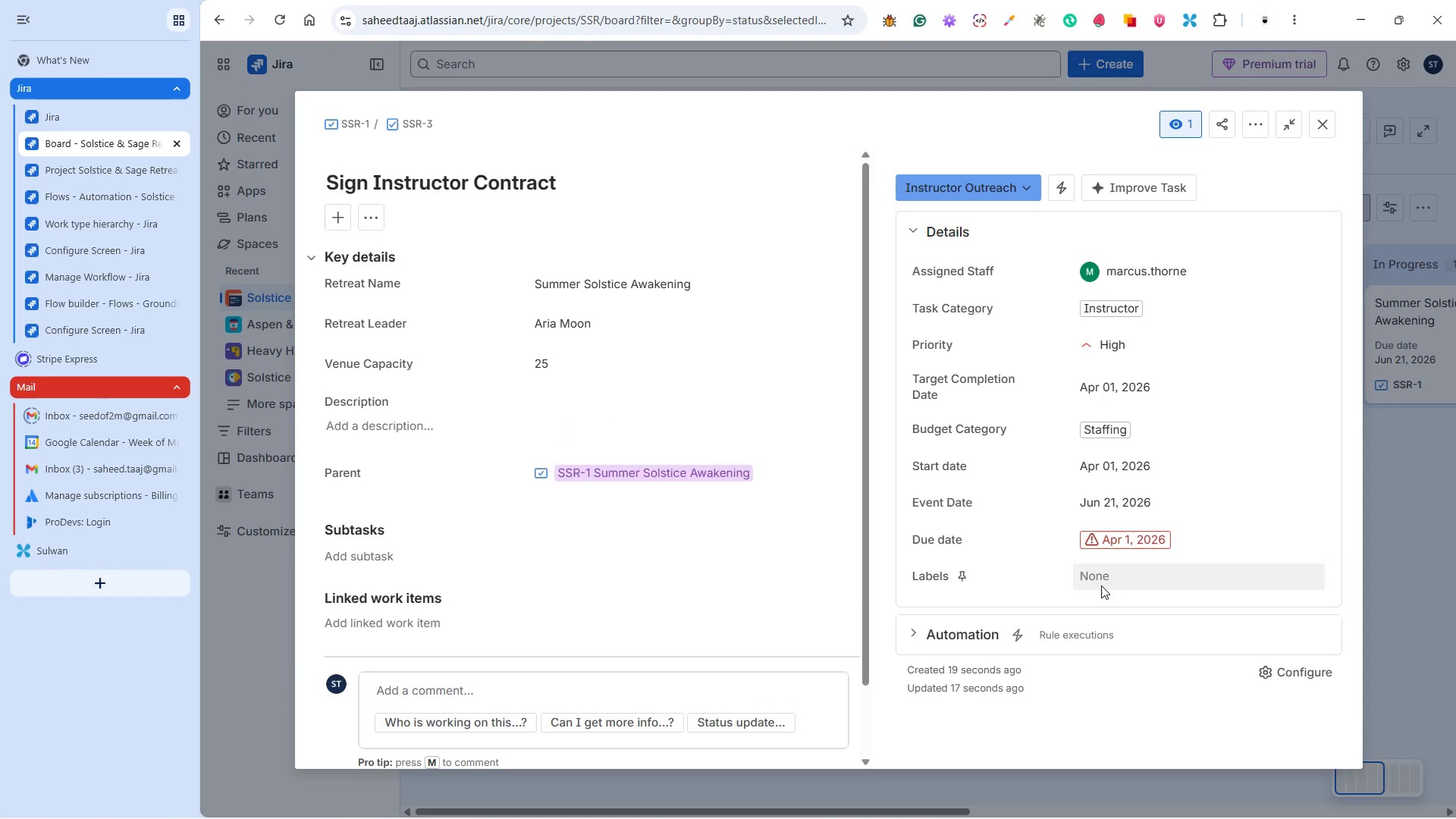 
scroll: coordinate [1101, 585], scroll_direction: up, amount: 2.0
 